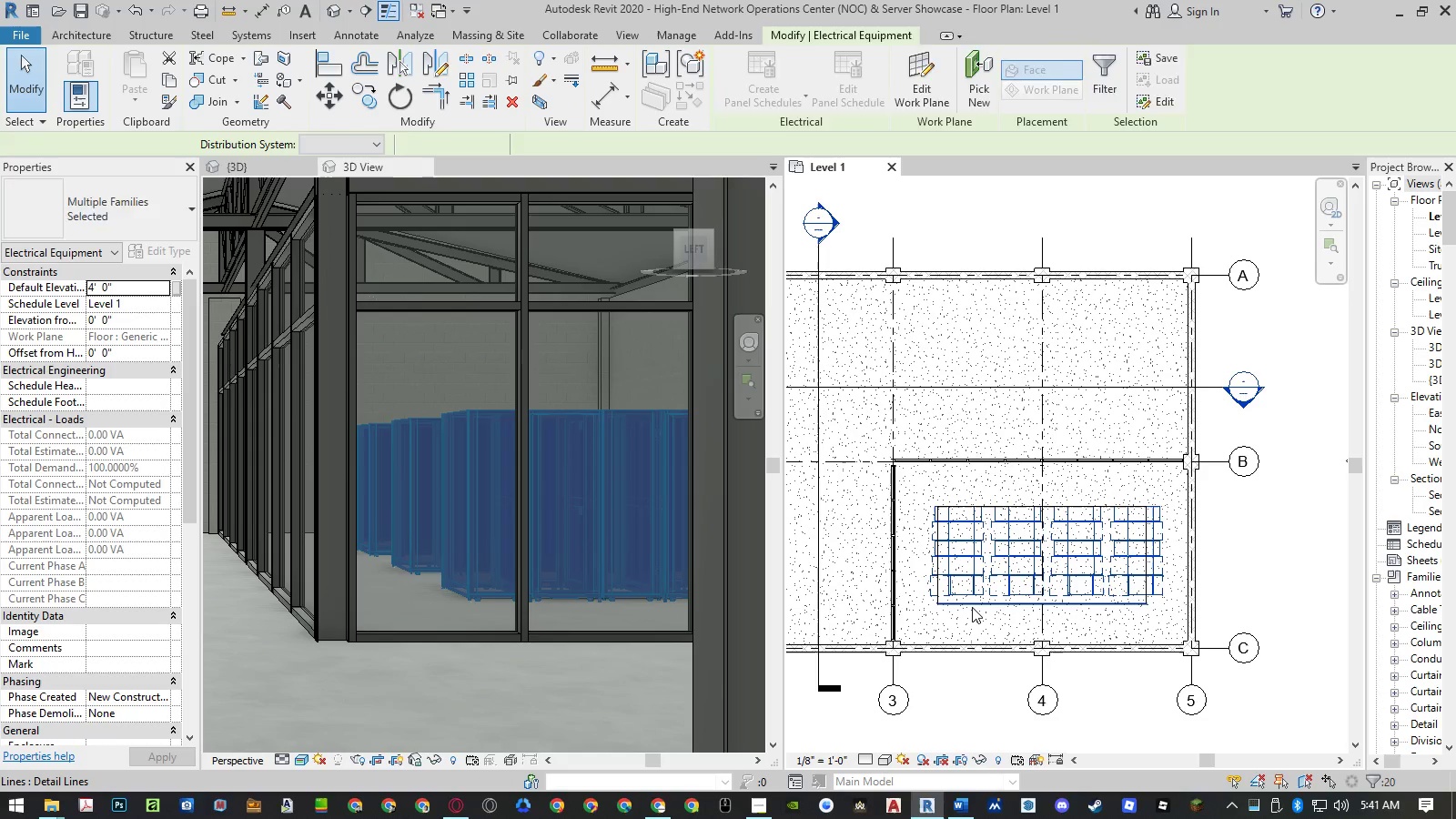 
key(Delete)
 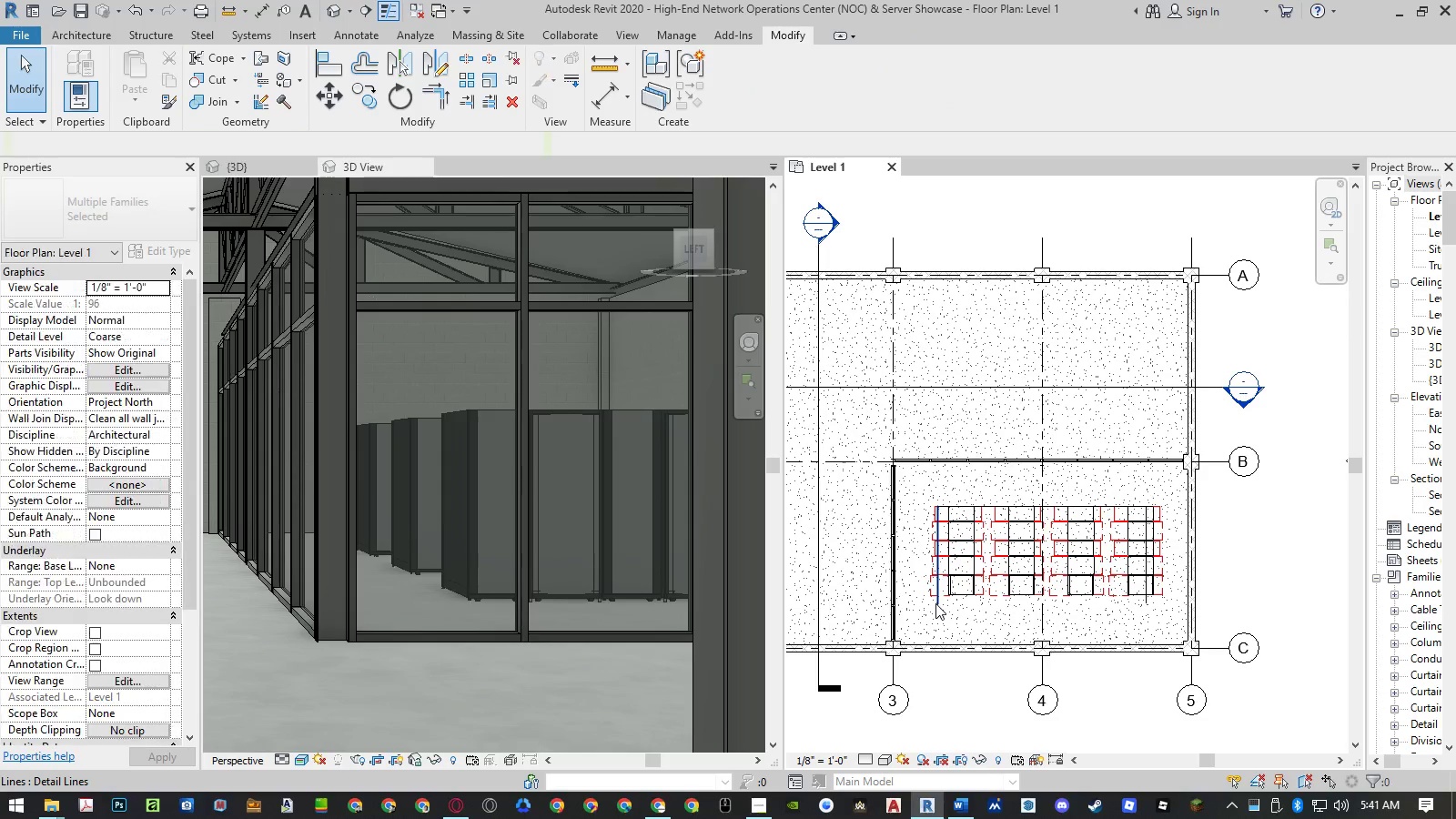 
left_click([936, 602])
 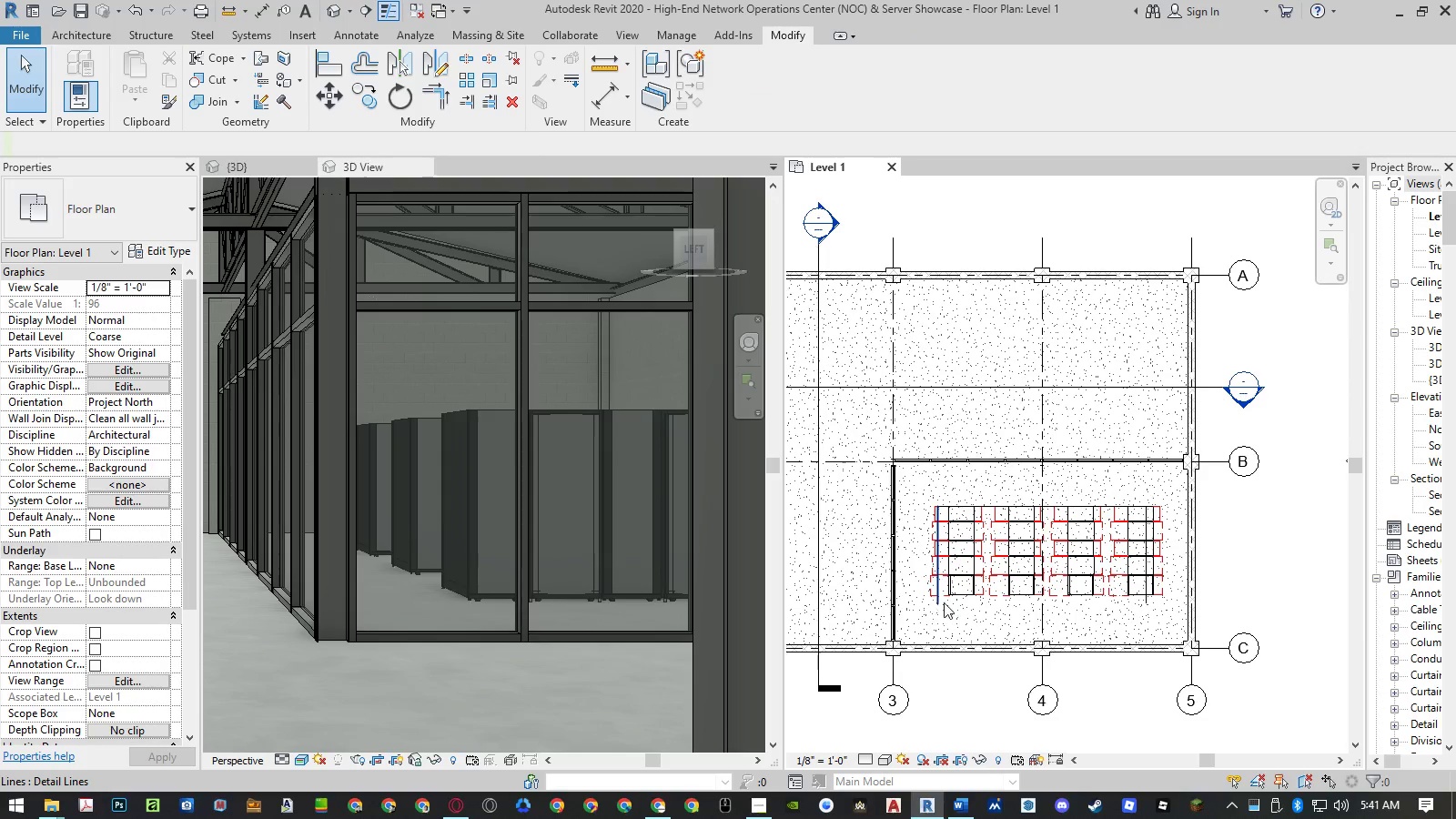 
key(Delete)
 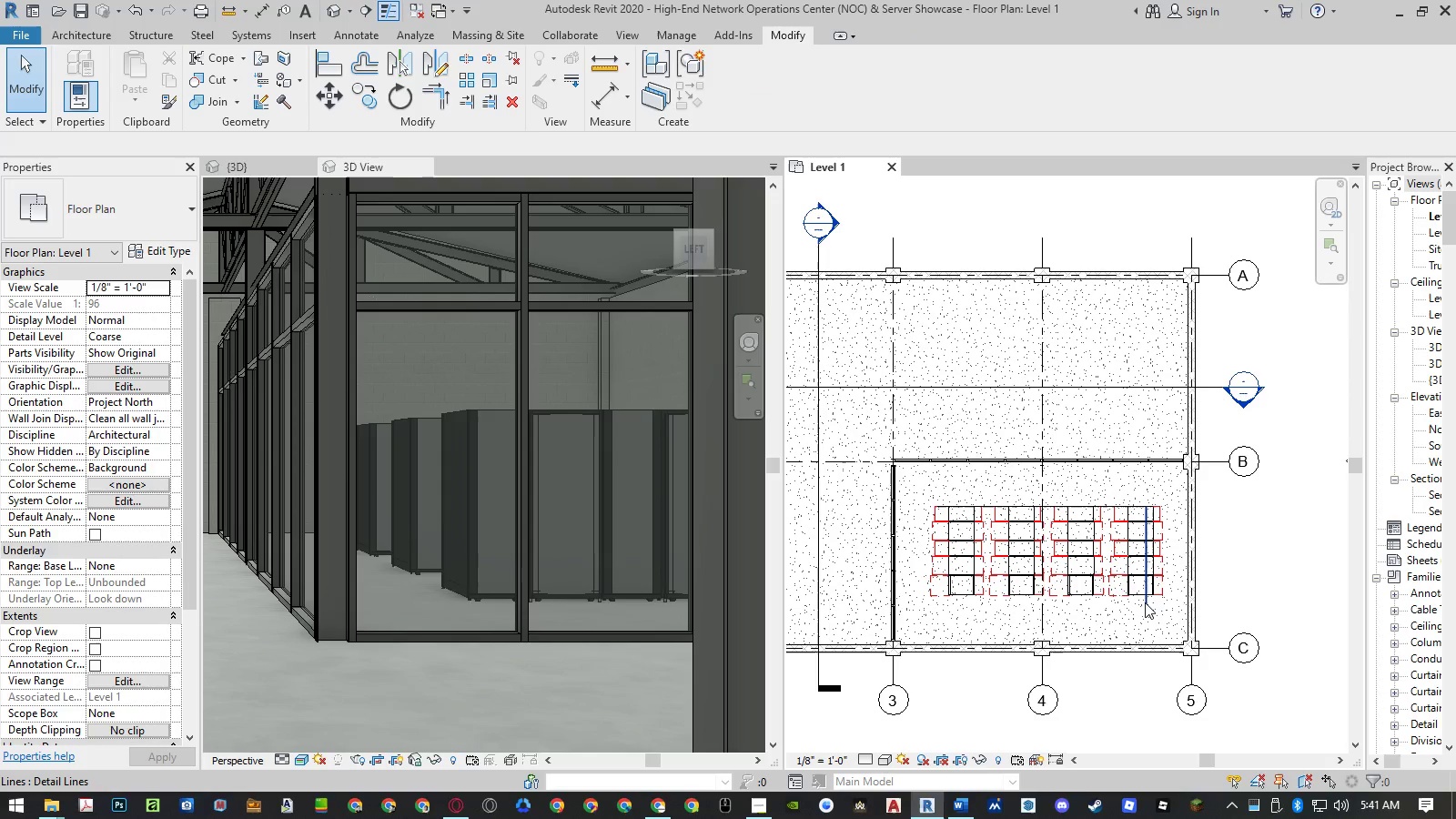 
left_click([1145, 602])
 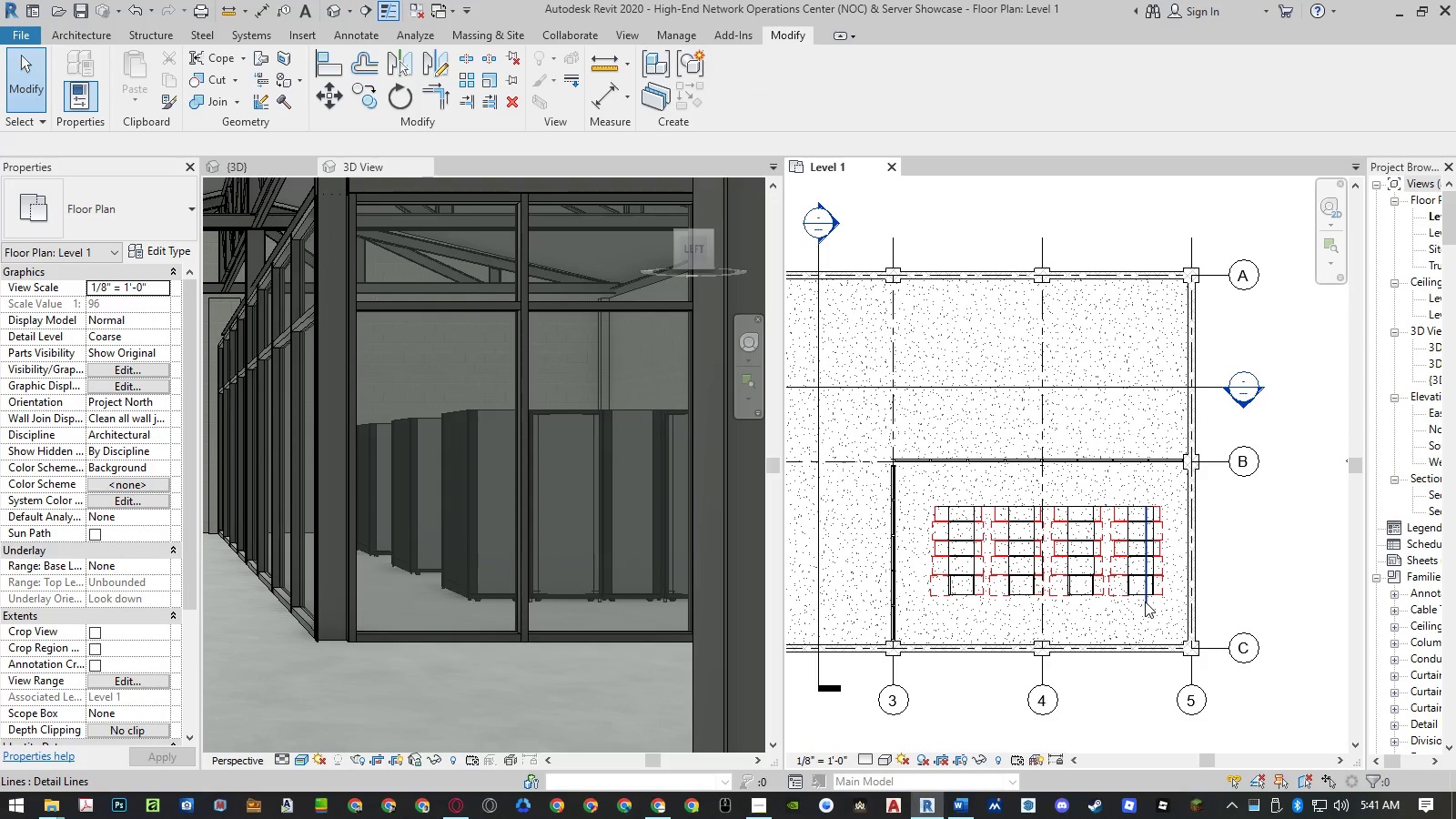 
key(Delete)
 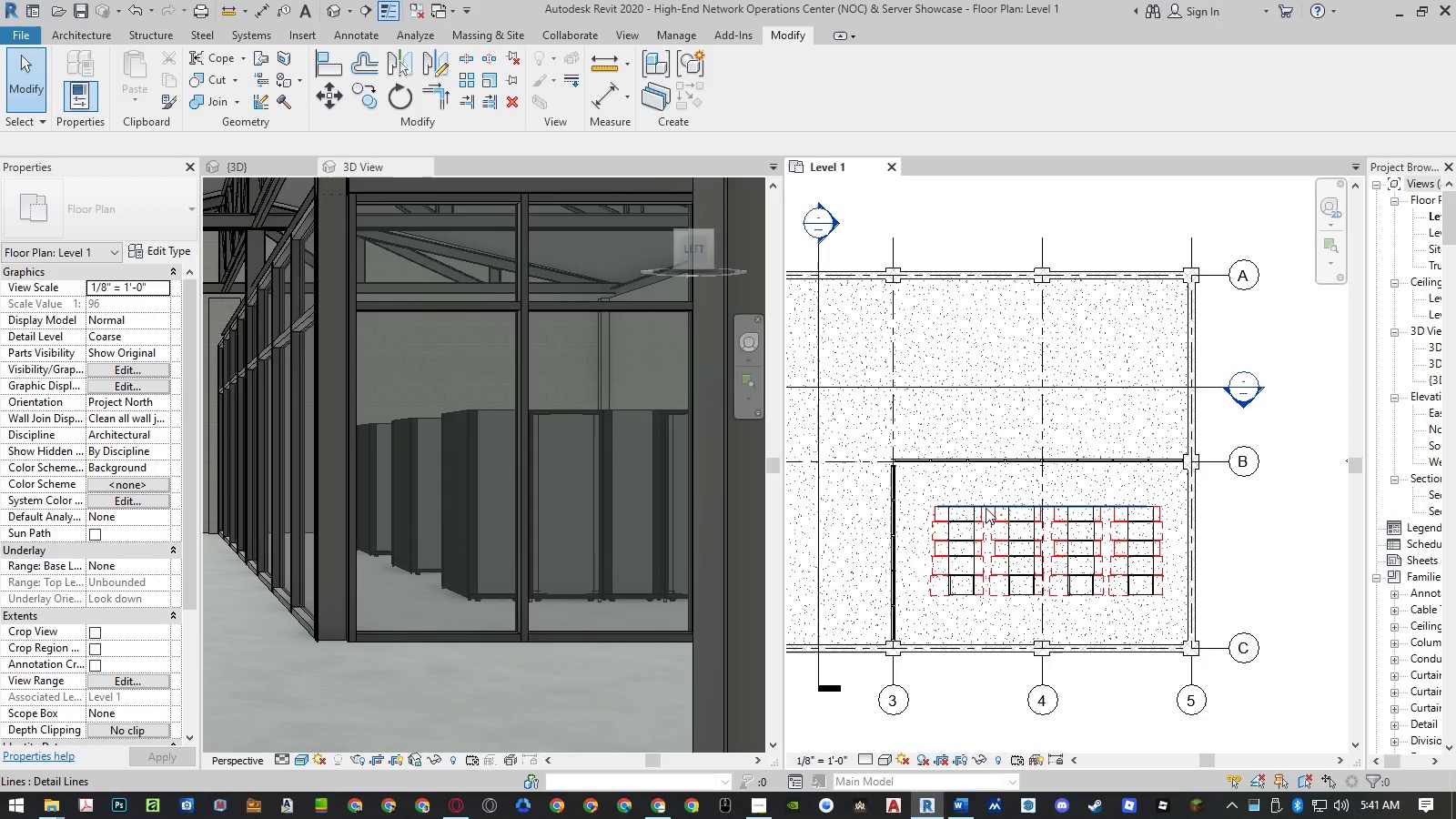 
left_click([983, 507])
 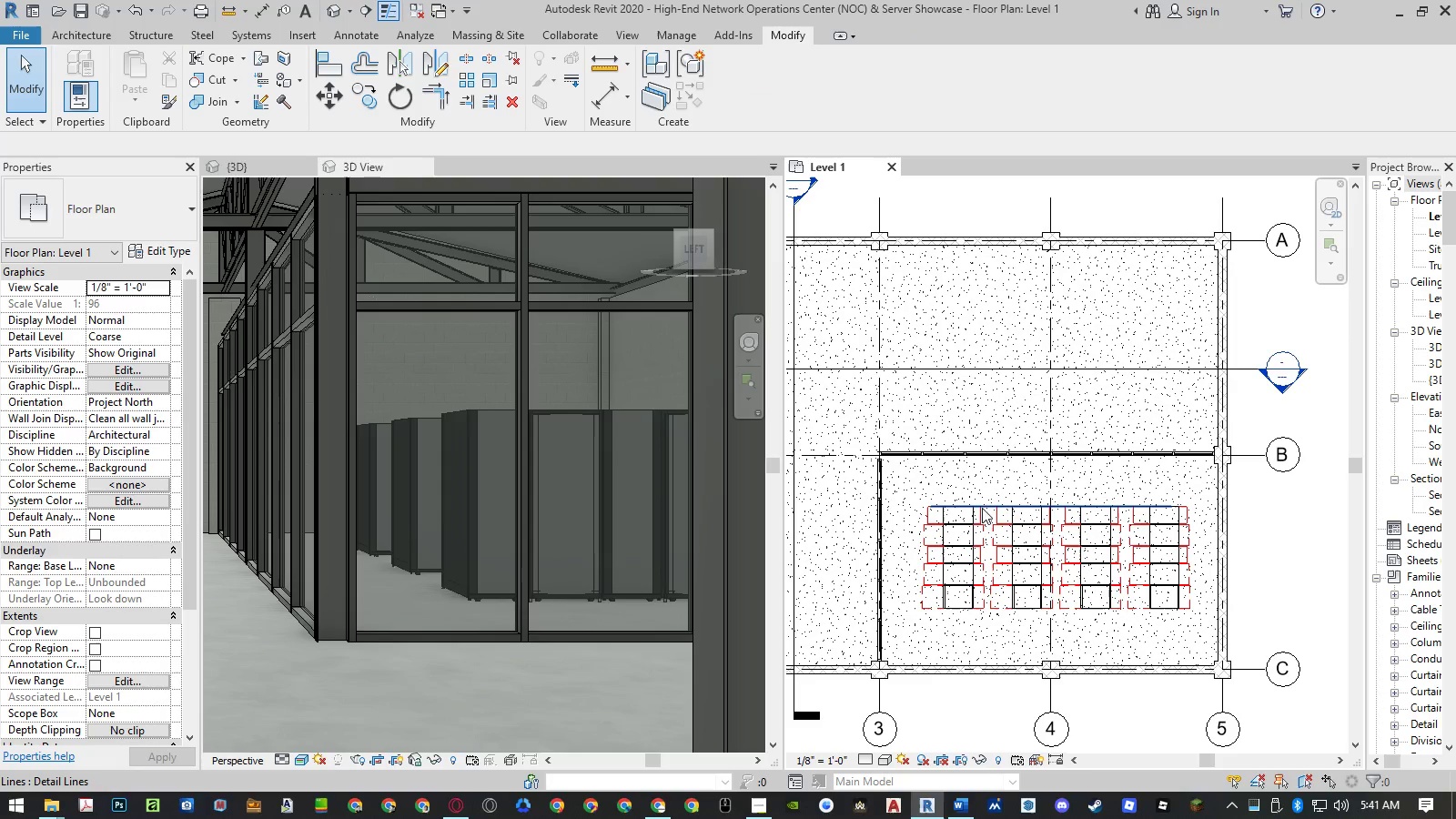 
scroll: coordinate [983, 507], scroll_direction: up, amount: 1.0
 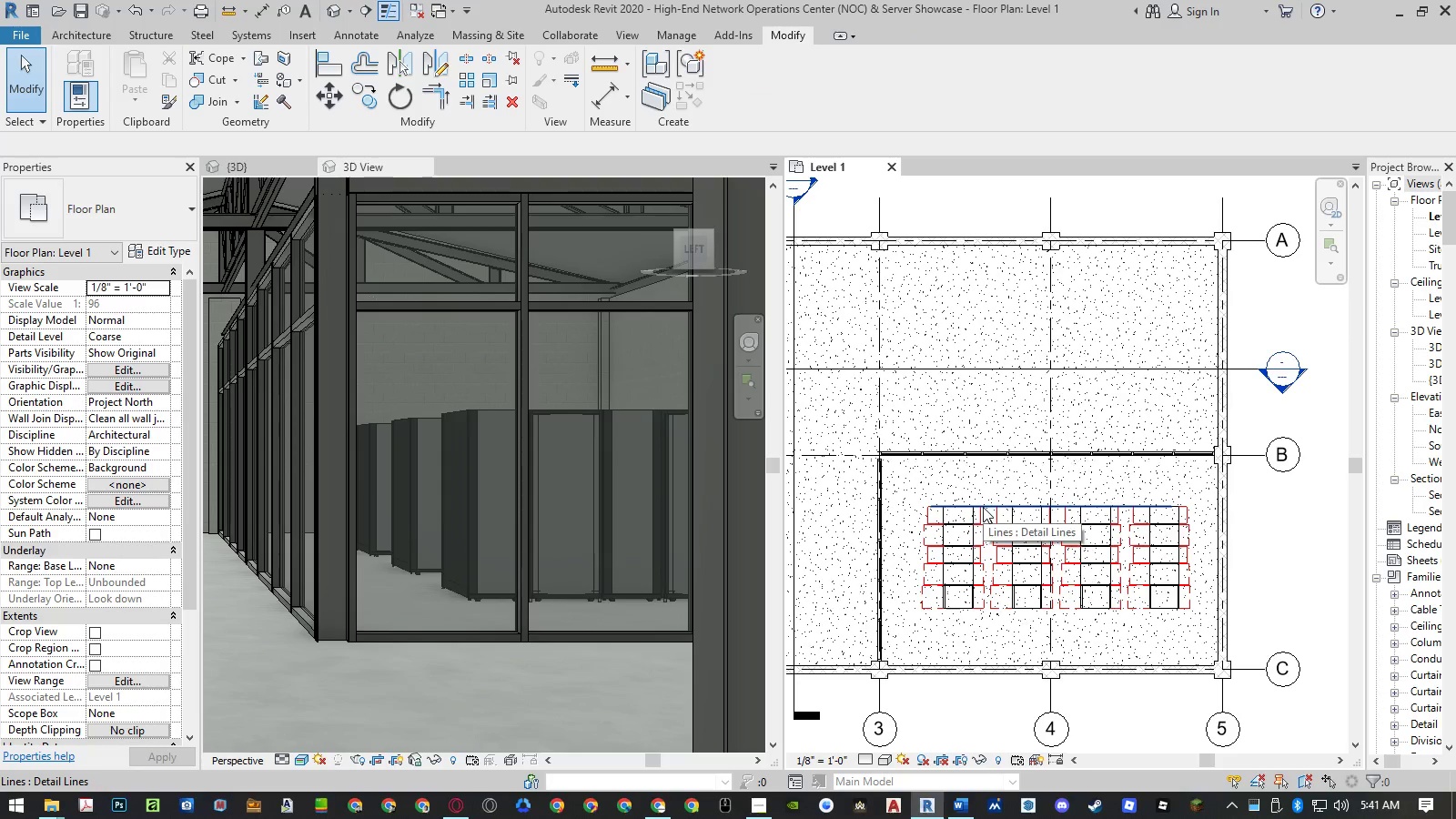 
key(Delete)
 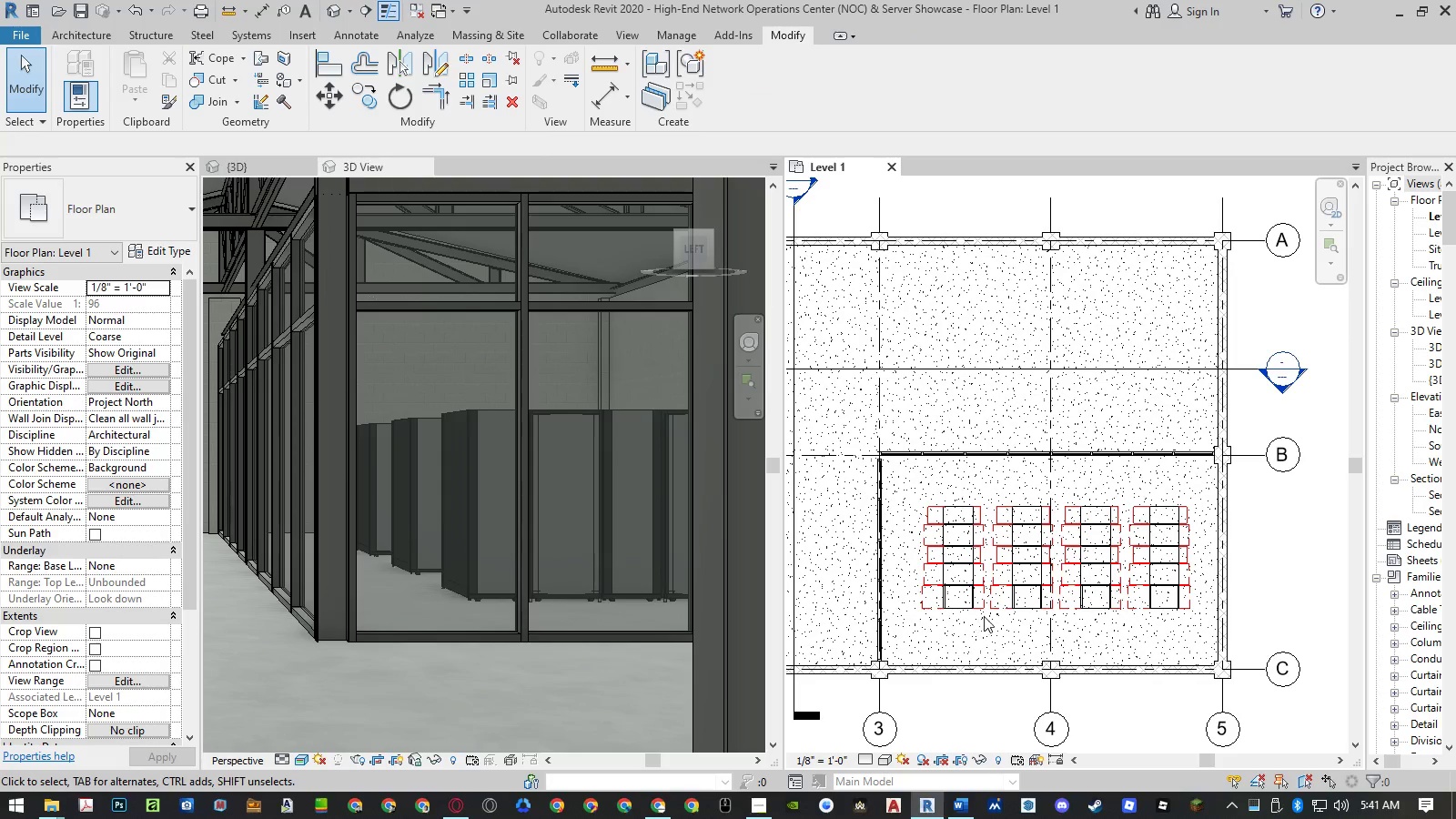 
scroll: coordinate [1012, 592], scroll_direction: down, amount: 2.0
 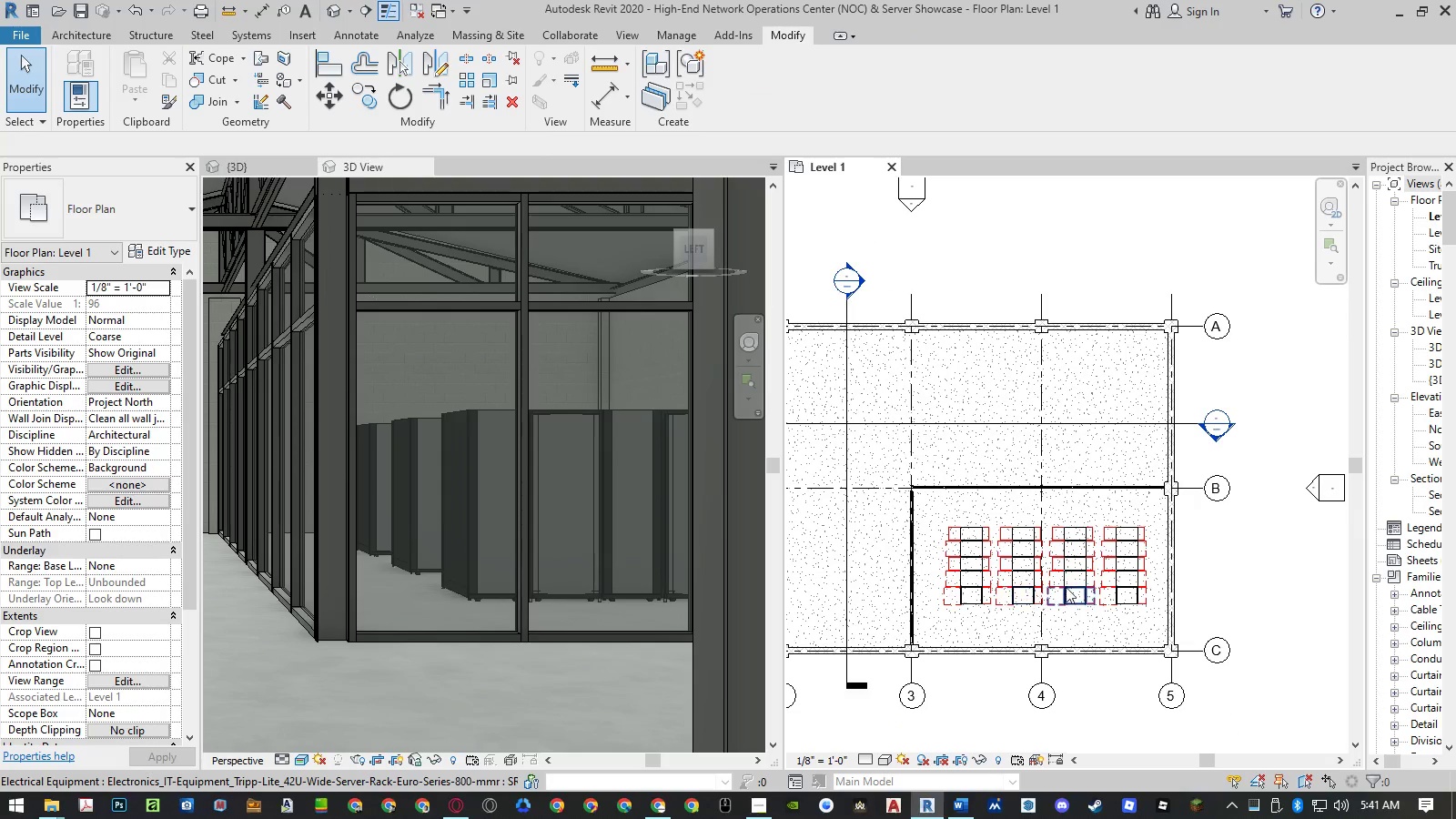 
scroll: coordinate [1077, 581], scroll_direction: up, amount: 4.0
 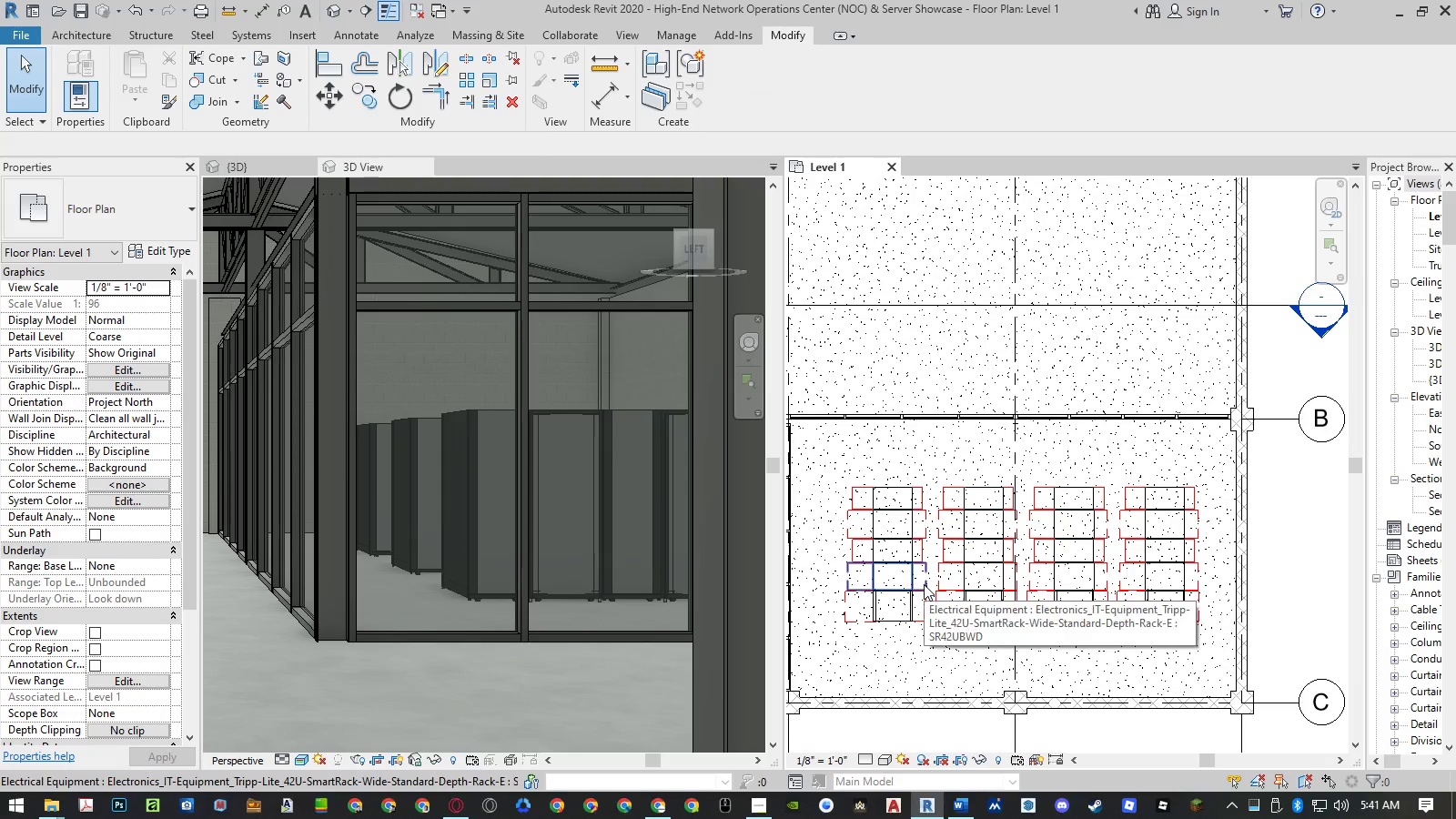 
left_click([924, 584])
 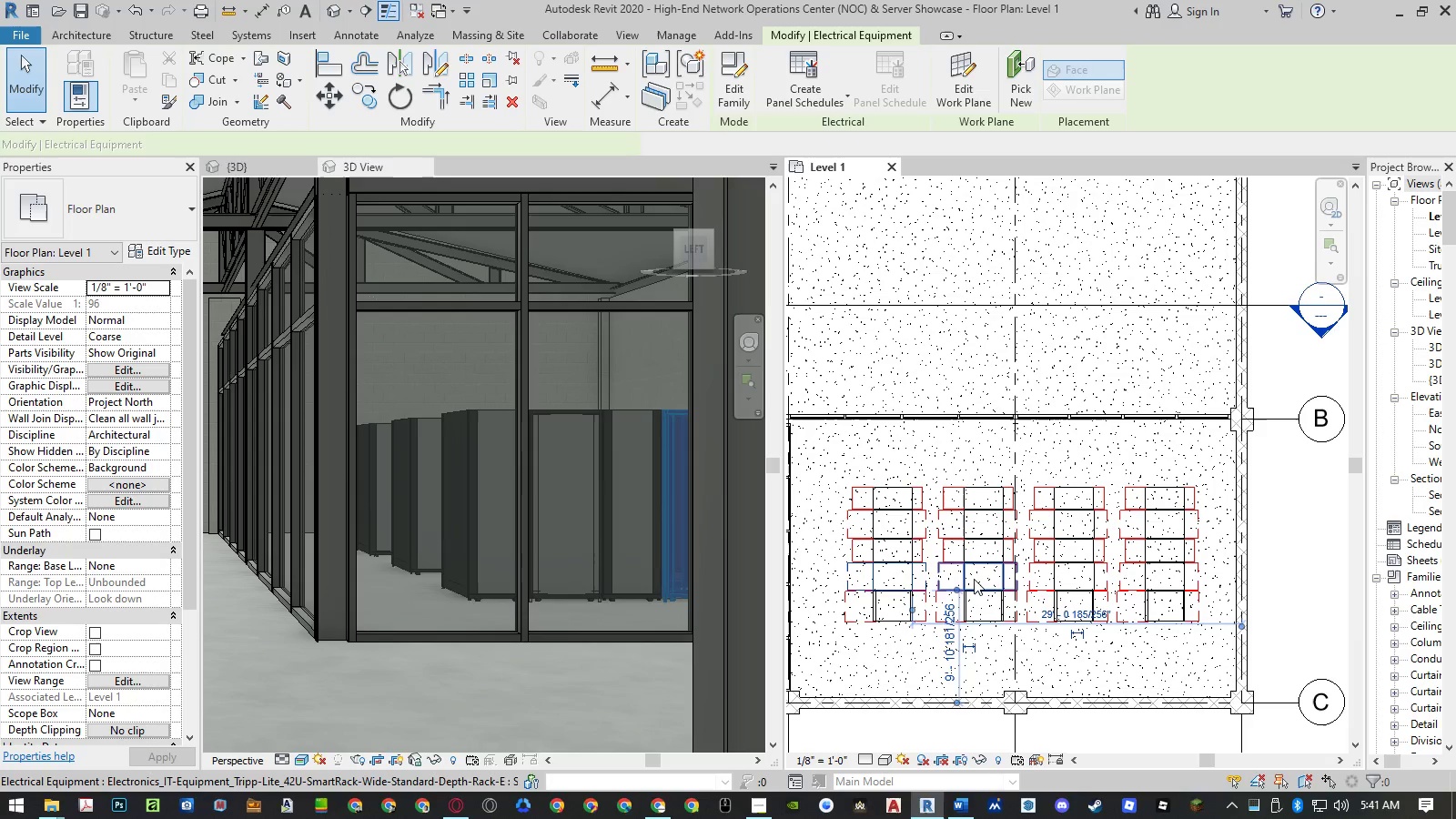 
hold_key(key=ControlLeft, duration=1.5)
left_click([965, 579])
 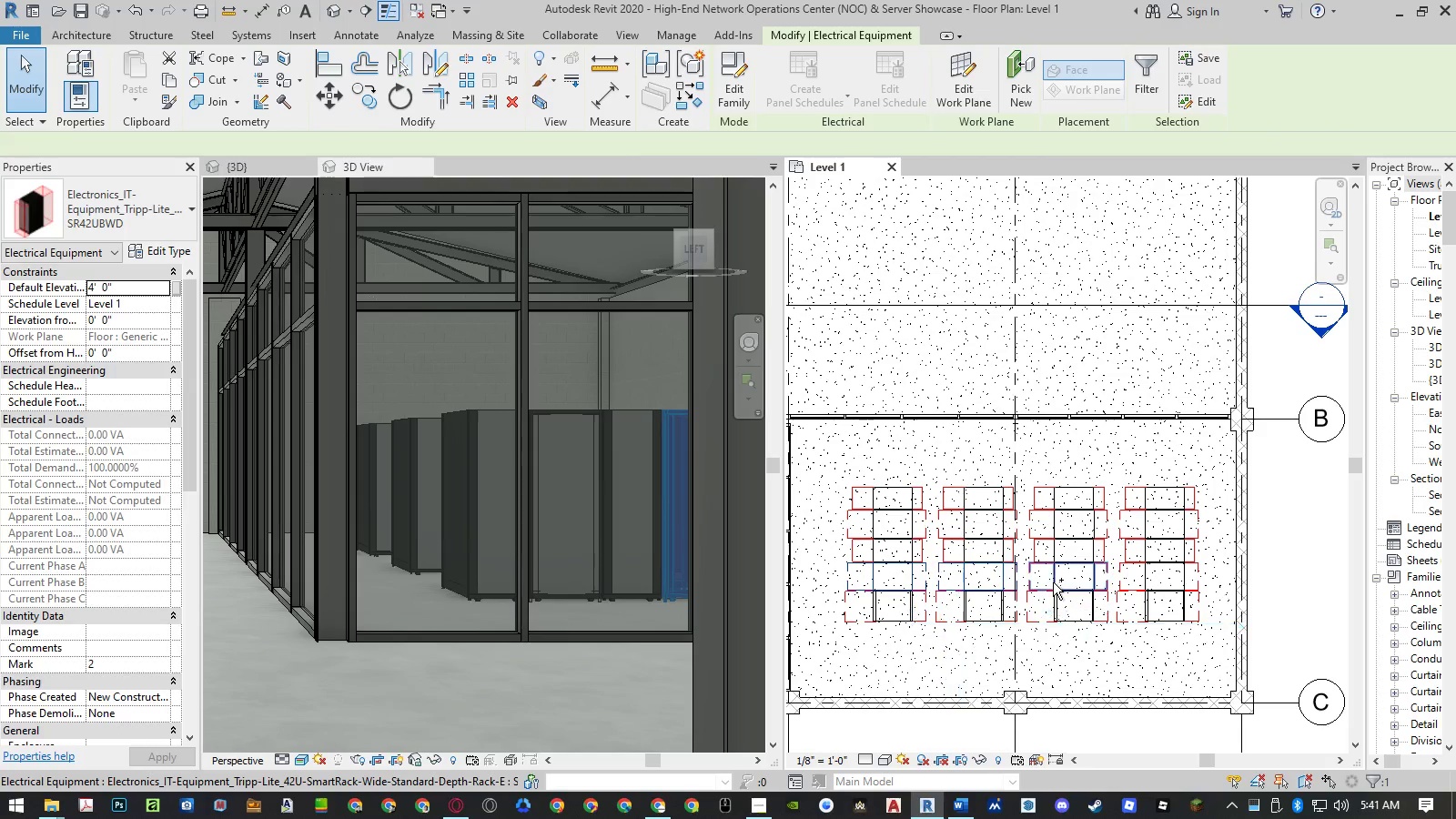 
left_click([1053, 582])
 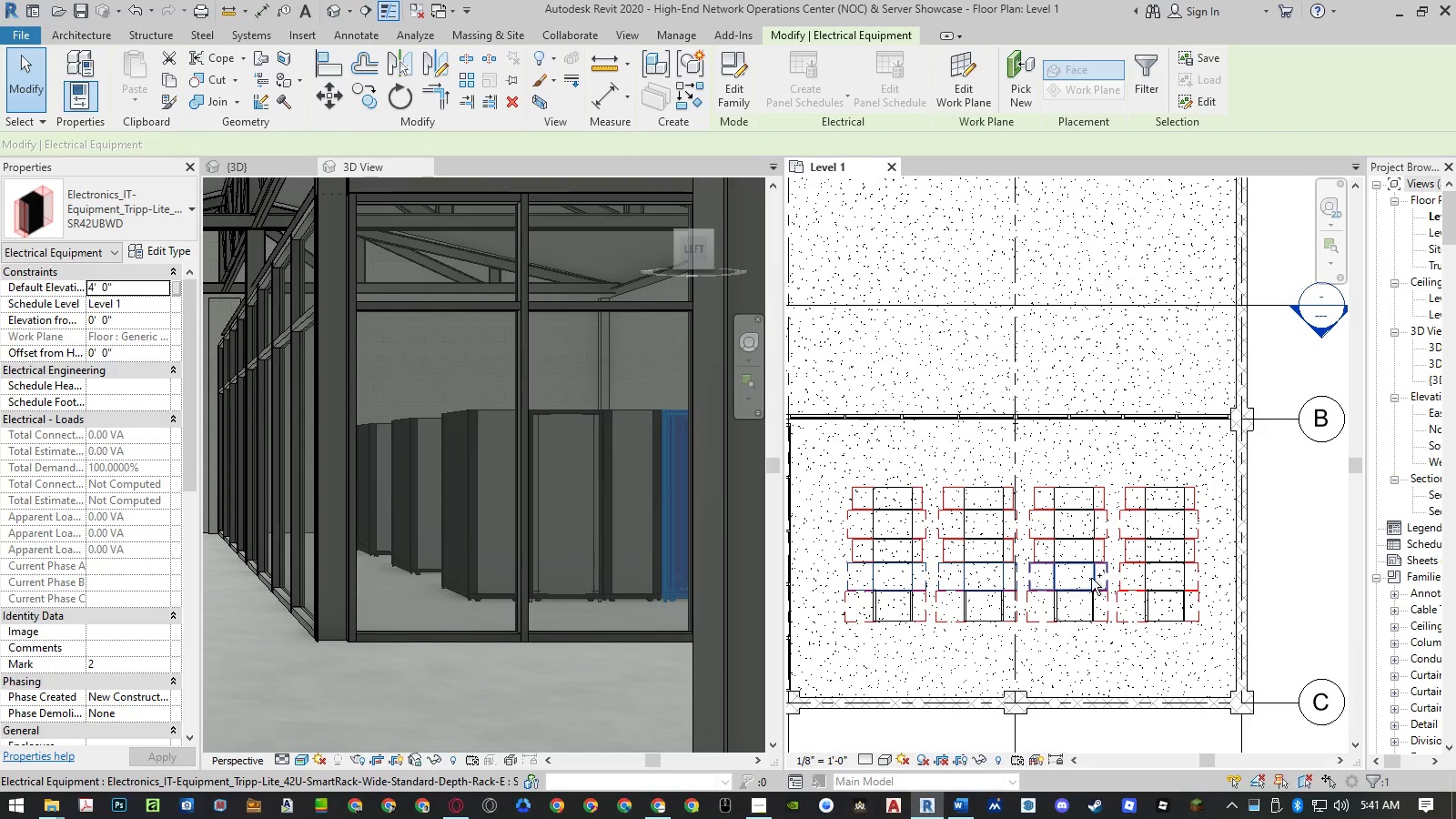 
hold_key(key=ControlLeft, duration=1.08)
left_click([1143, 576])
 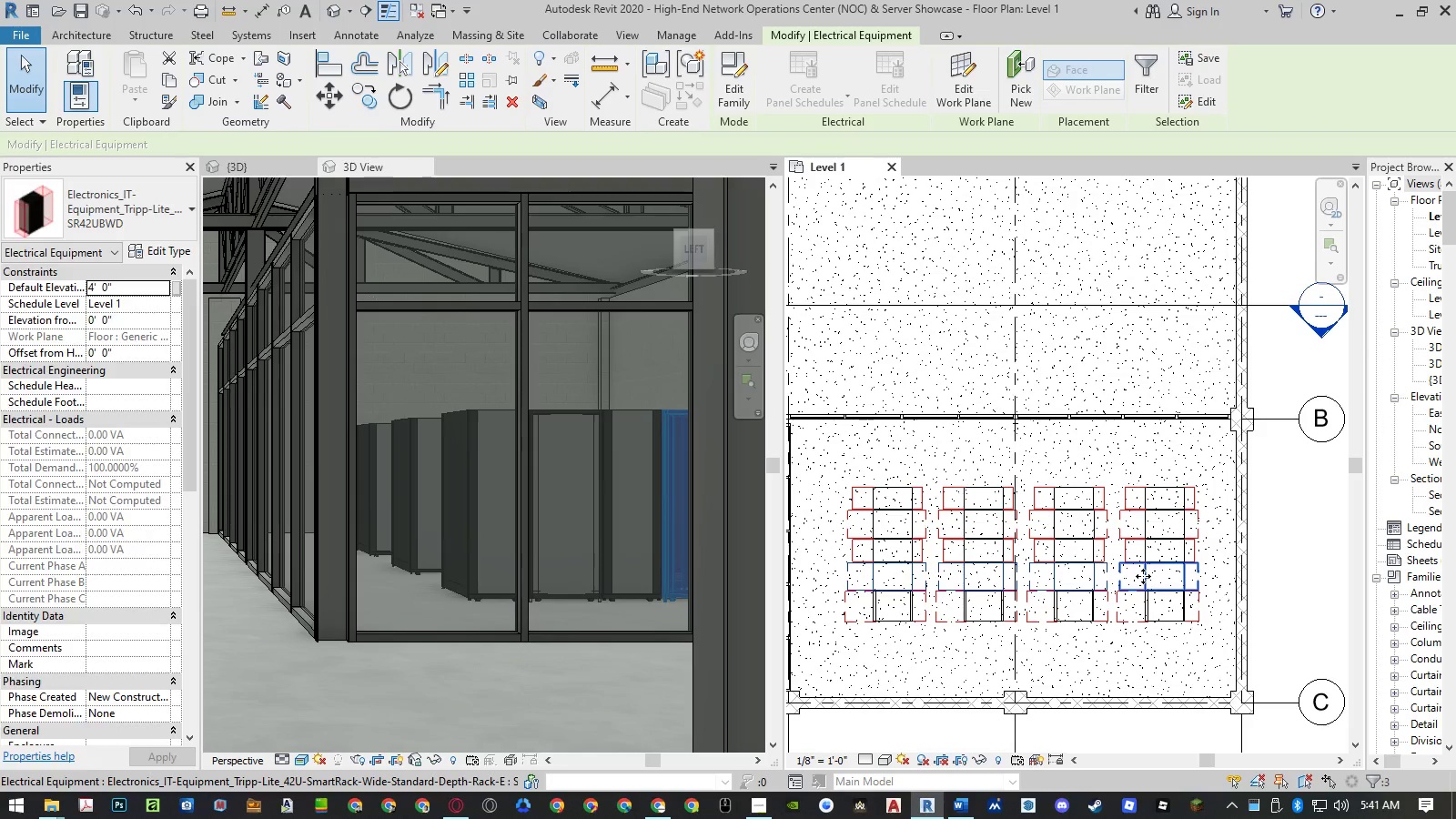 
type(co)
 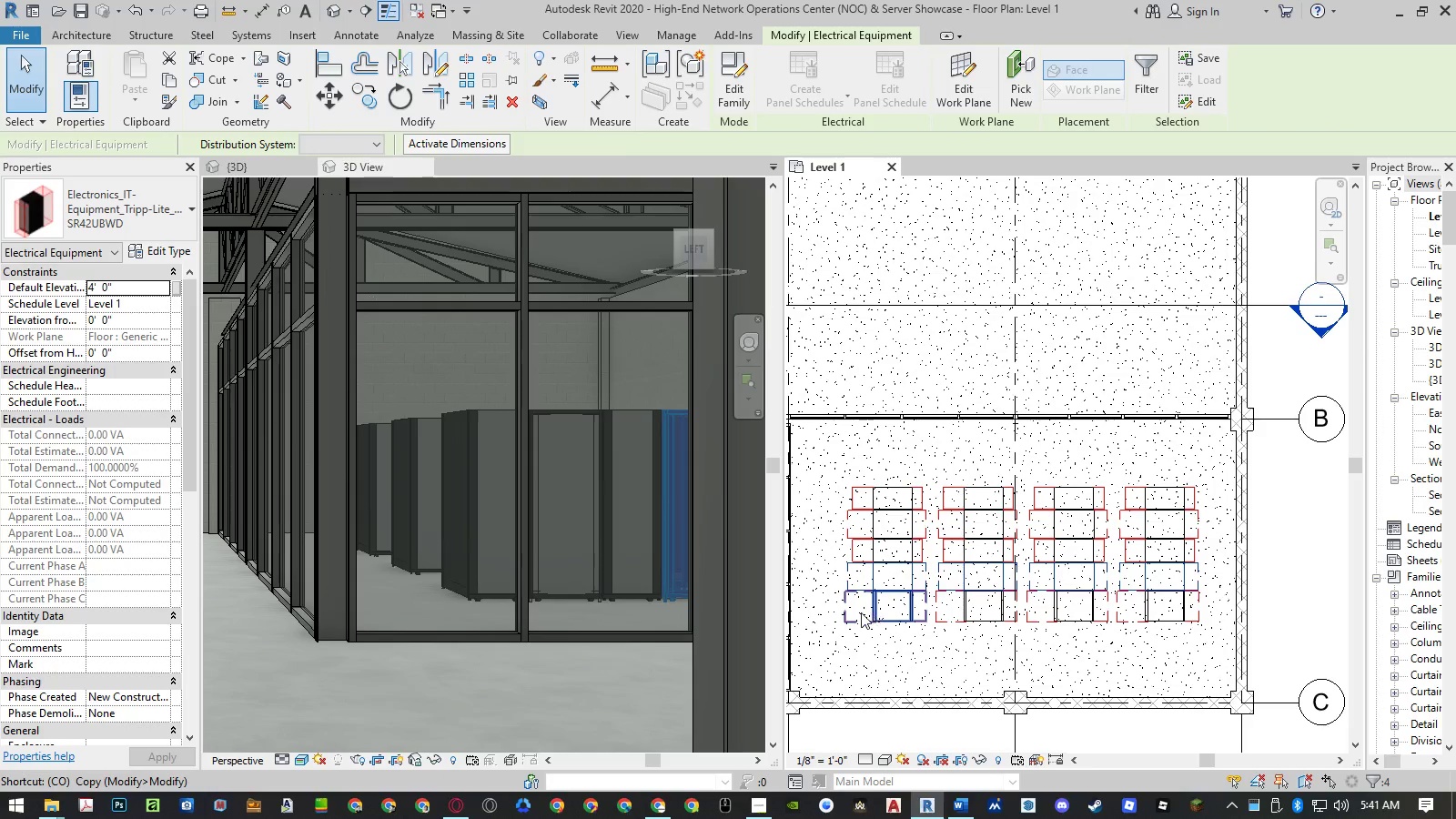 
key(Space)
 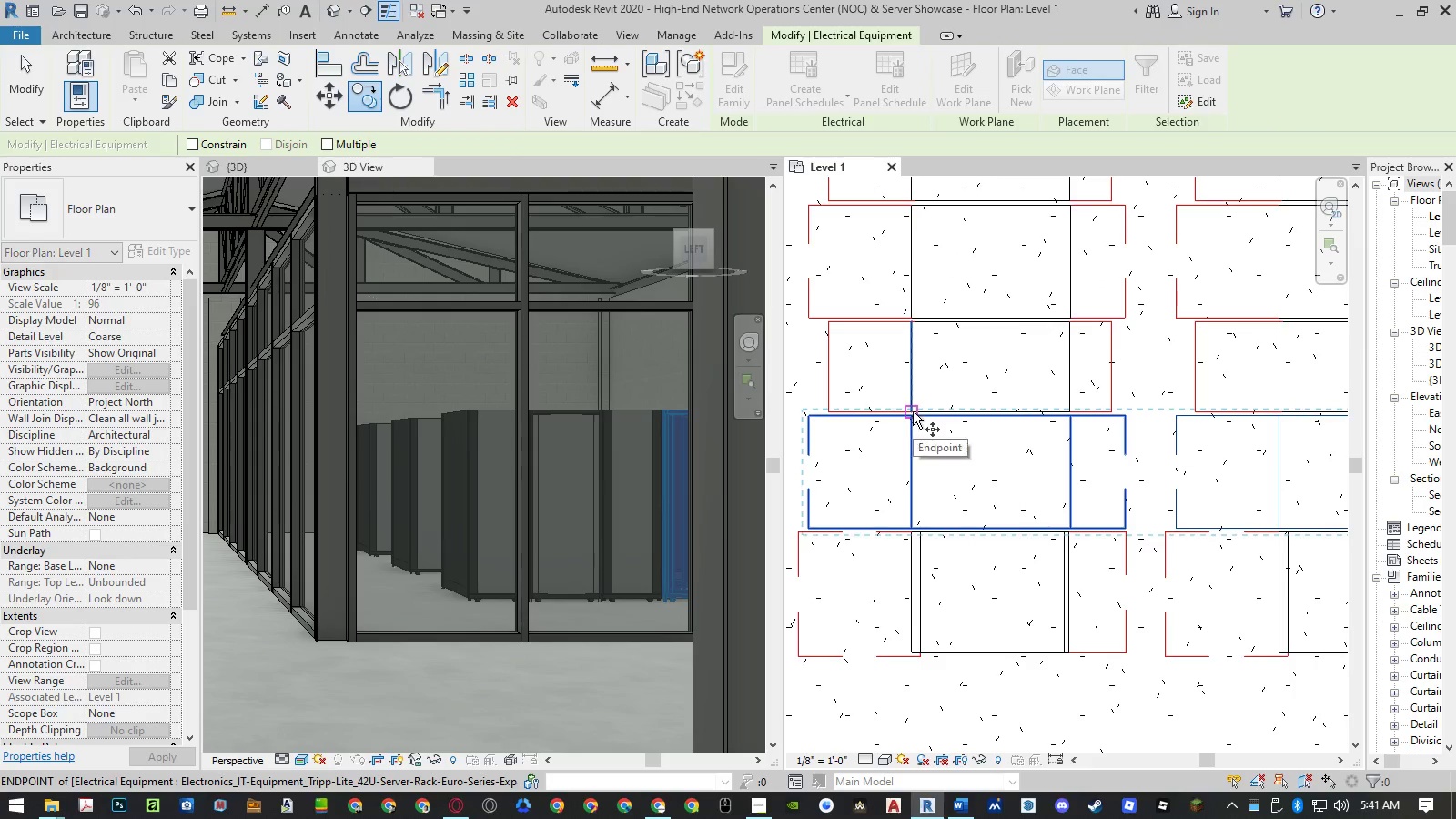 
scroll: coordinate [913, 411], scroll_direction: up, amount: 14.0
 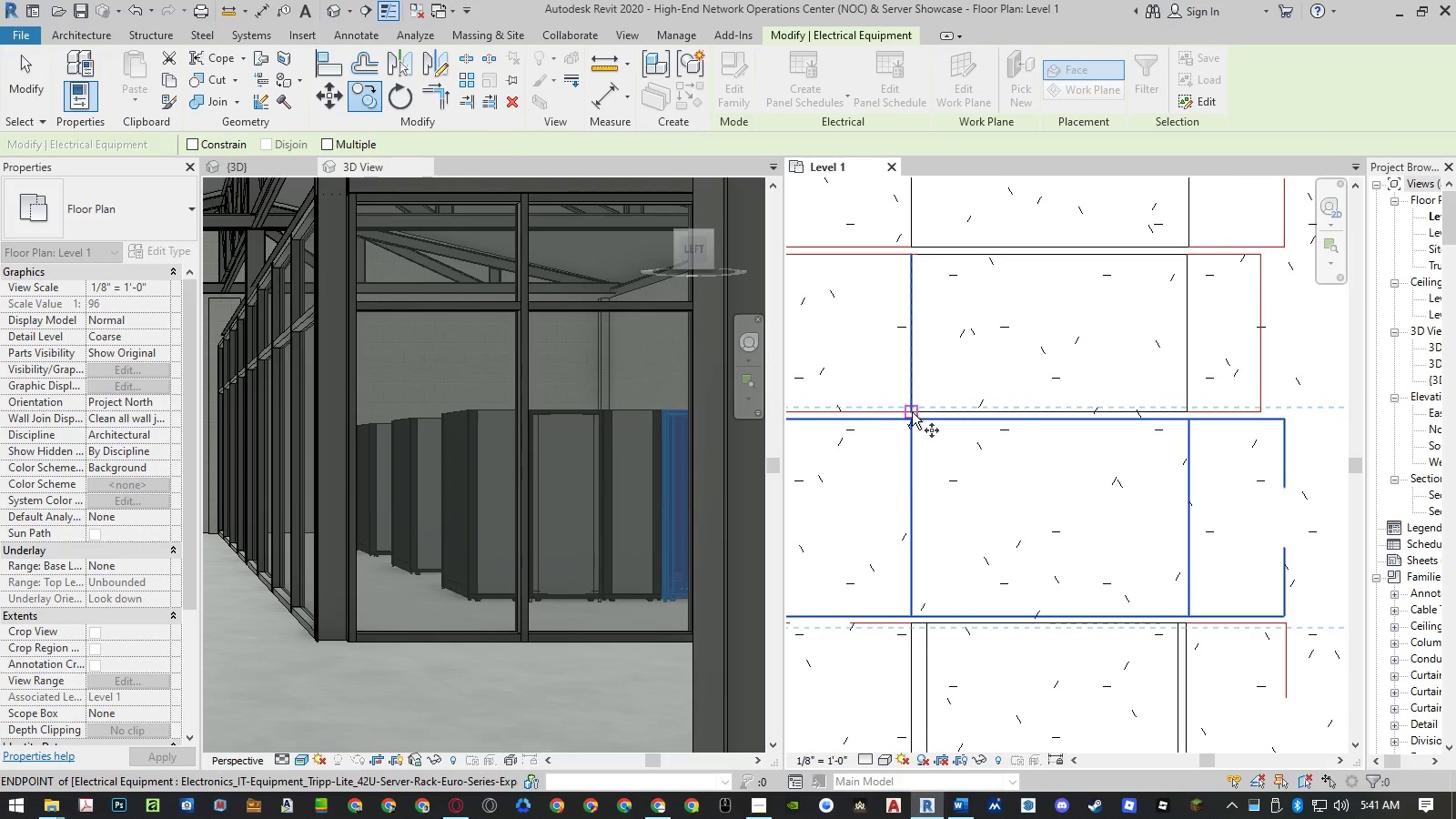 
left_click([912, 412])
 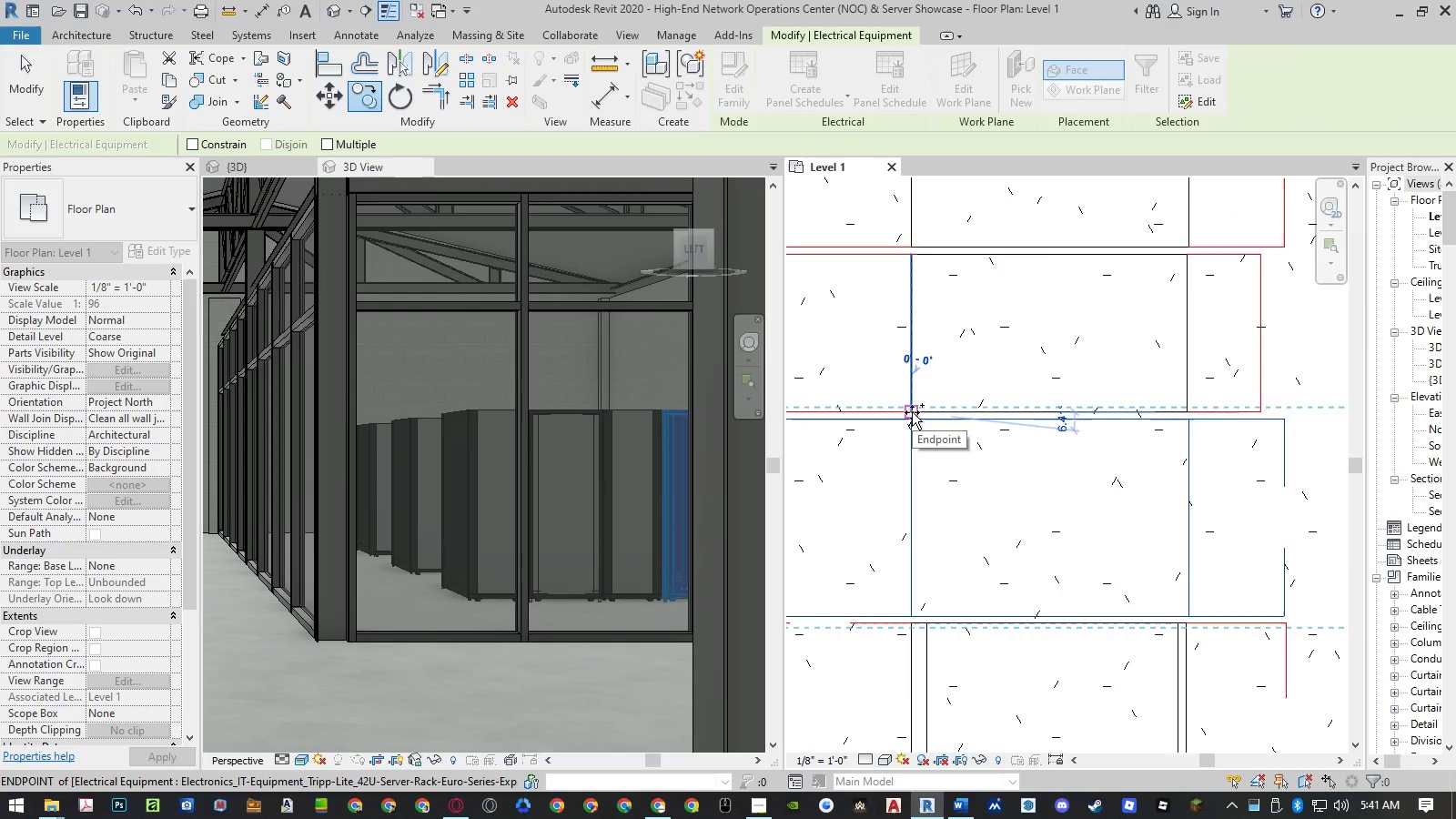 
scroll: coordinate [912, 413], scroll_direction: down, amount: 4.0
 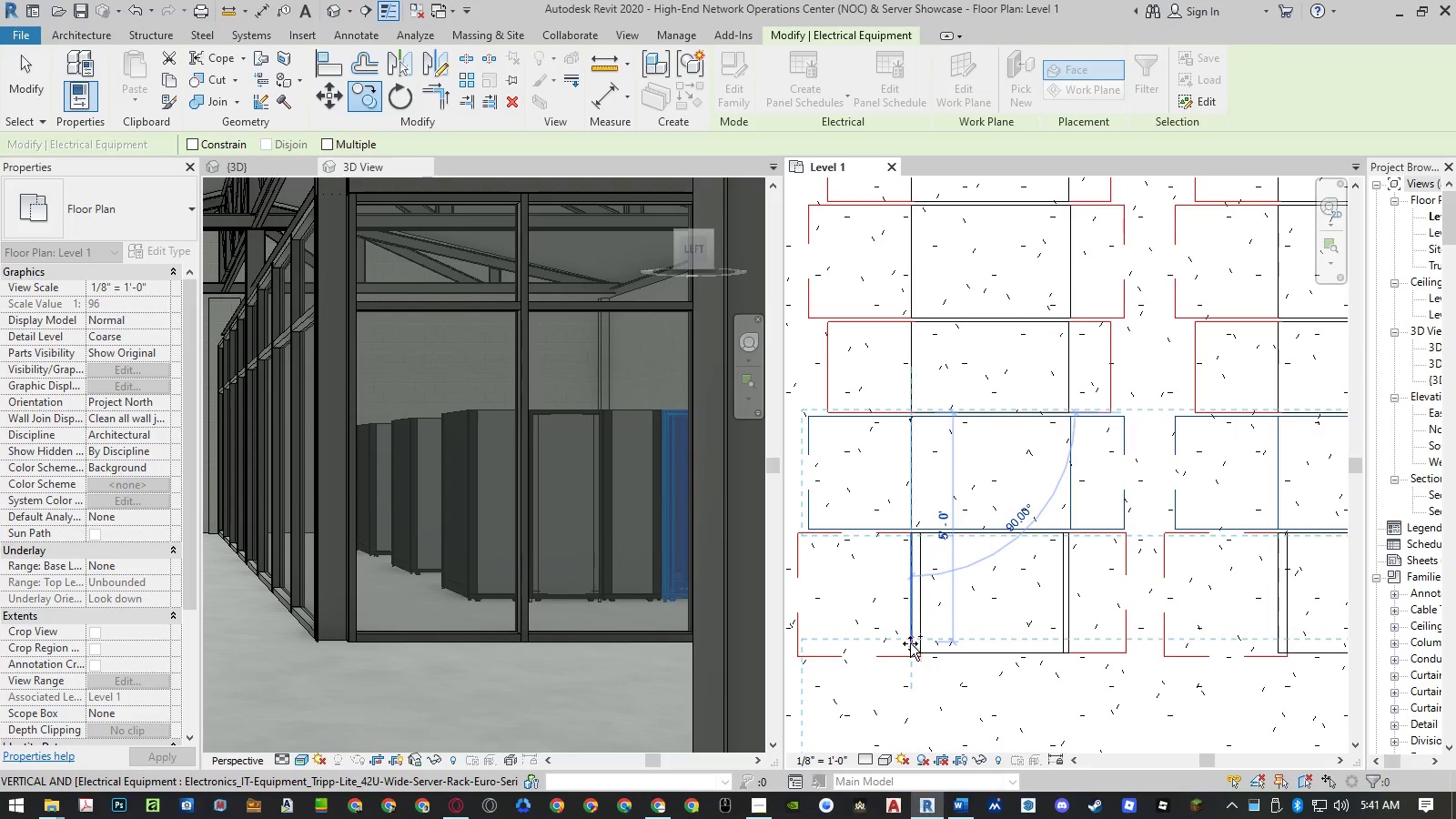 
left_click([911, 652])
 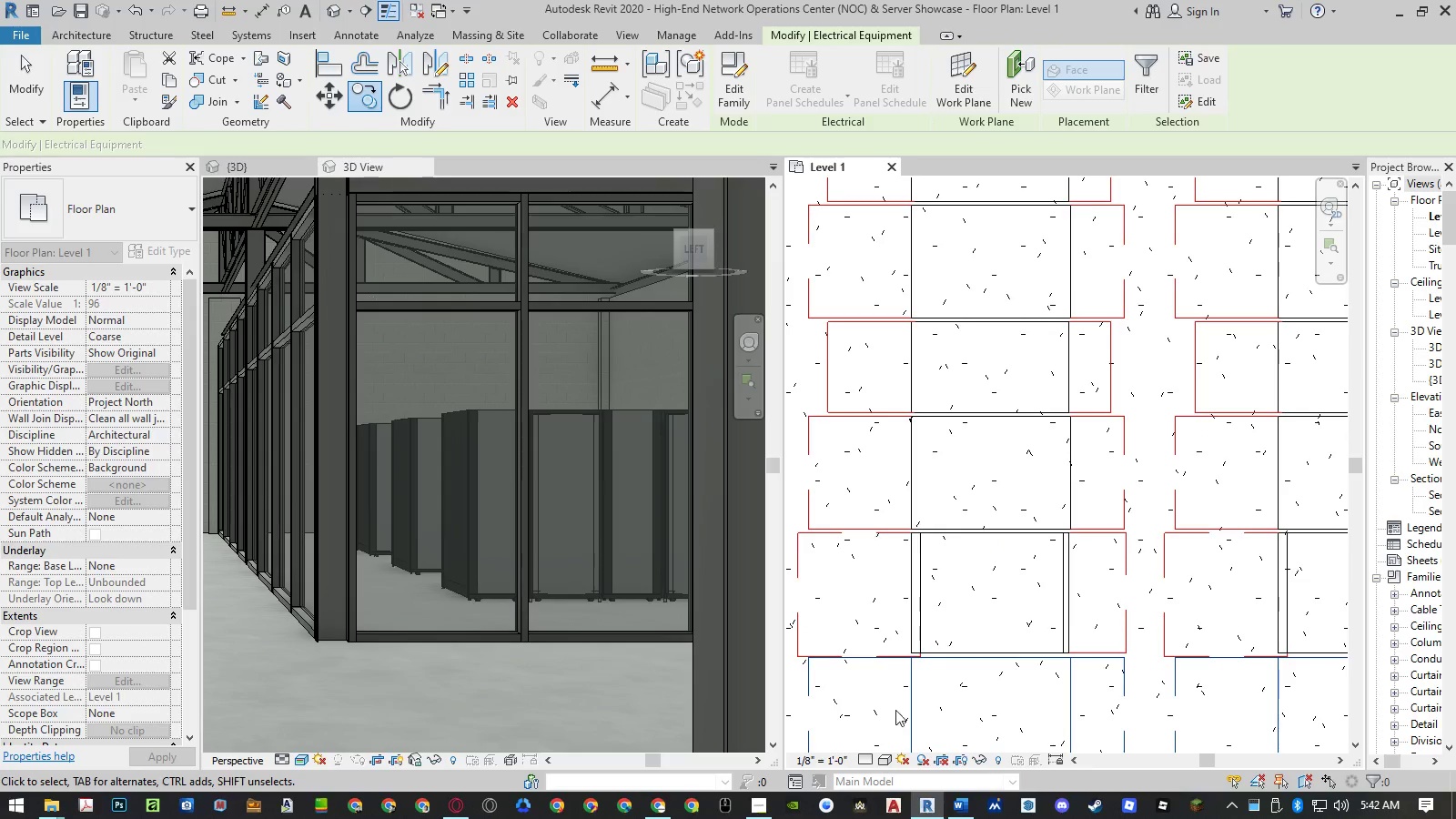 
key(Escape)
 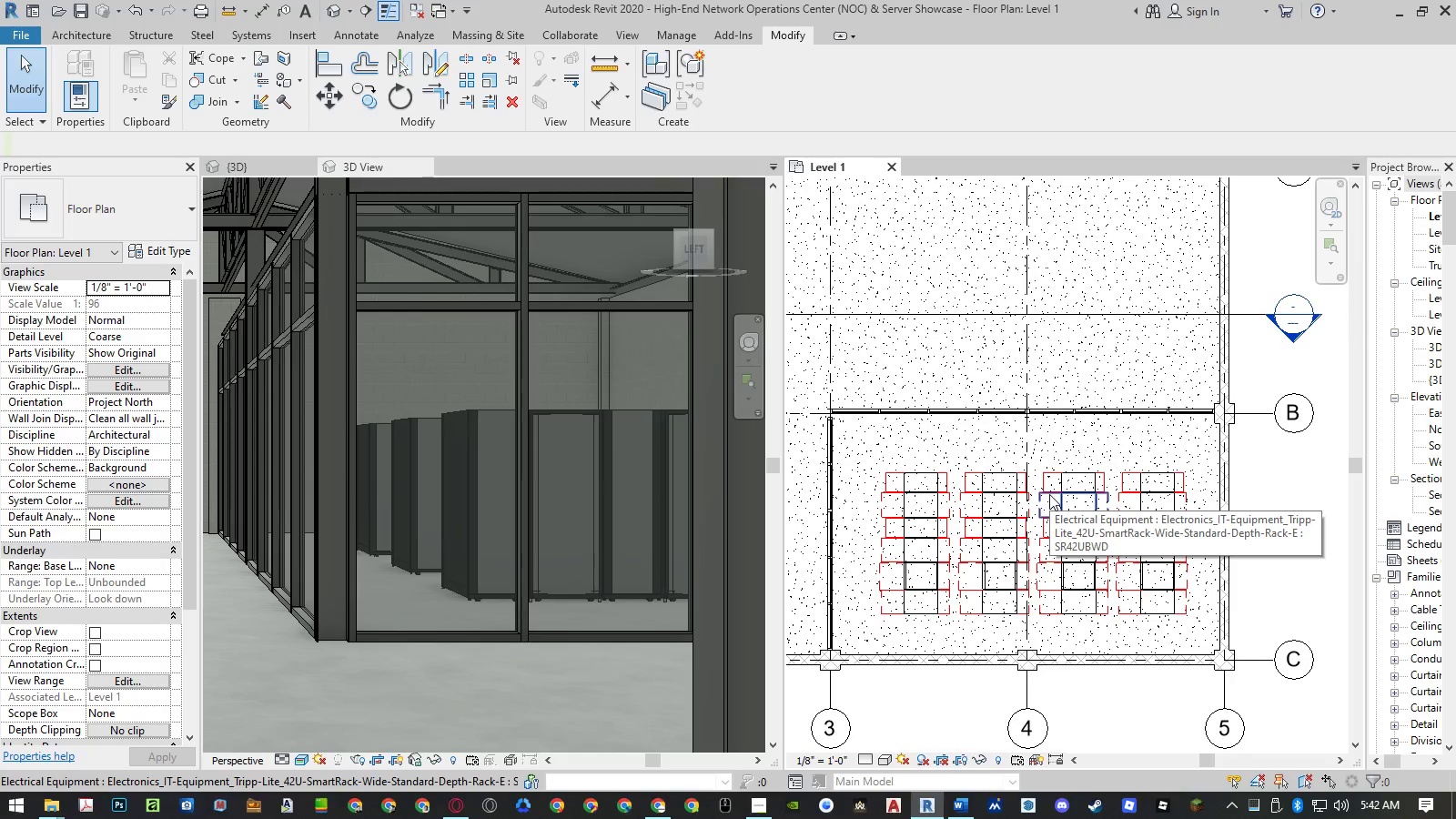 
scroll: coordinate [902, 571], scroll_direction: down, amount: 11.0
 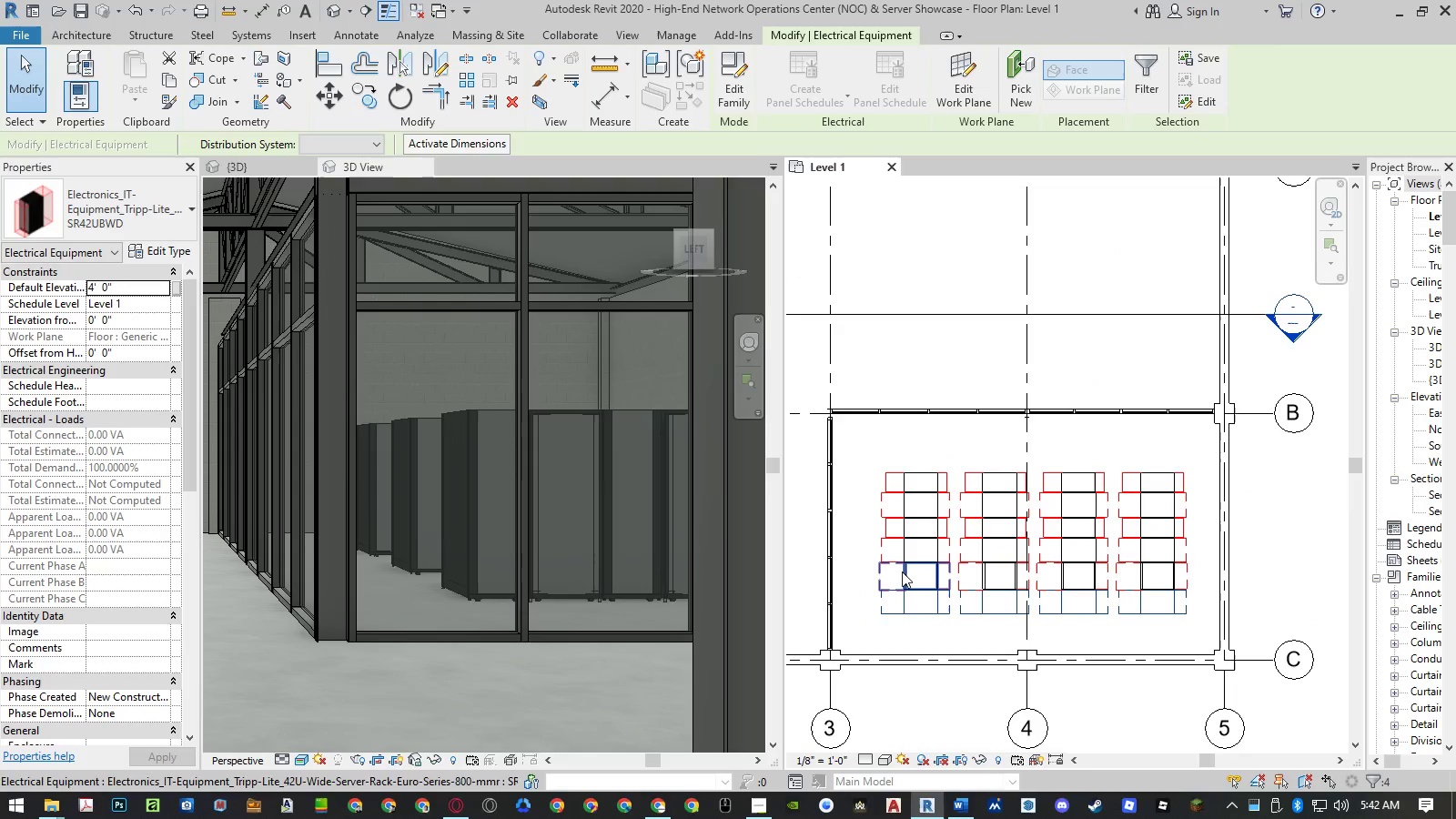 
wait(11.69)
 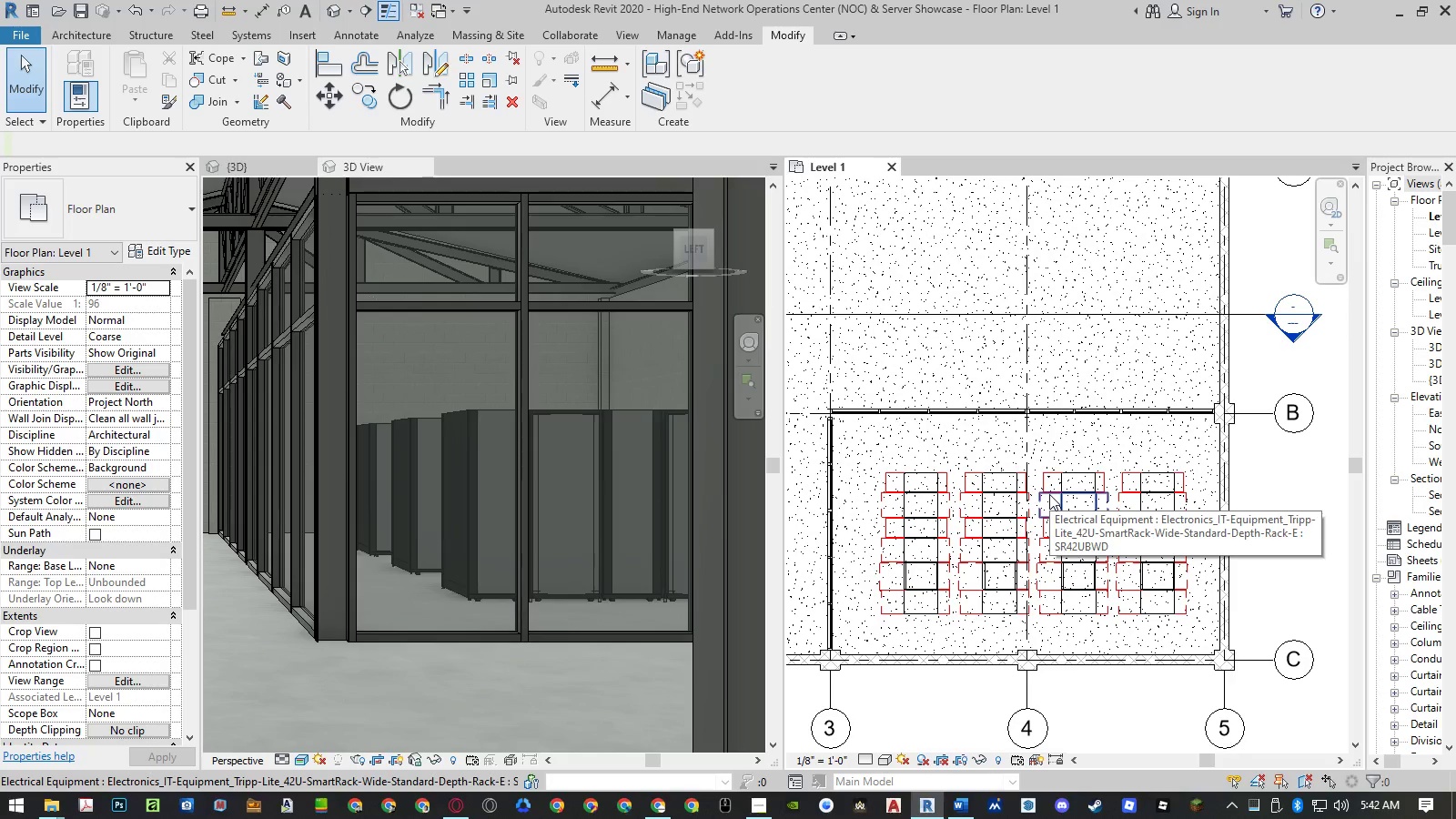 
left_click([897, 486])
 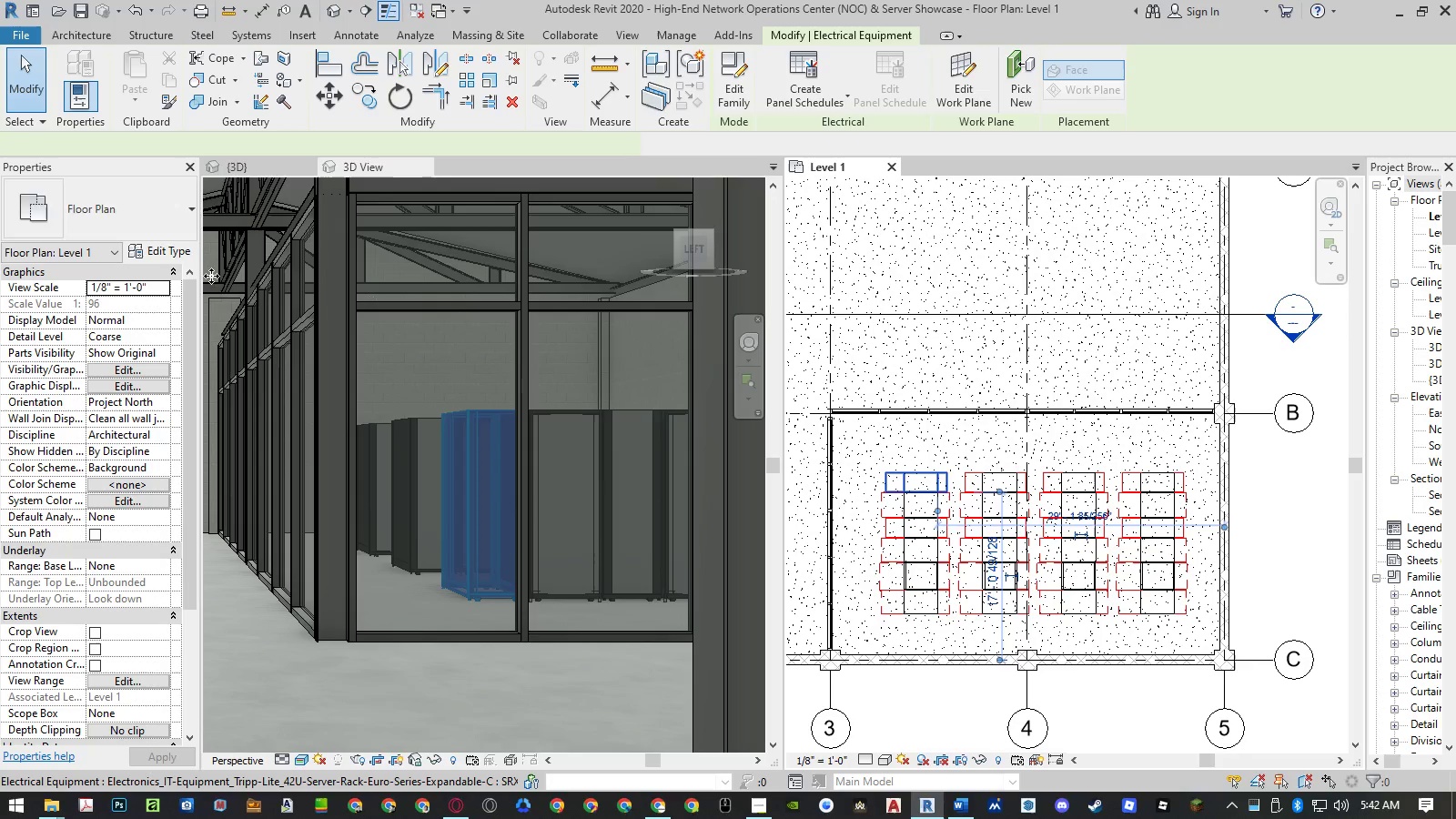 
left_click([183, 253])
 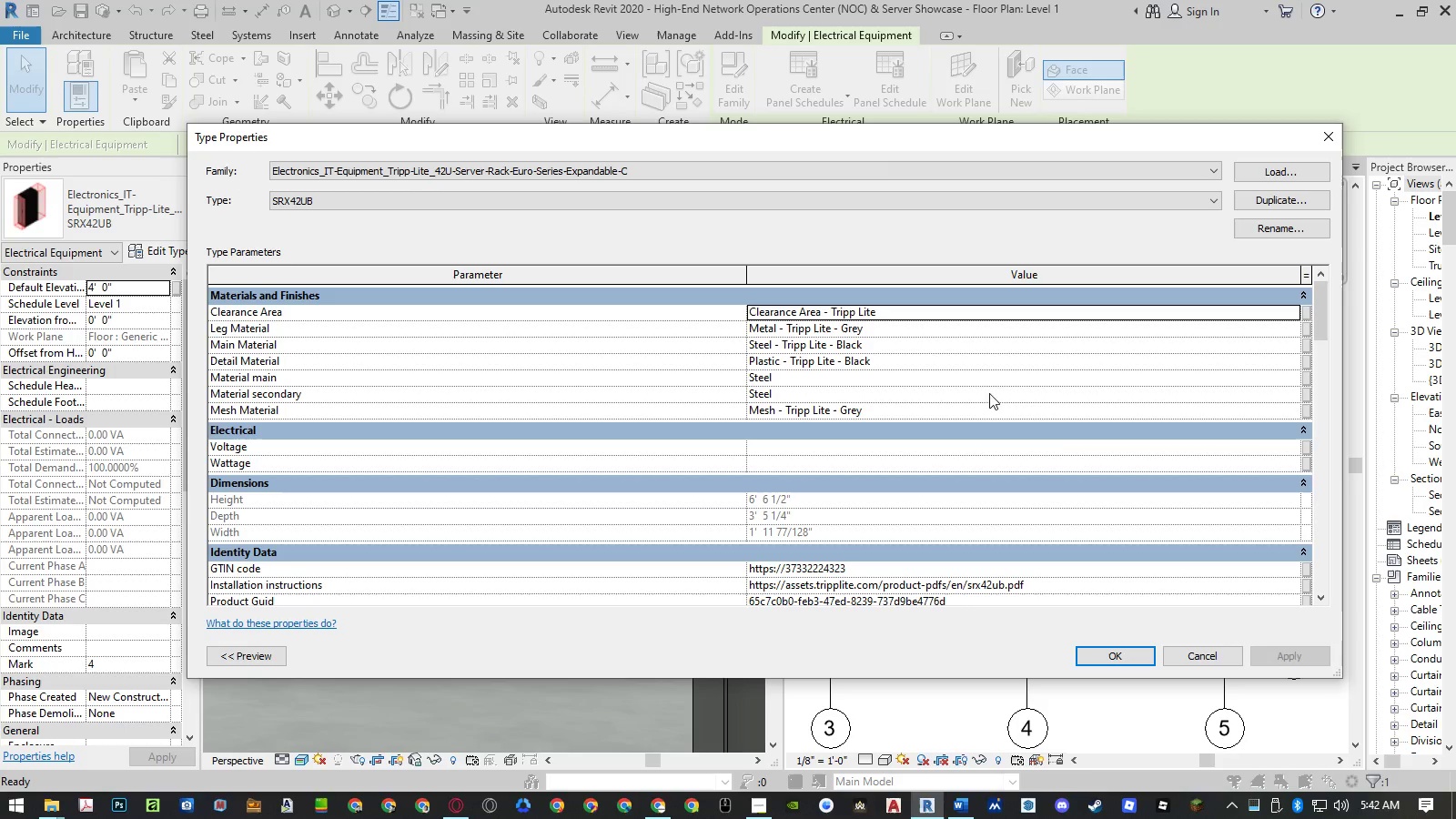 
wait(6.95)
 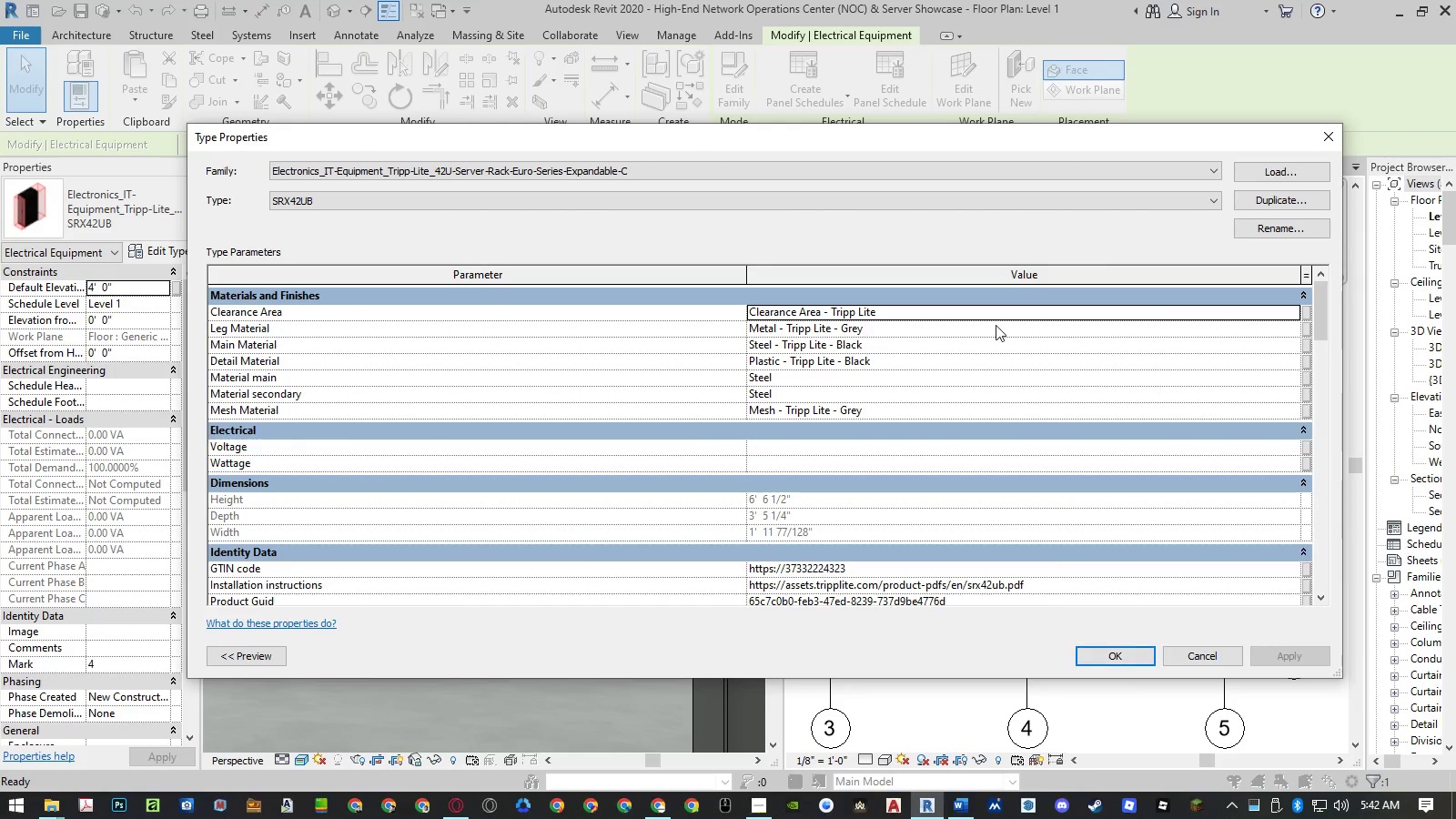 
left_click([1291, 311])
 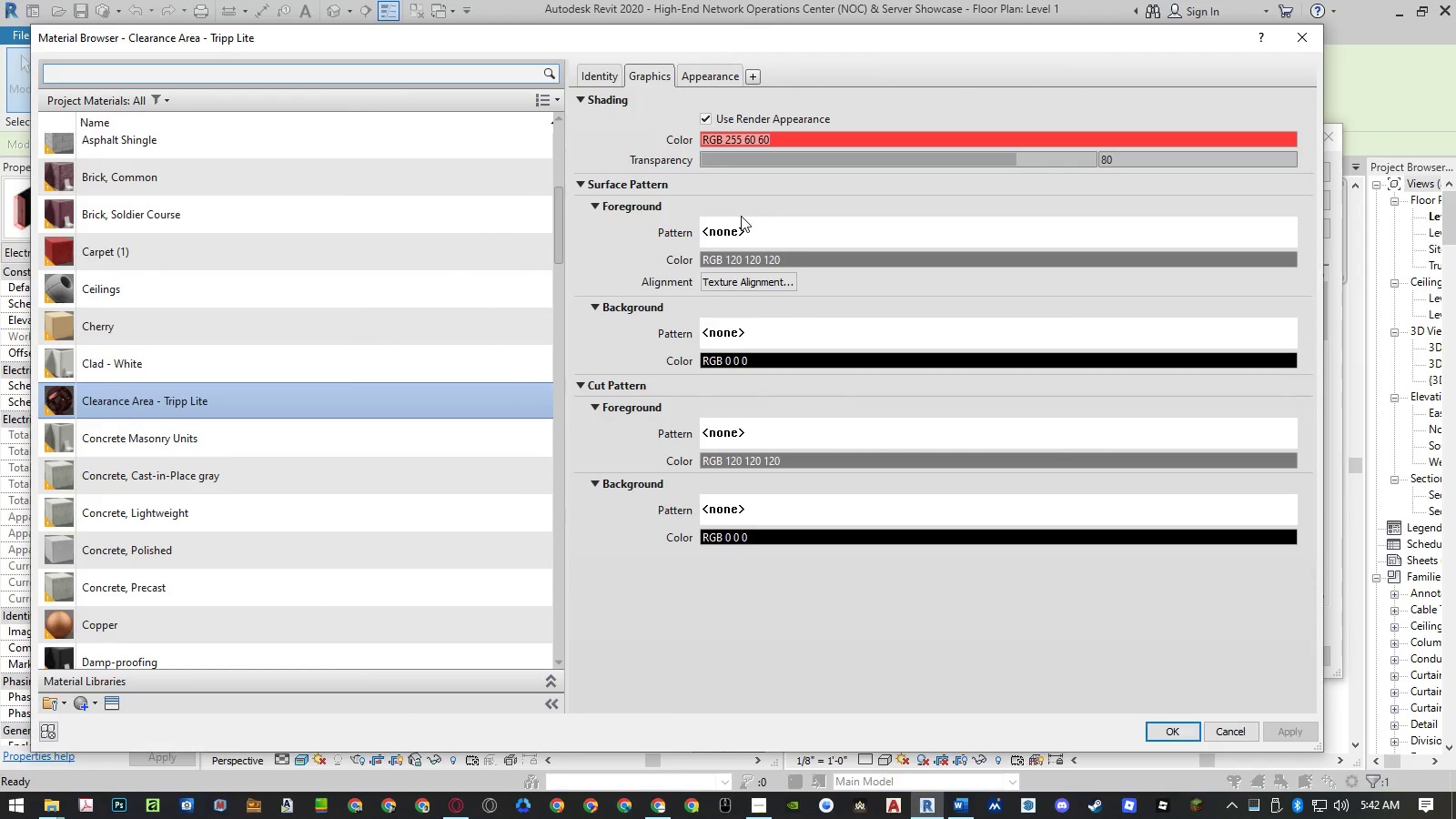 
left_click([692, 70])
 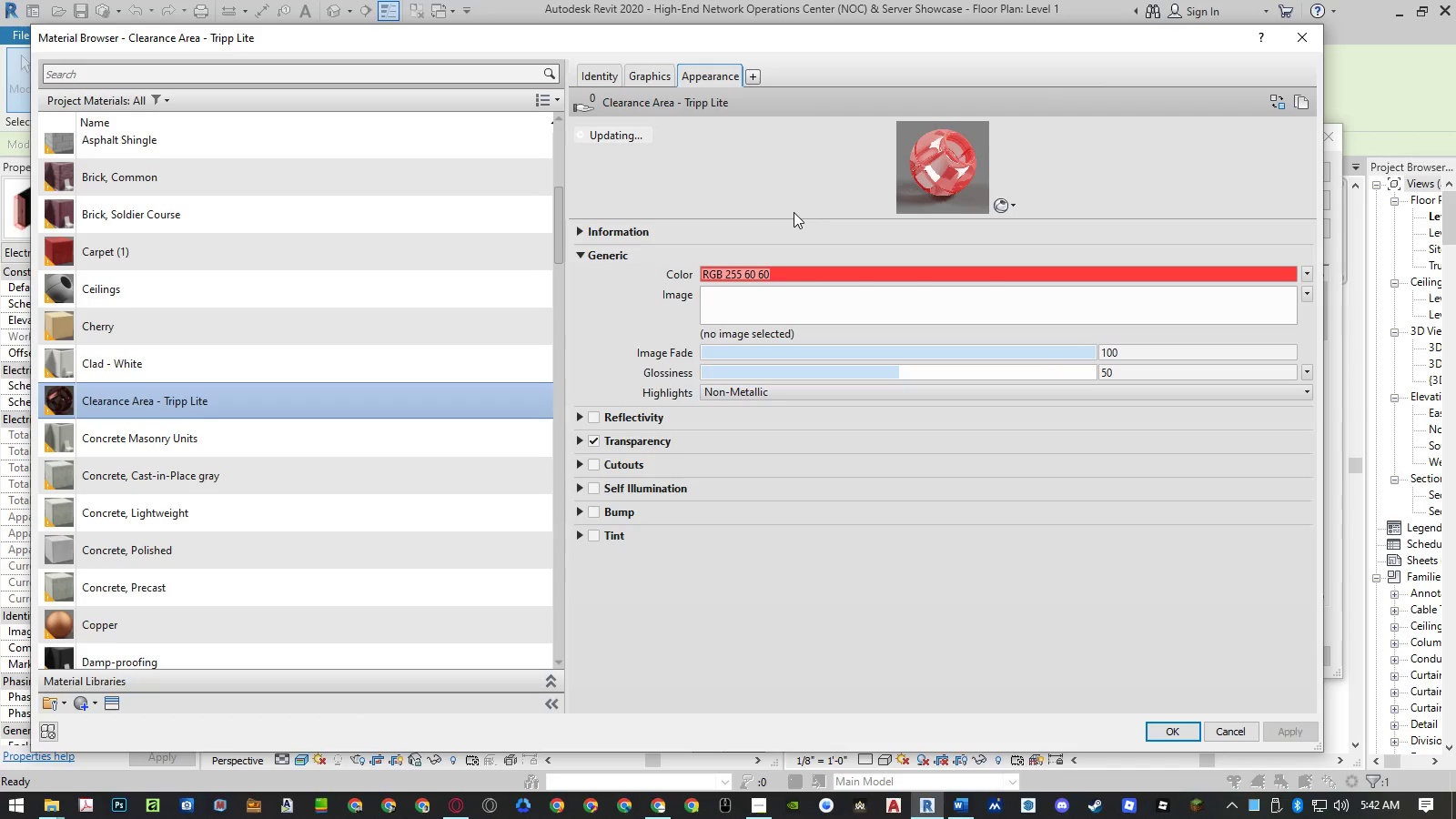 
left_click_drag(start_coordinate=[793, 216], to_coordinate=[778, 373])
 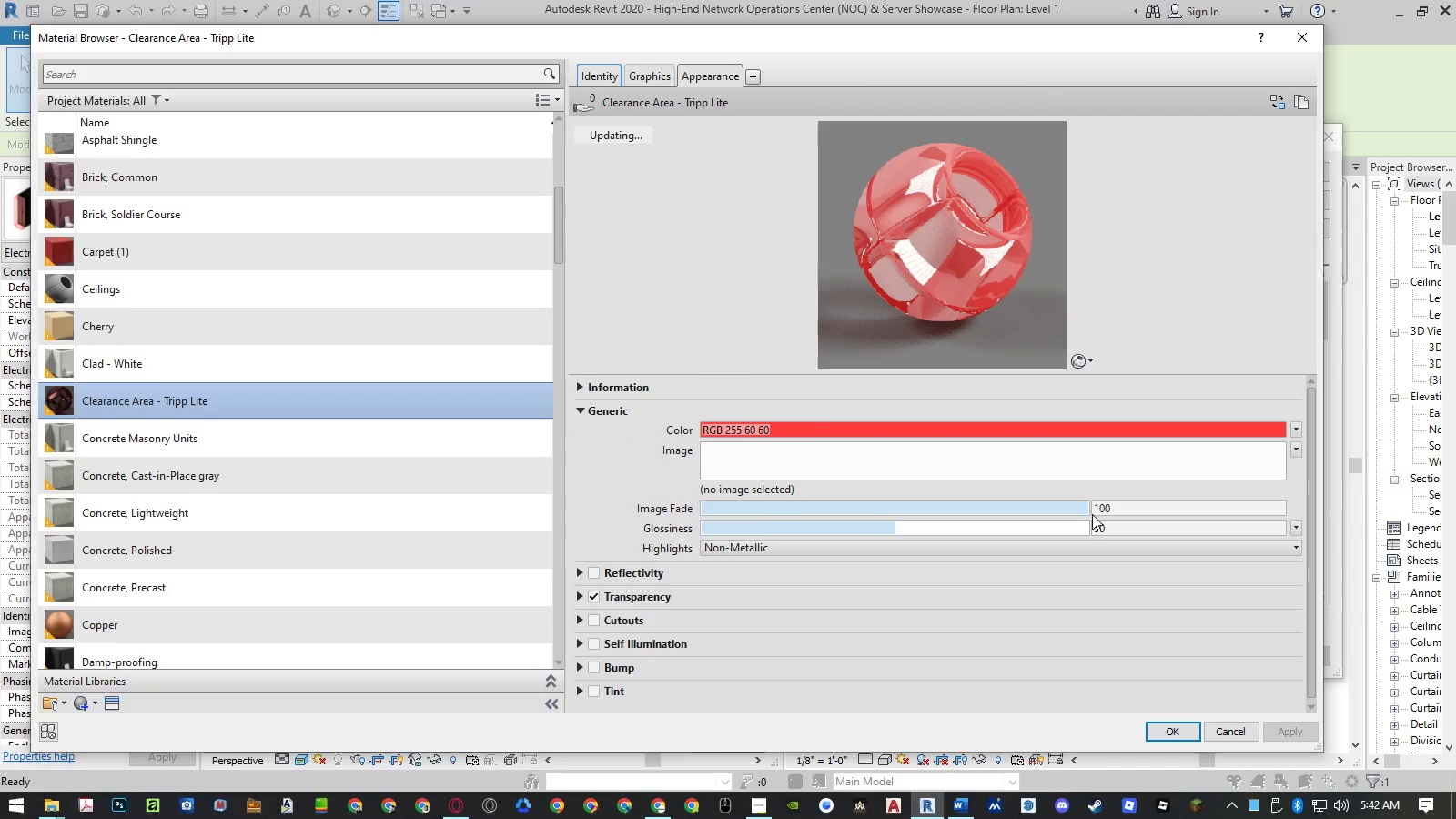 
left_click([1241, 736])
 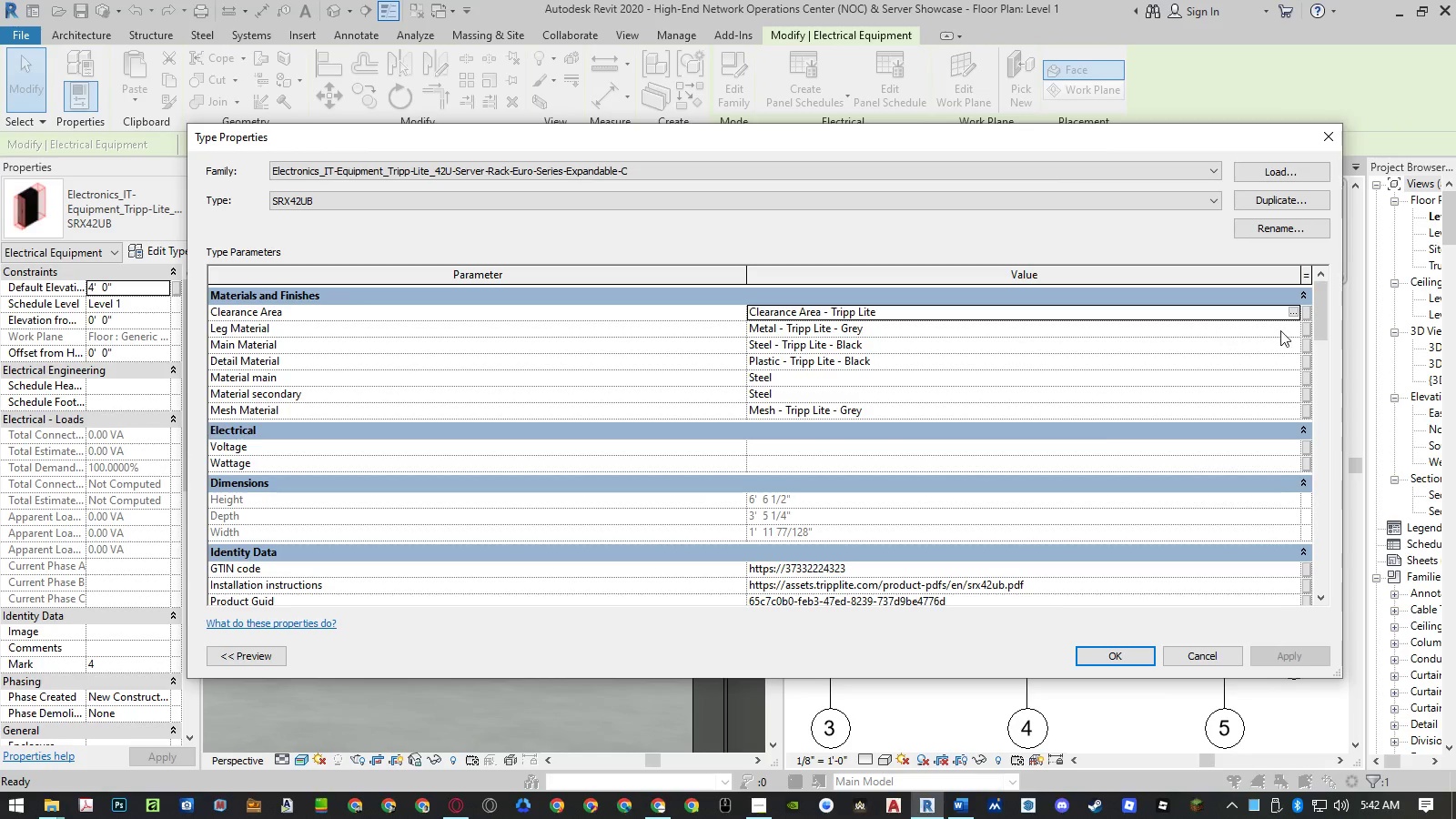 
left_click([1291, 329])
 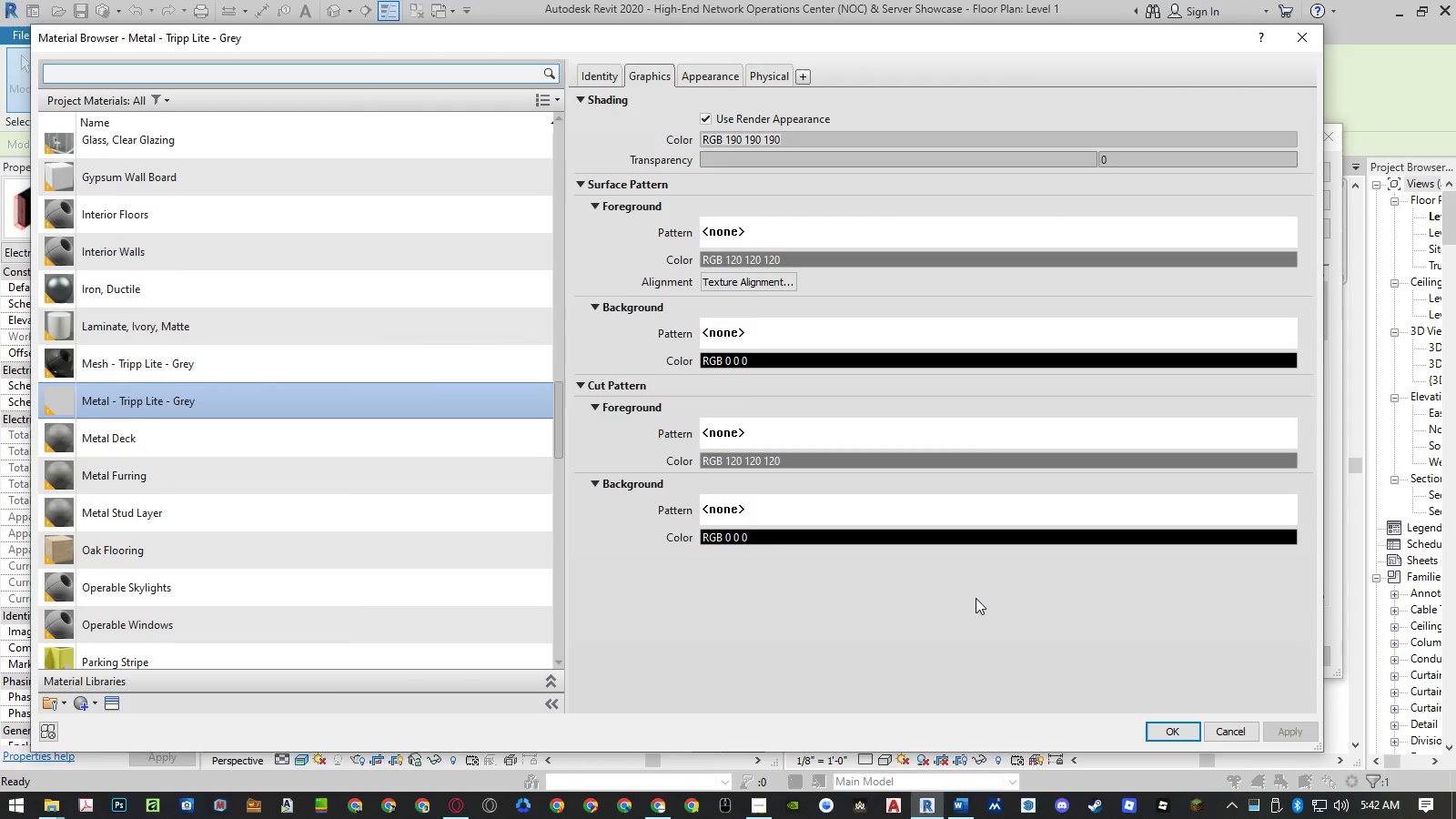 
mouse_move([324, 385])
 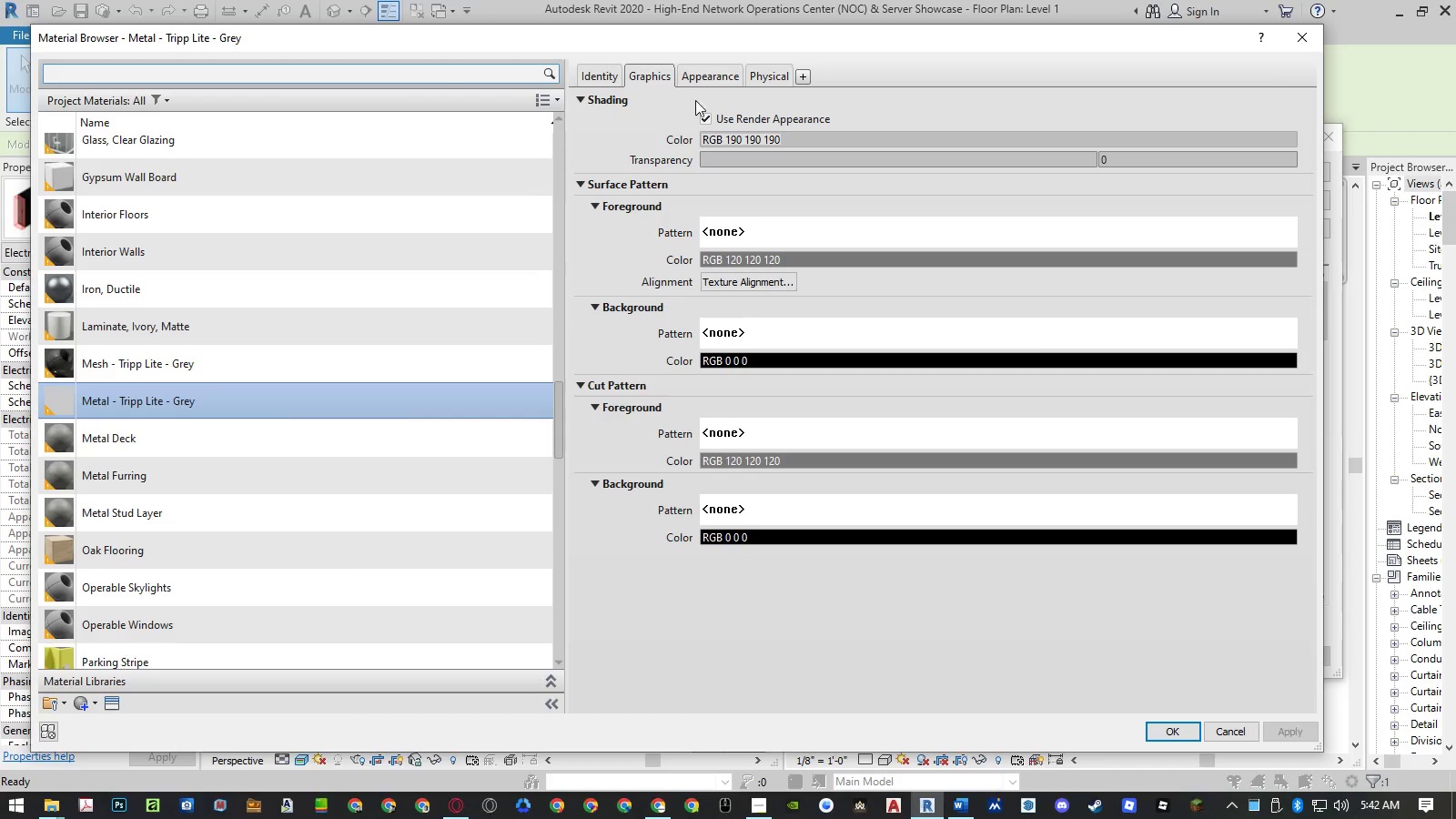 
left_click([710, 68])
 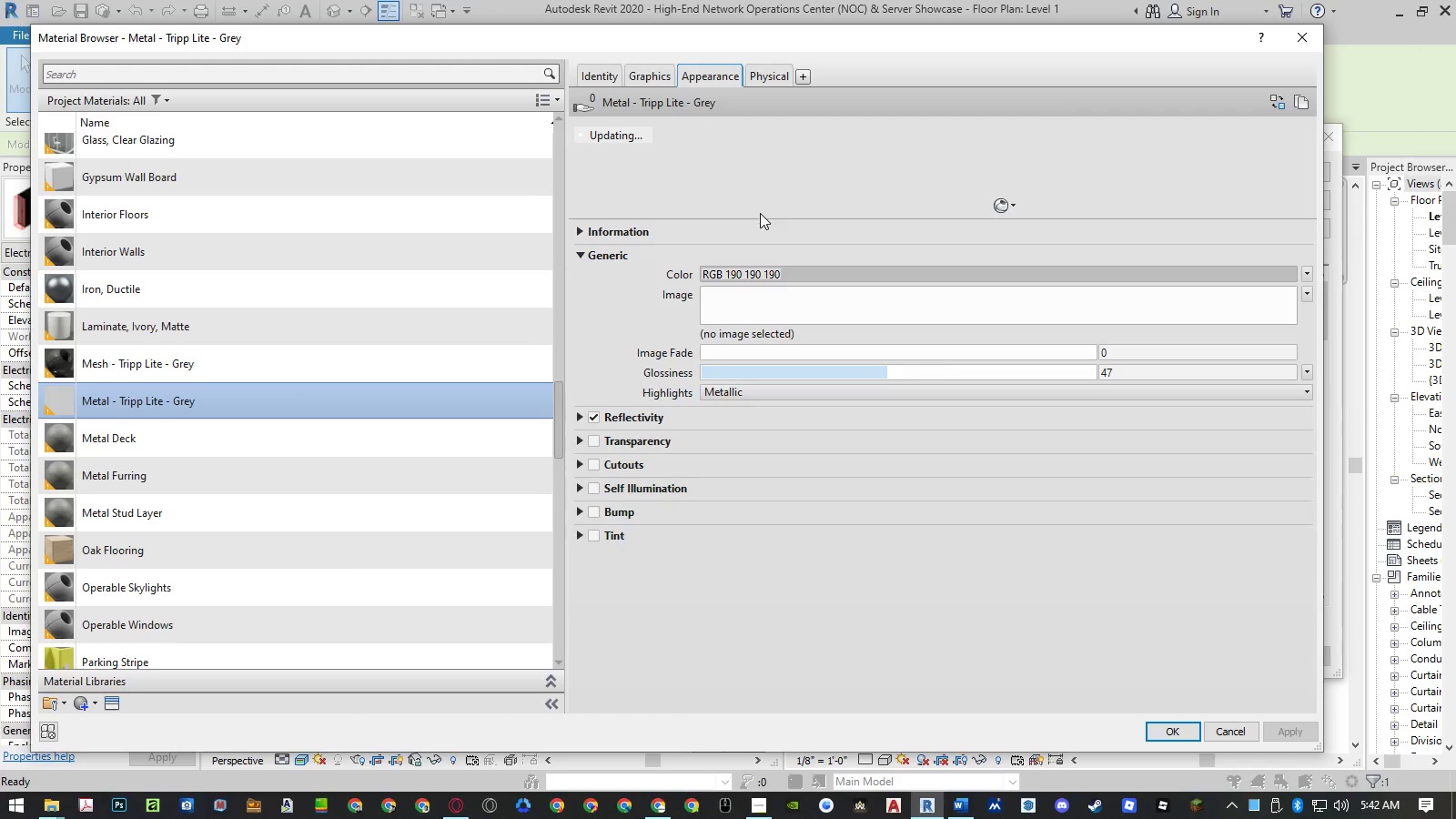 
left_click_drag(start_coordinate=[758, 218], to_coordinate=[762, 371])
 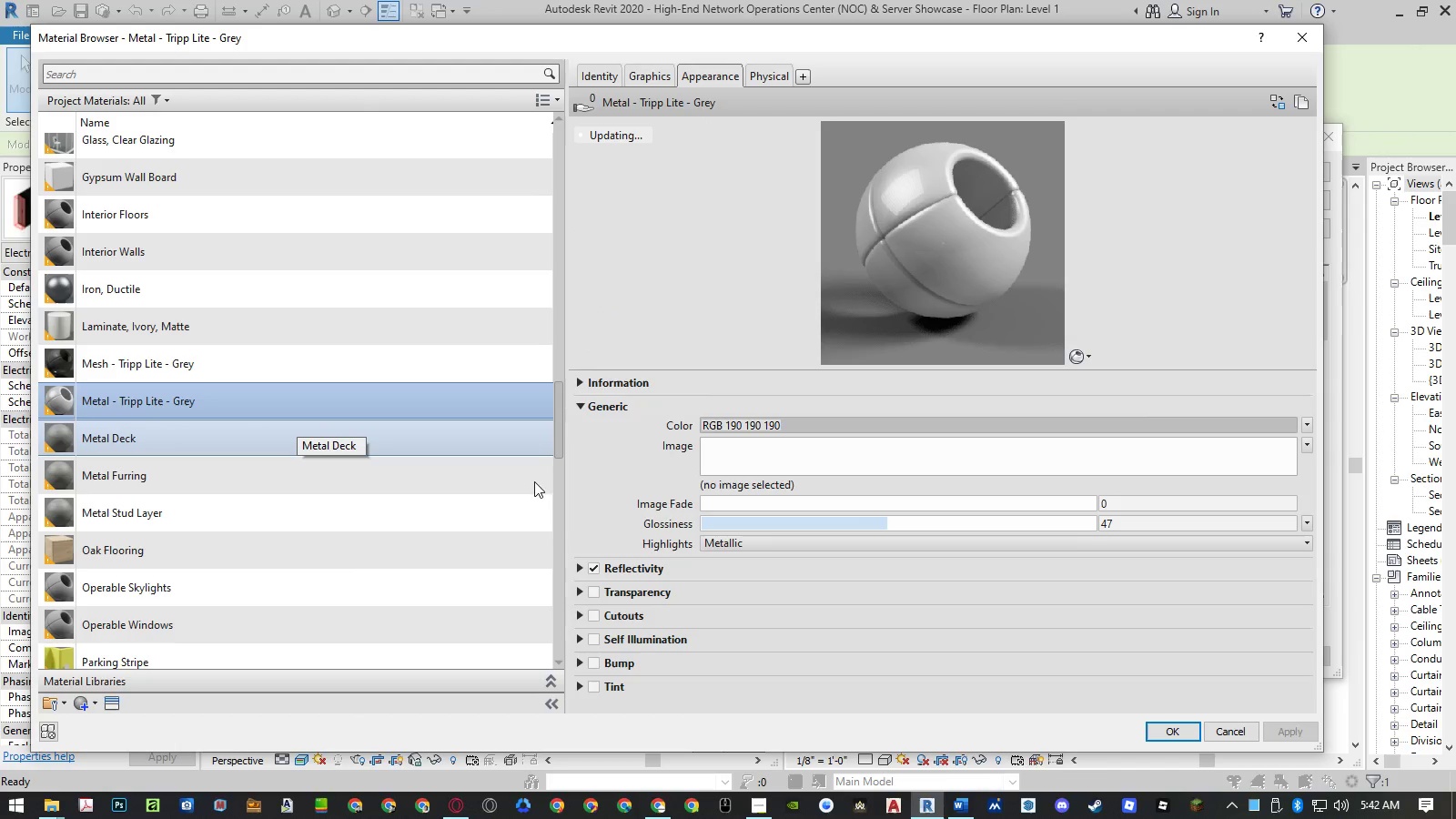 
left_click([1218, 733])
 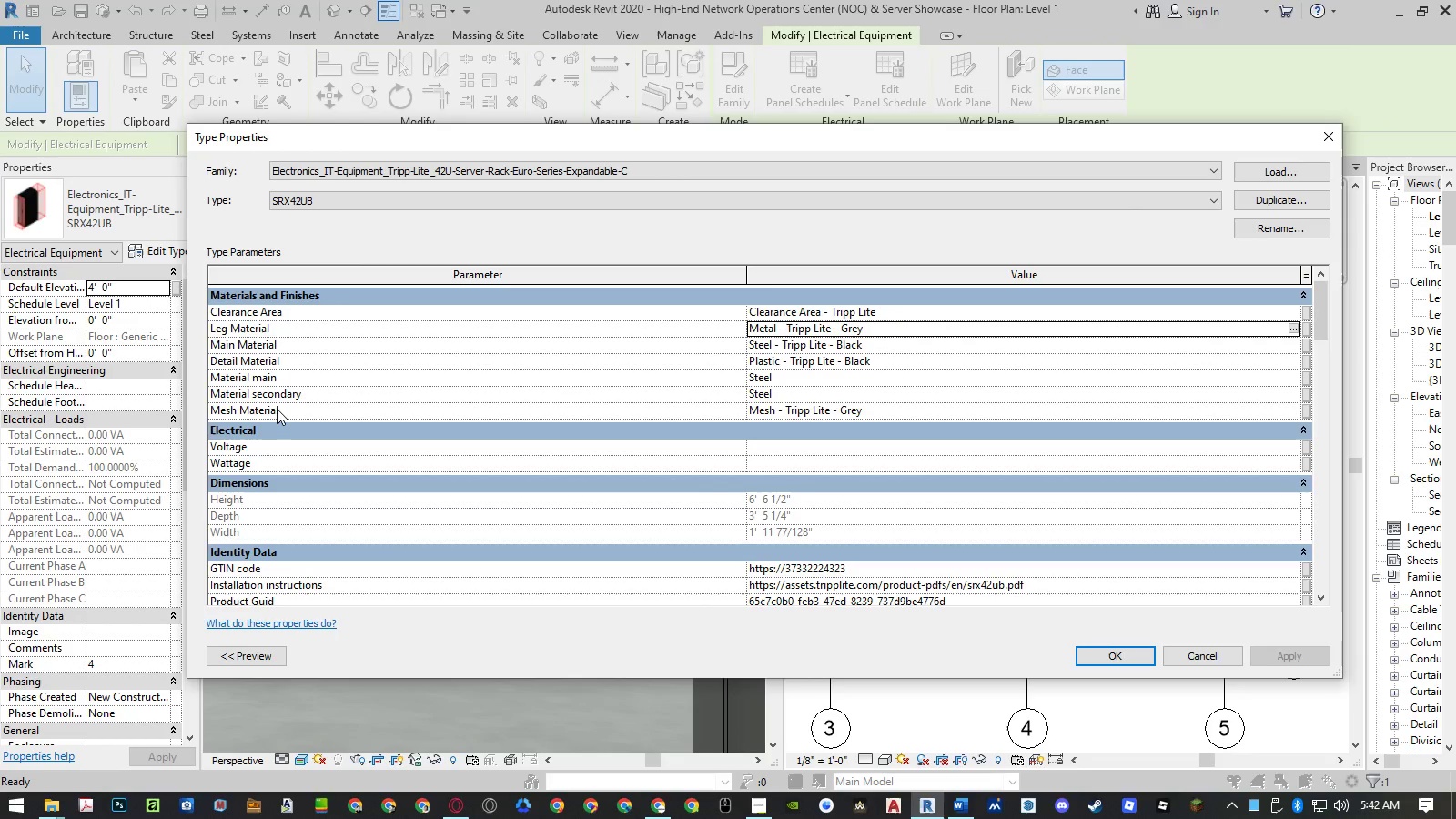 
left_click([277, 409])
 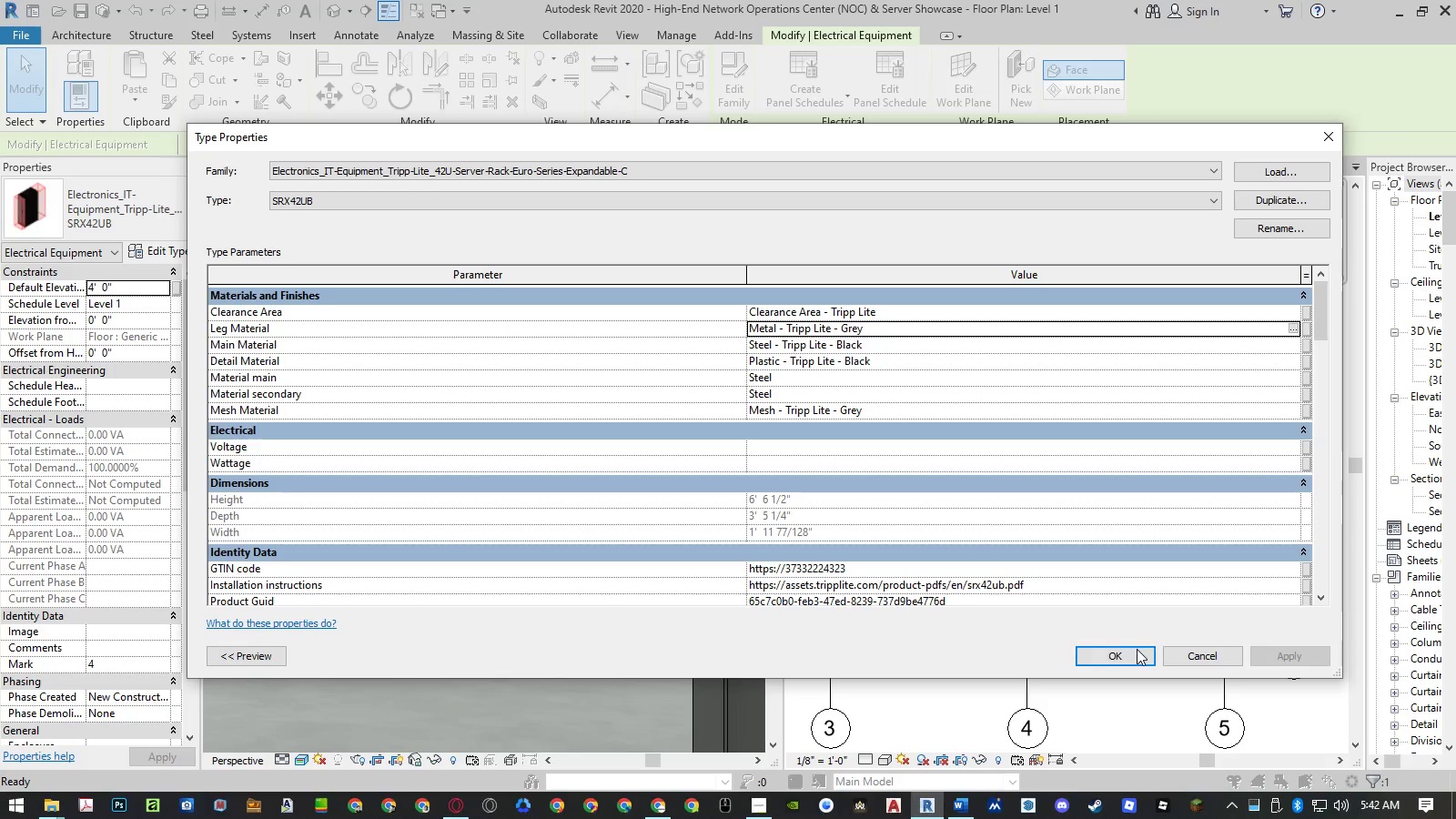 
left_click([1137, 649])
 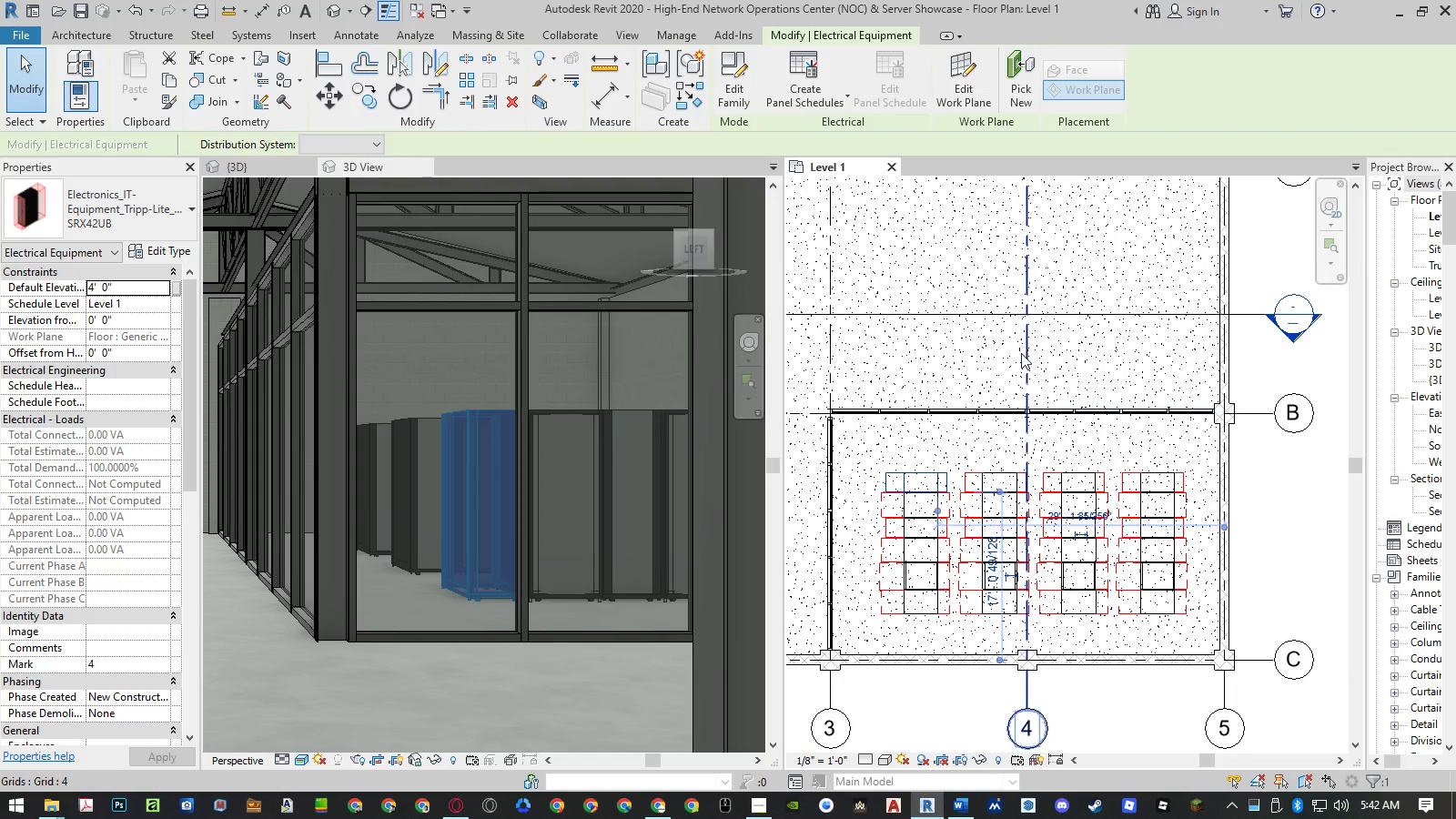 
left_click([989, 356])
 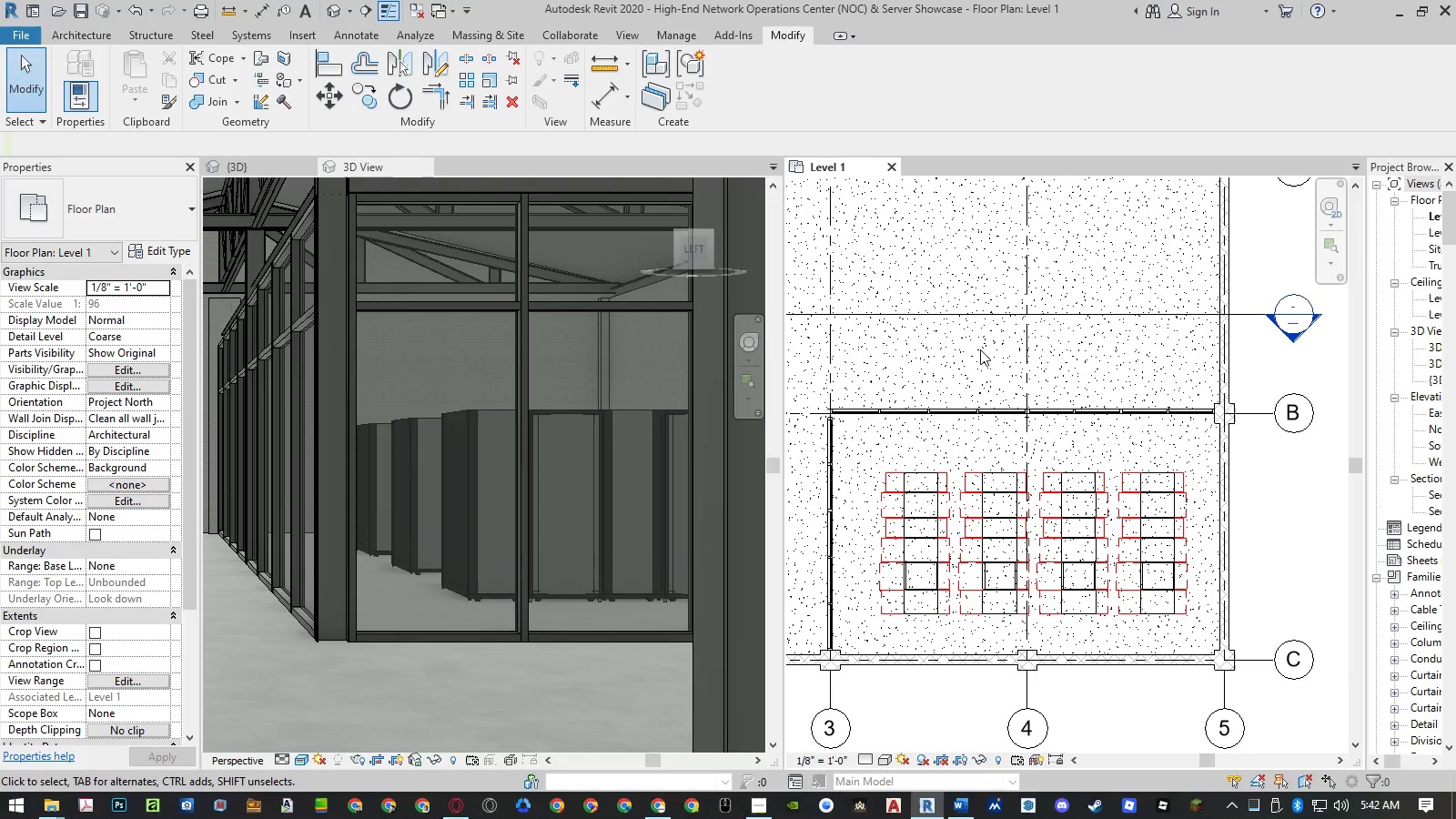 
wait(8.75)
 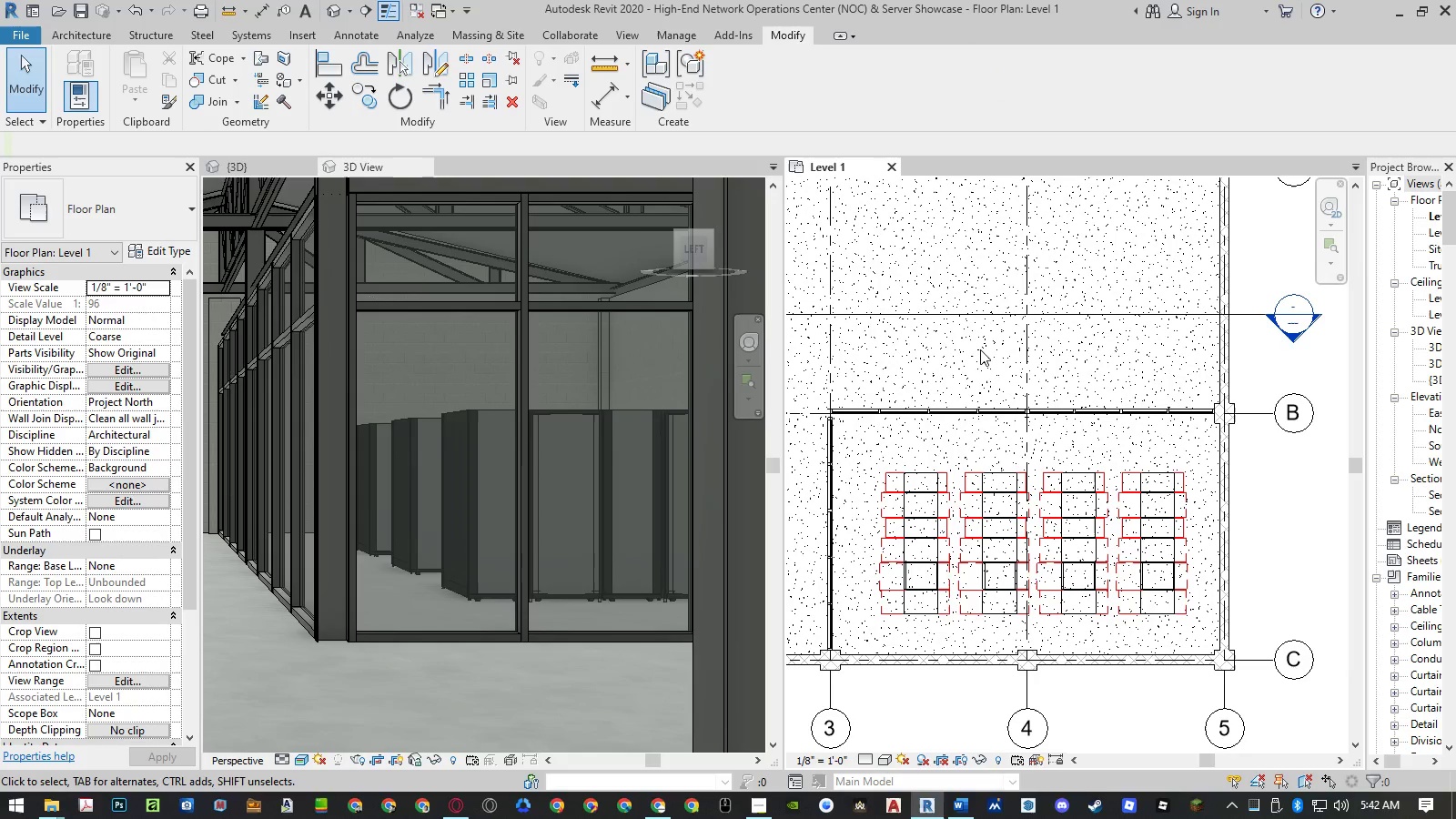 
scroll: coordinate [507, 449], scroll_direction: down, amount: 5.0
 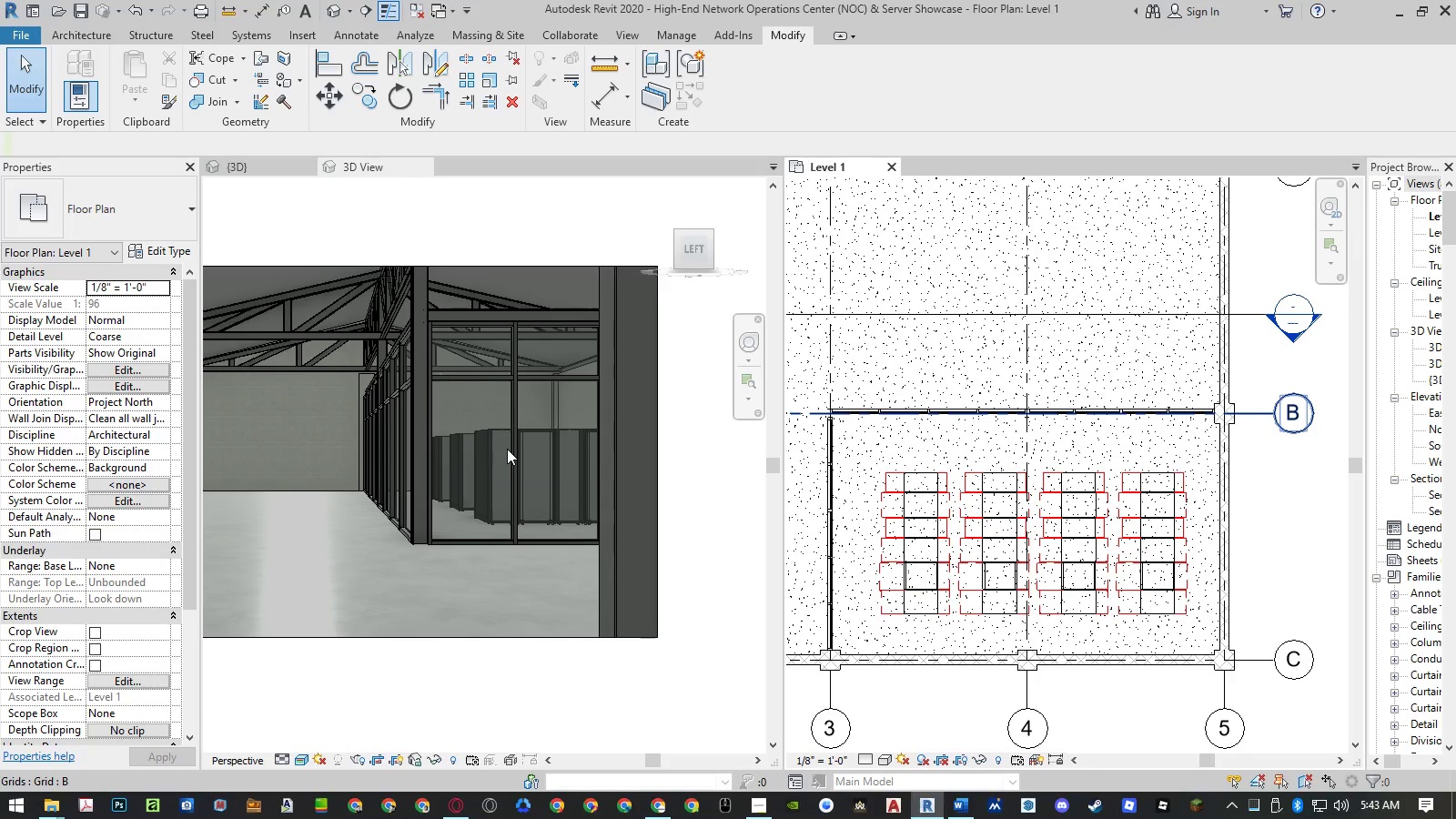 
wait(20.63)
 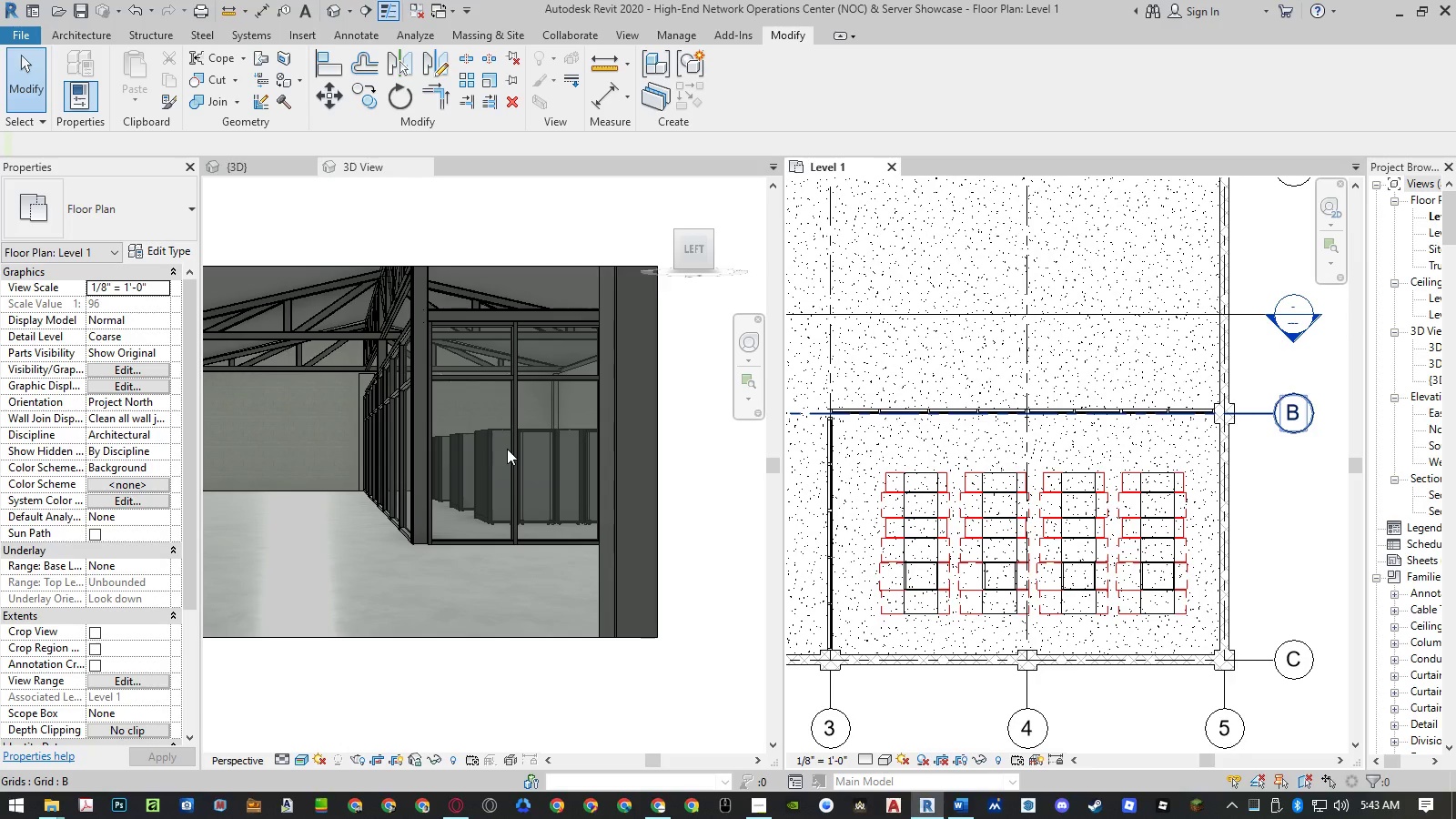 
left_click([957, 798])
 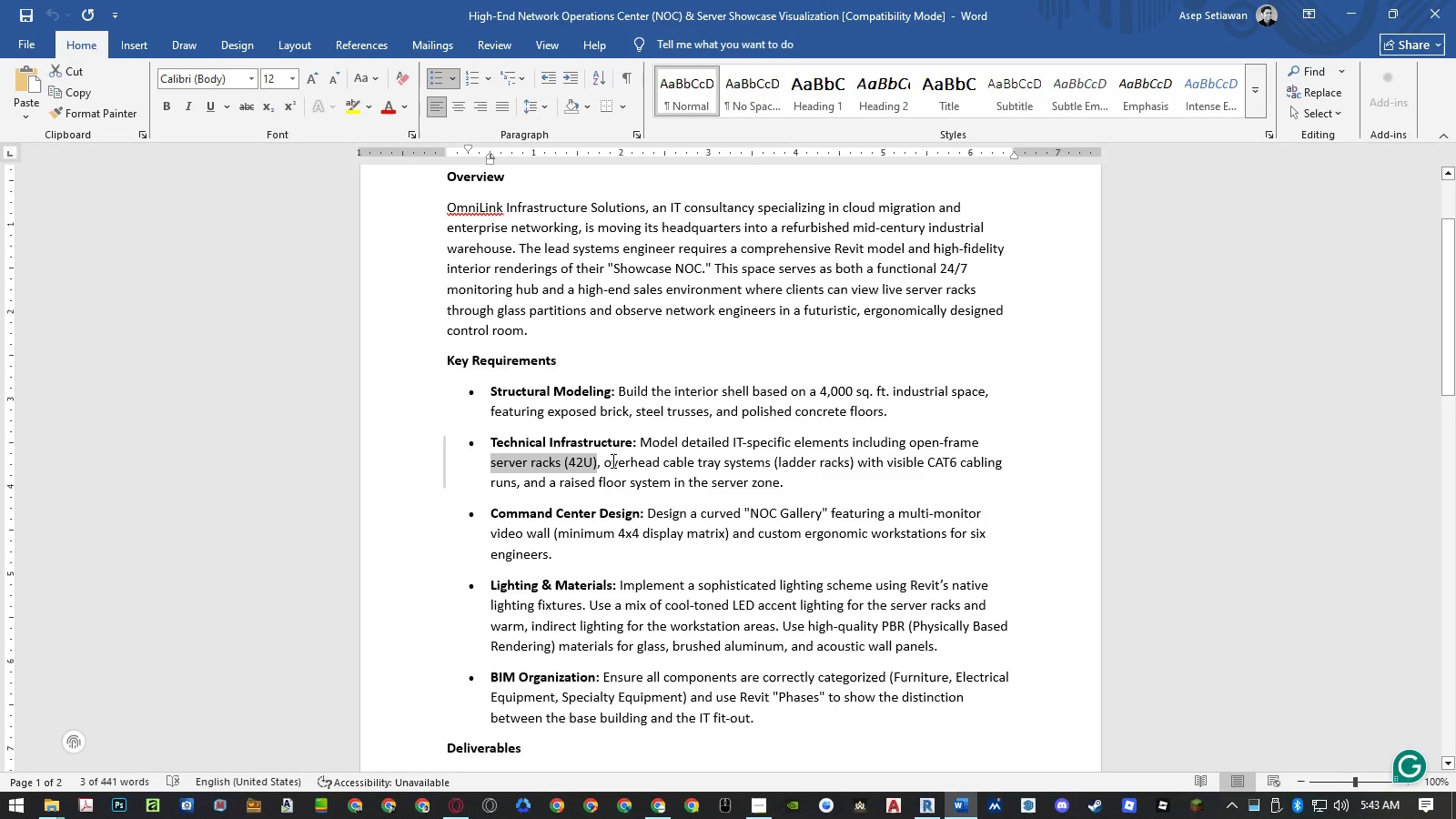 
left_click_drag(start_coordinate=[603, 462], to_coordinate=[949, 460])
 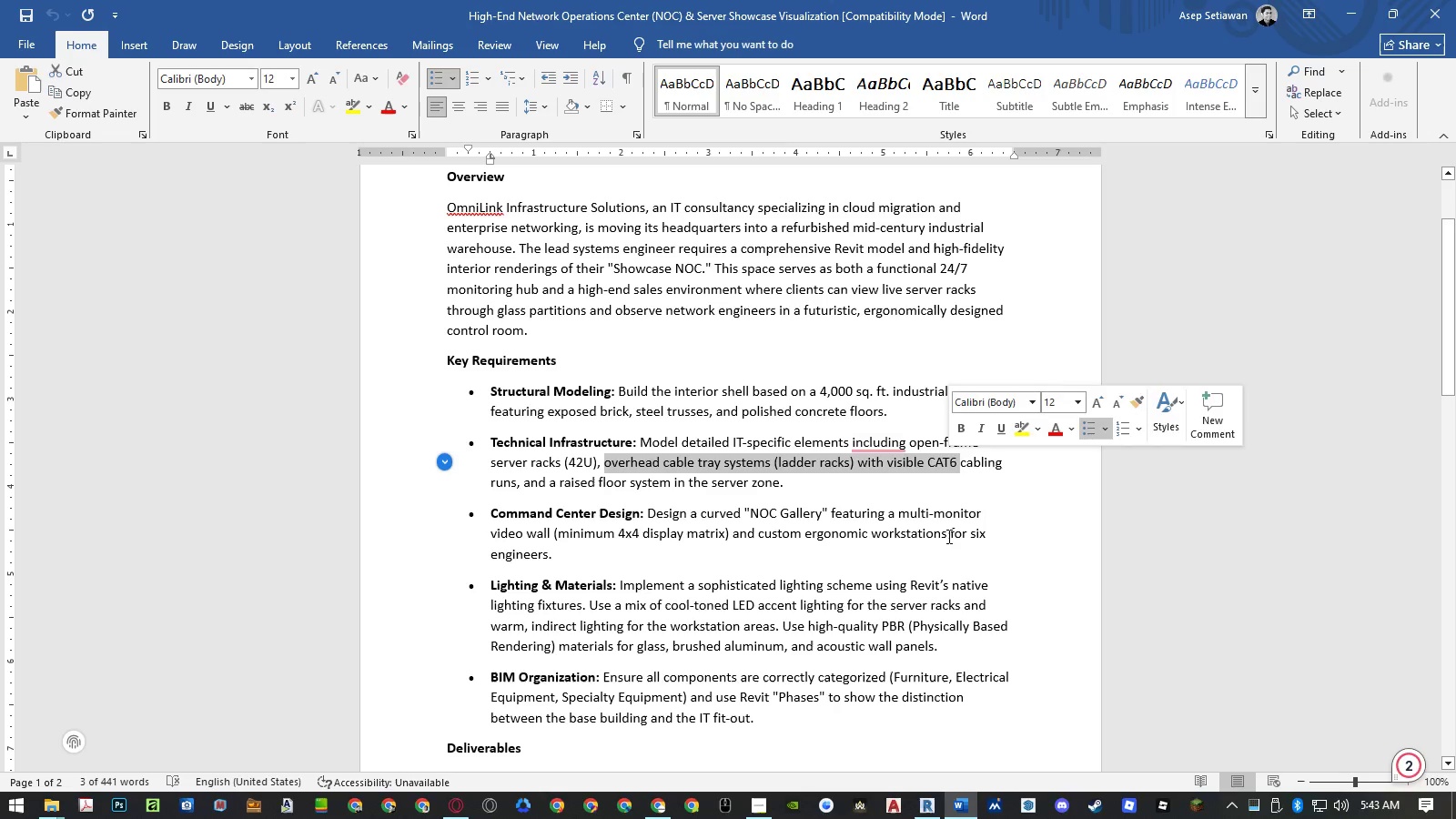 
key(Control+ControlLeft)
 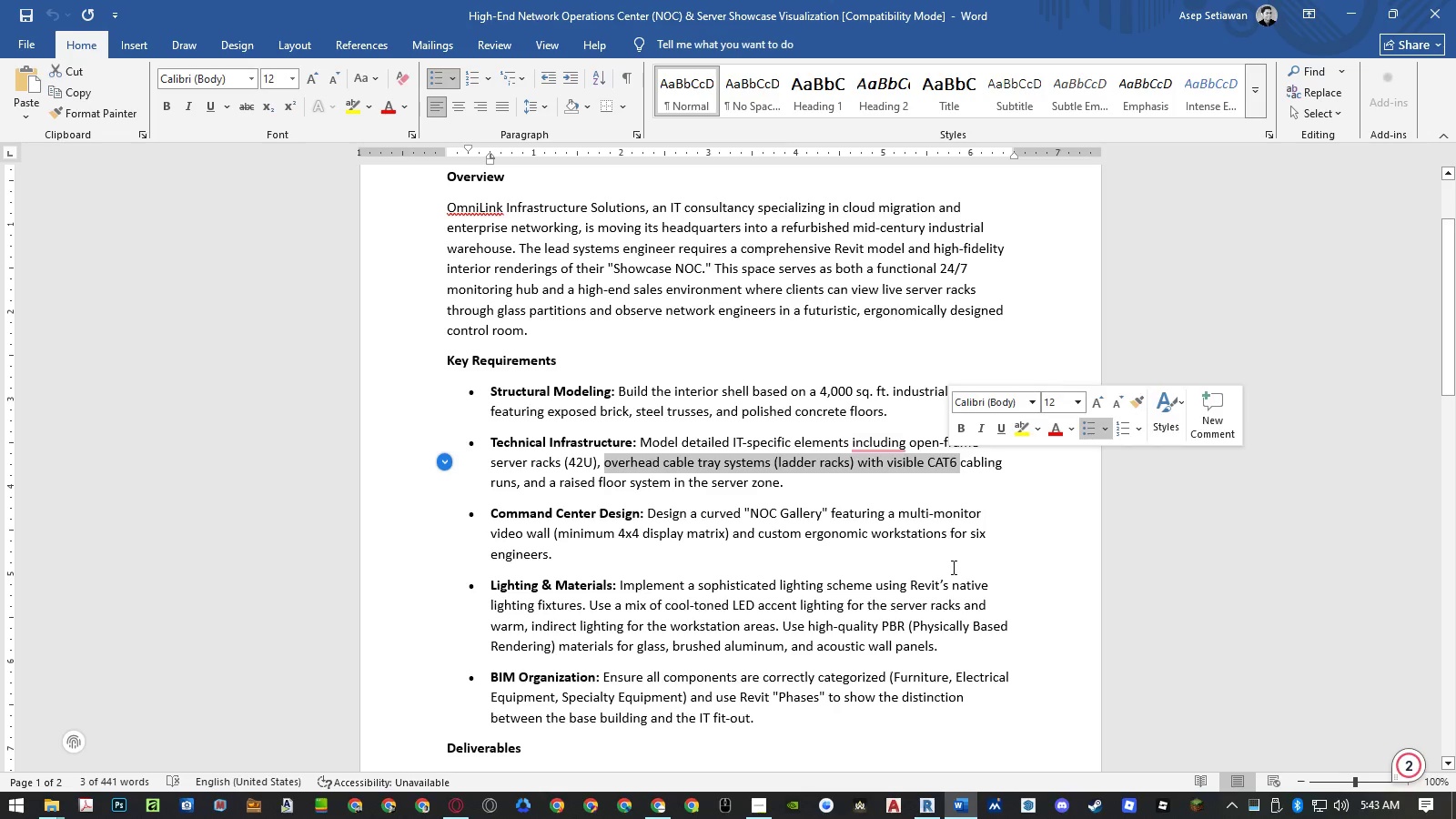 
key(Control+C)
 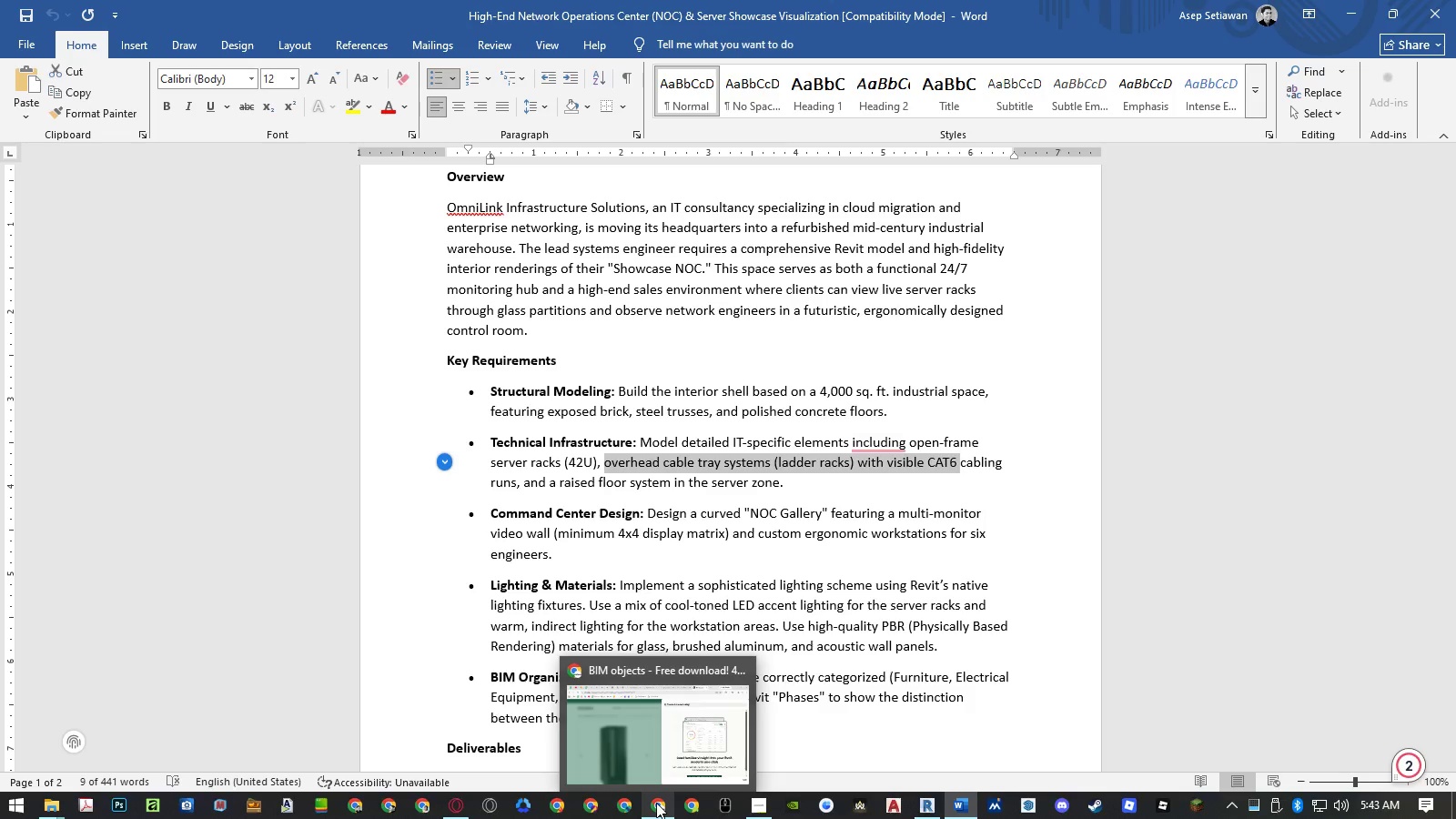 
left_click([656, 803])
 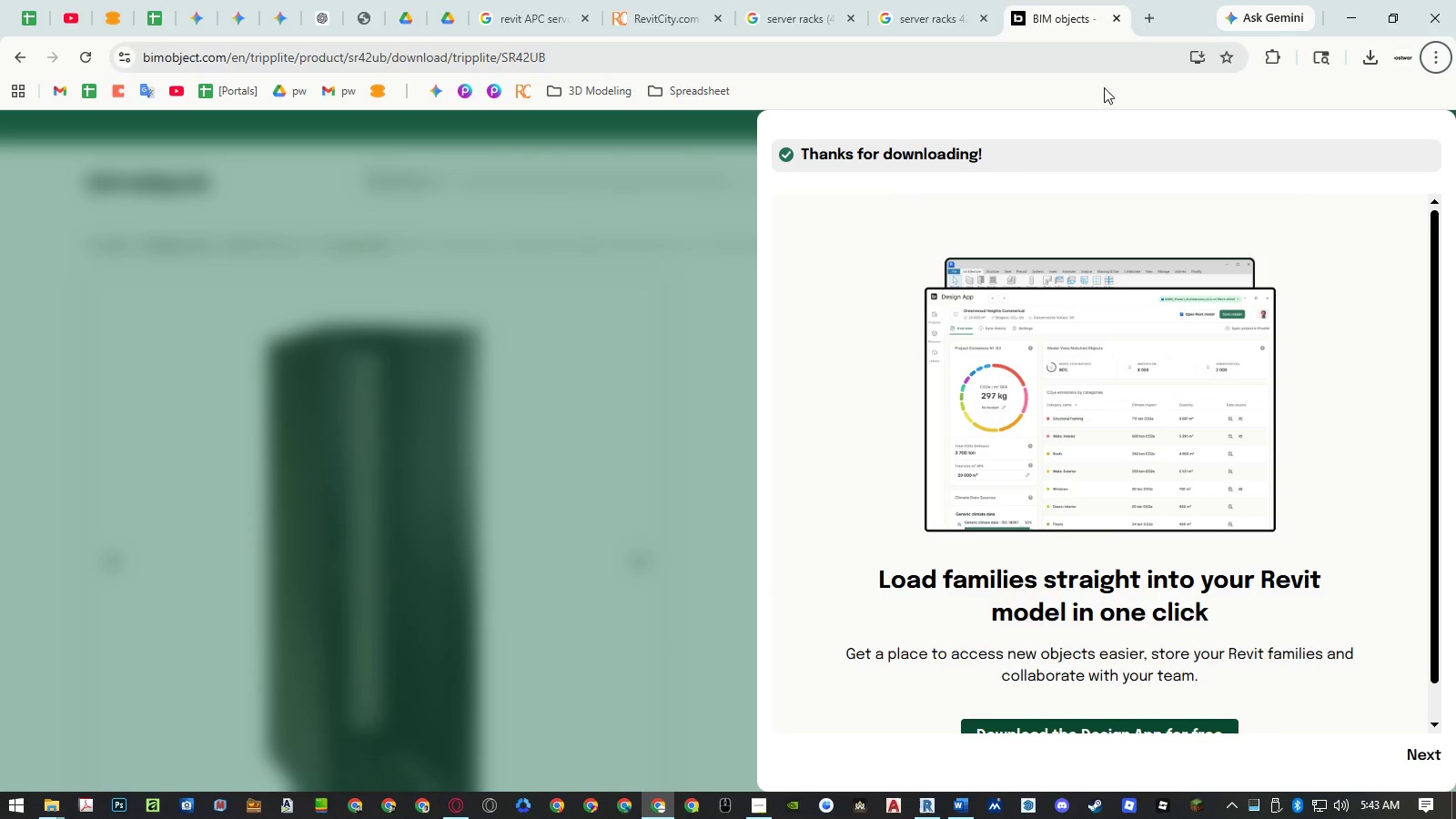 
left_click([631, 194])
 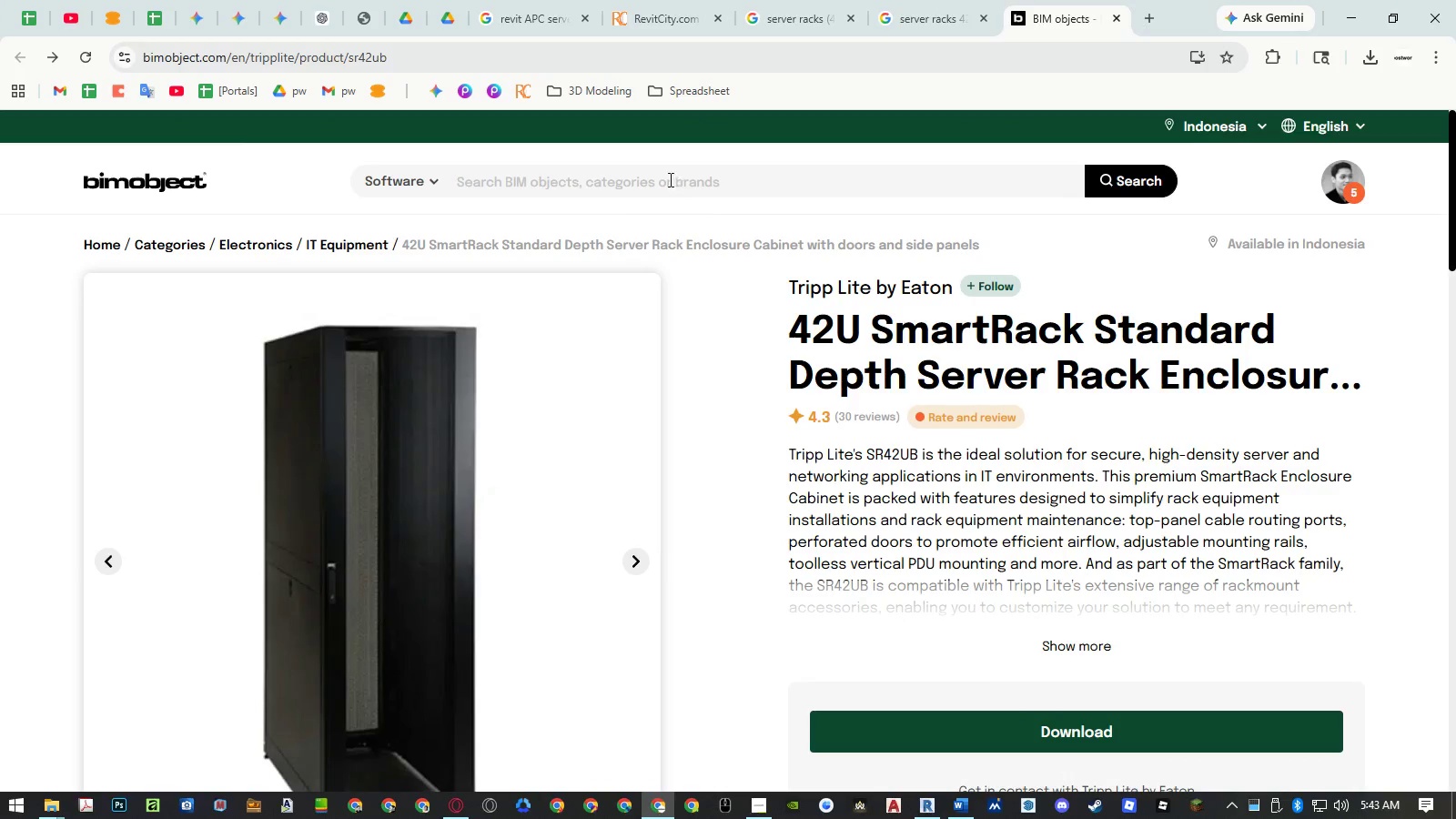 
left_click([648, 177])
 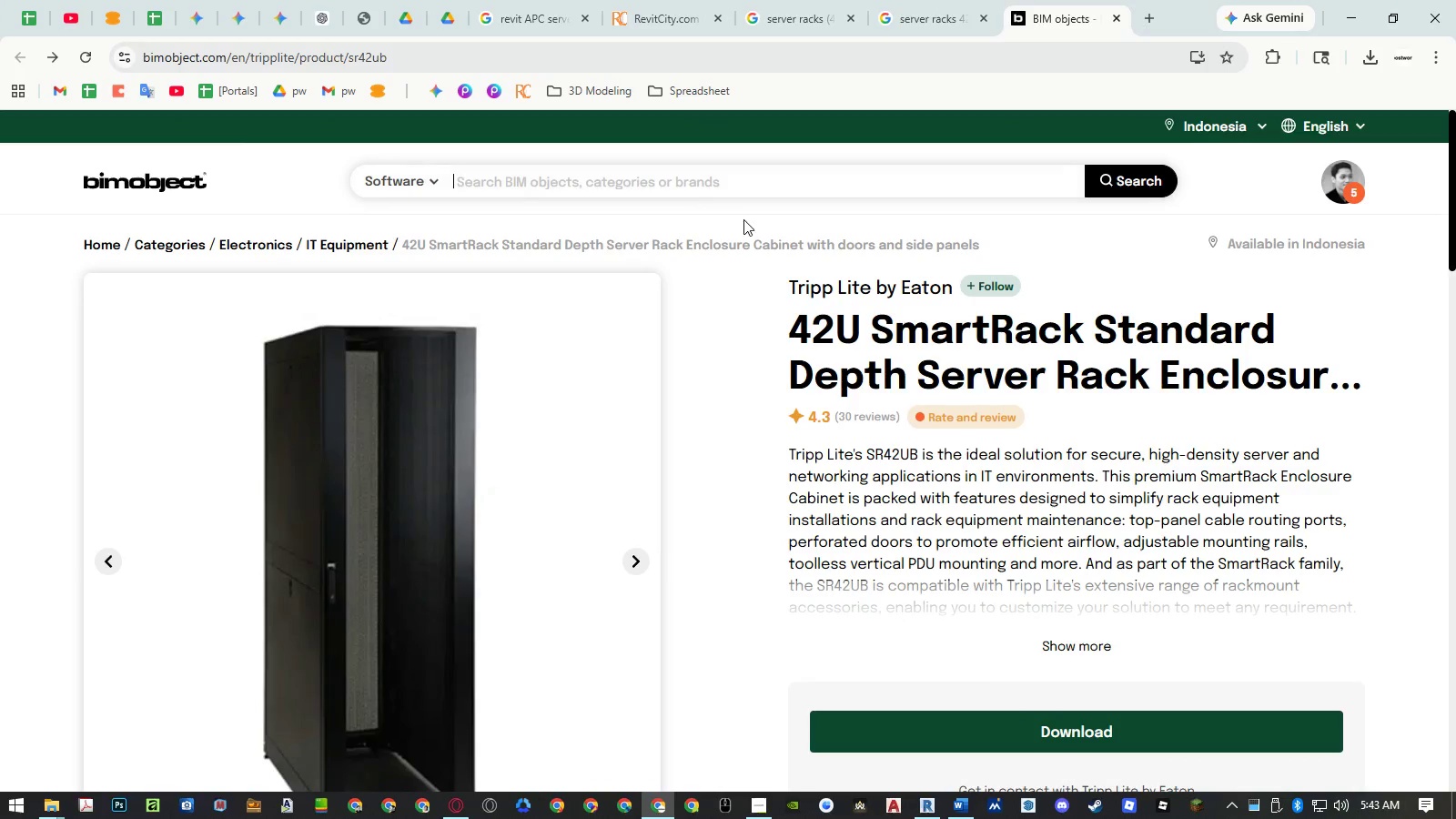 
key(Control+ControlLeft)
 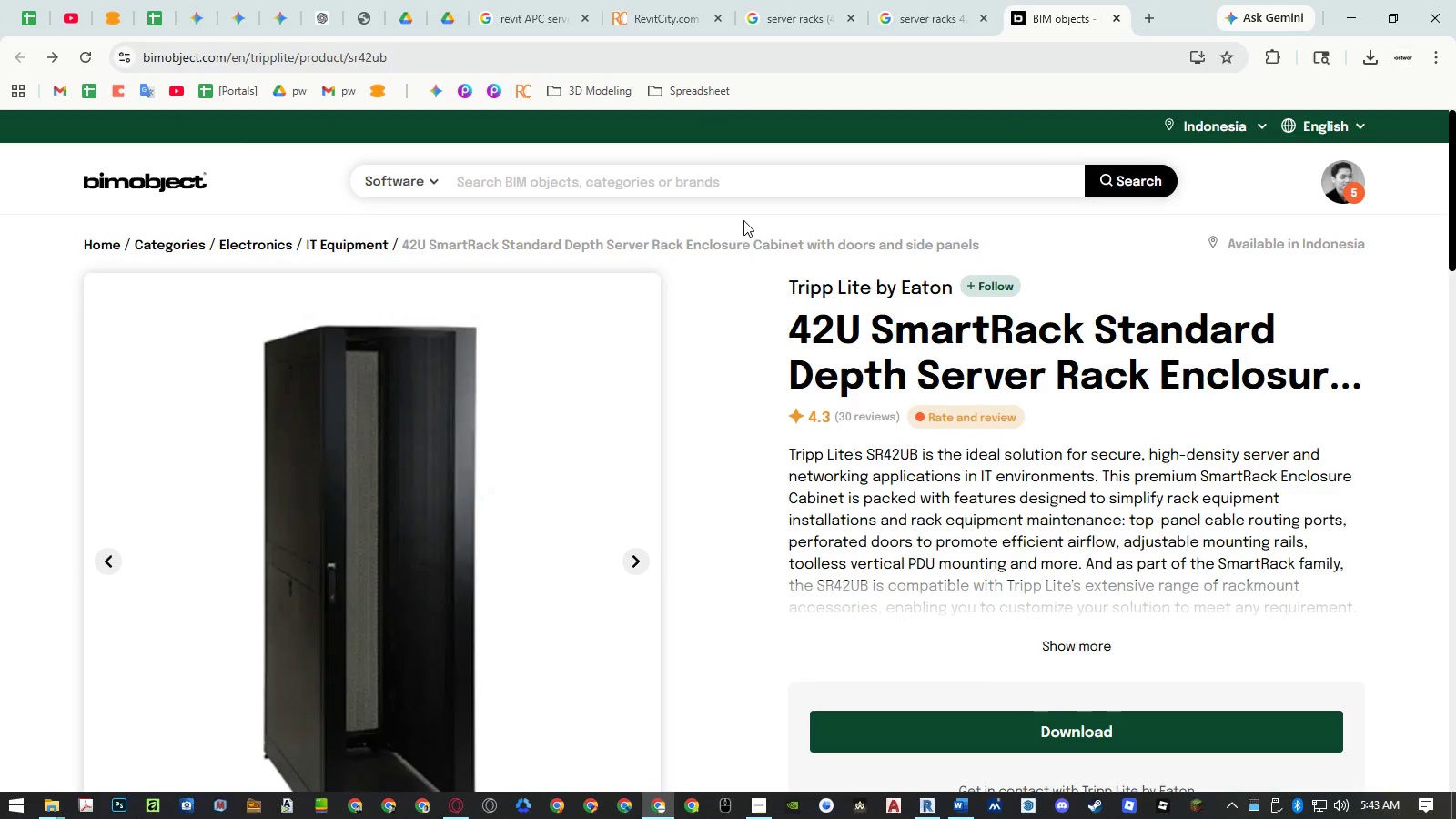 
key(Control+V)
 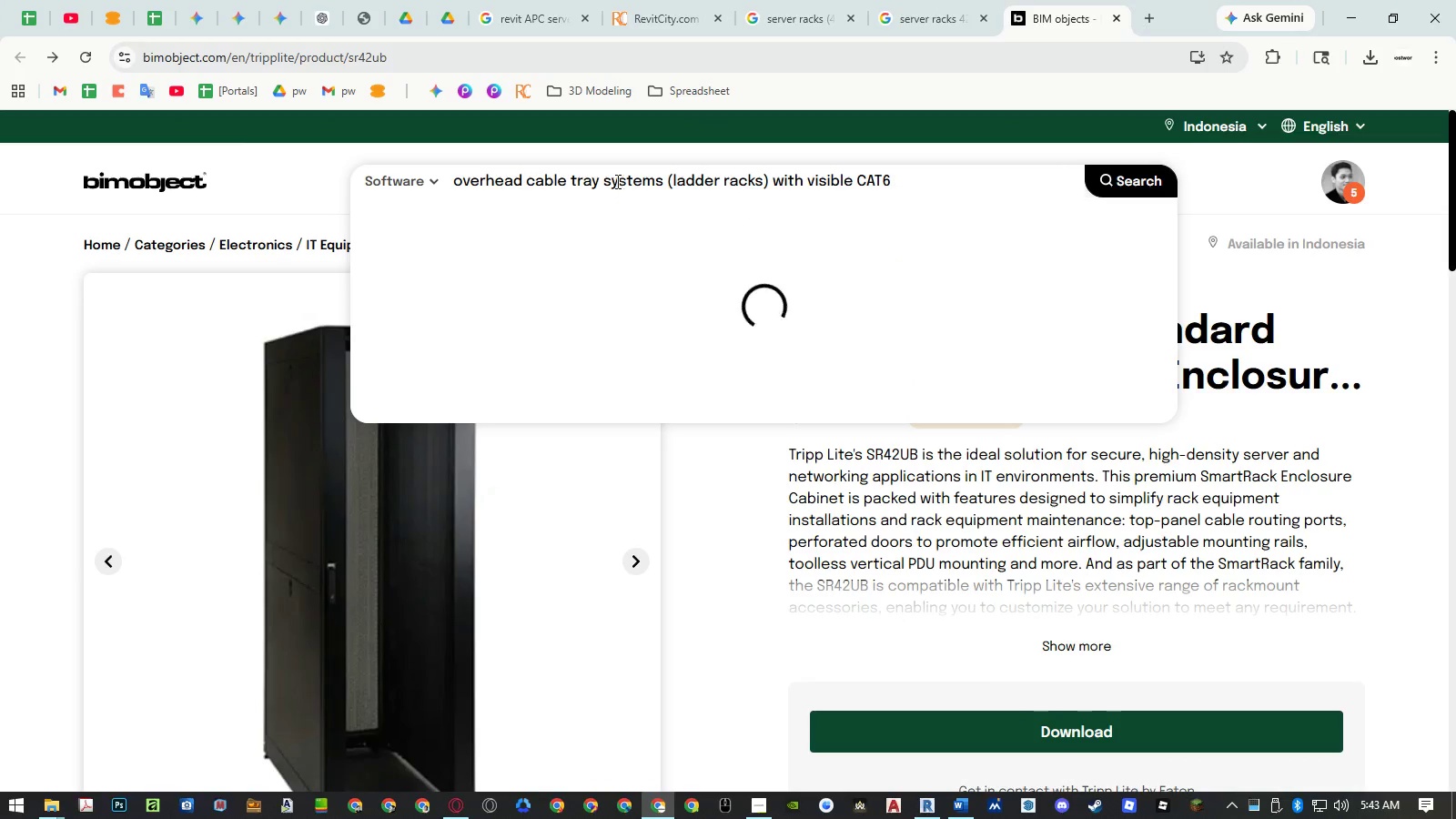 
mouse_move([580, 187])
 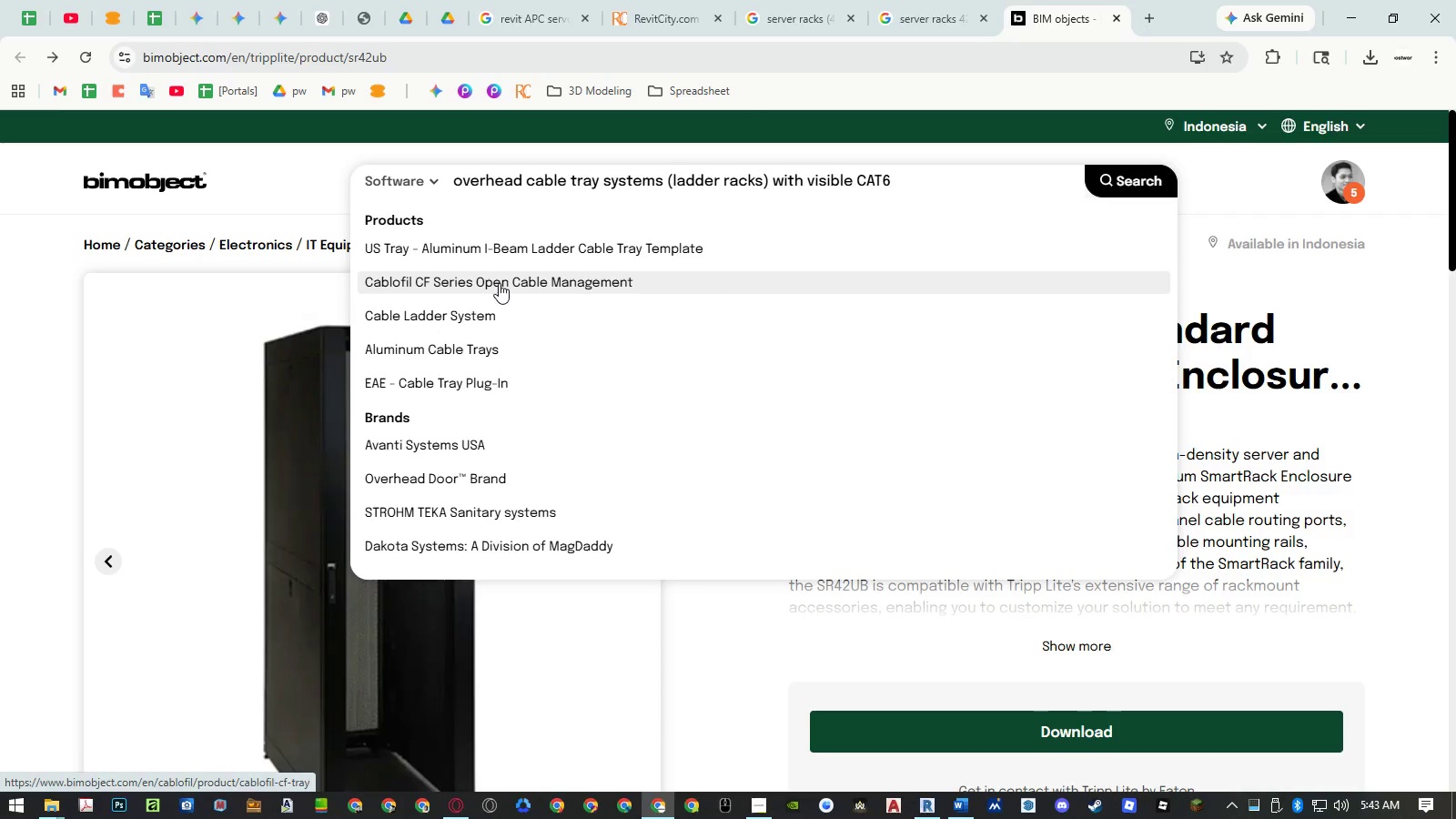 
left_click([499, 283])
 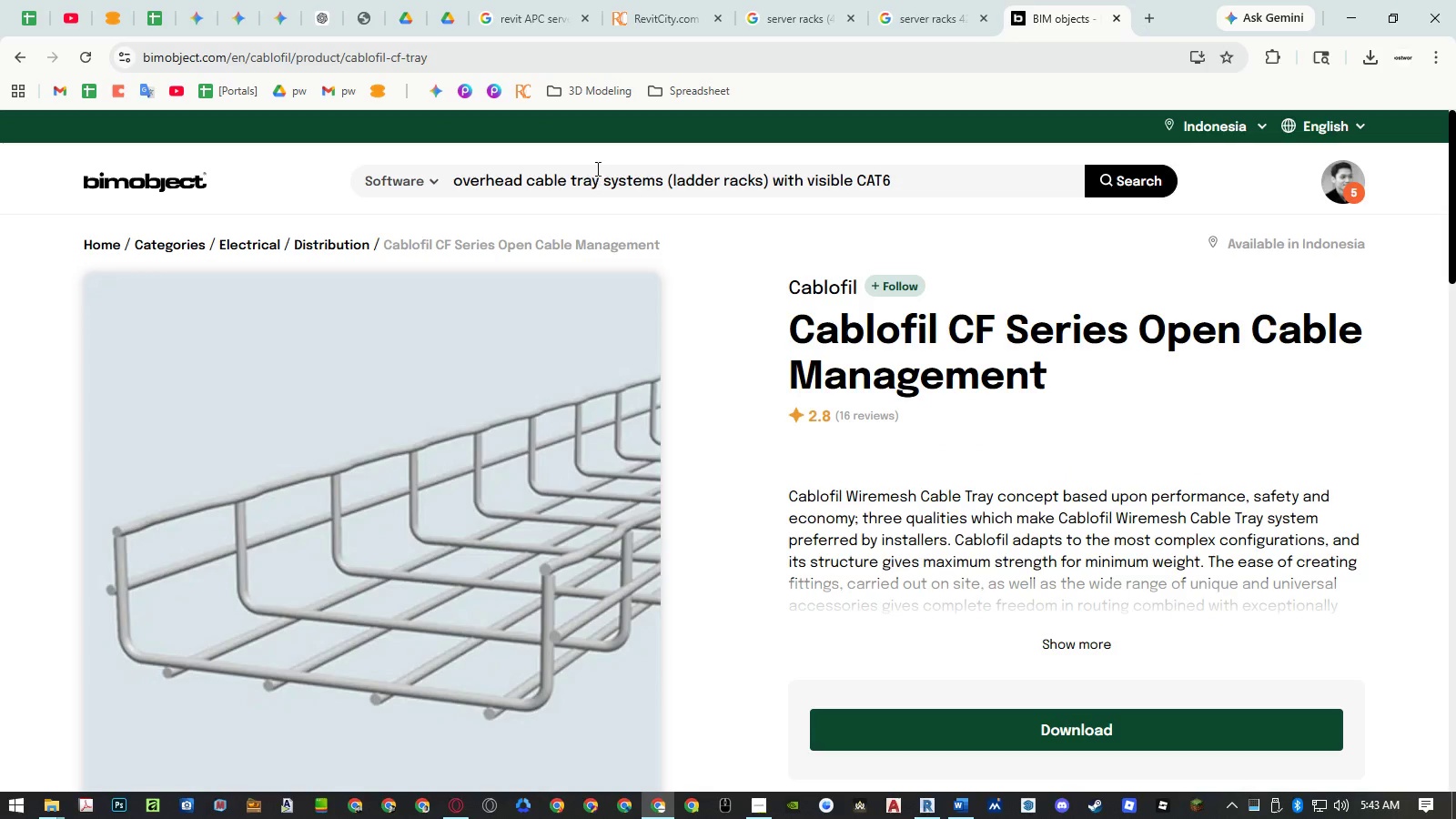 
left_click([905, 13])
 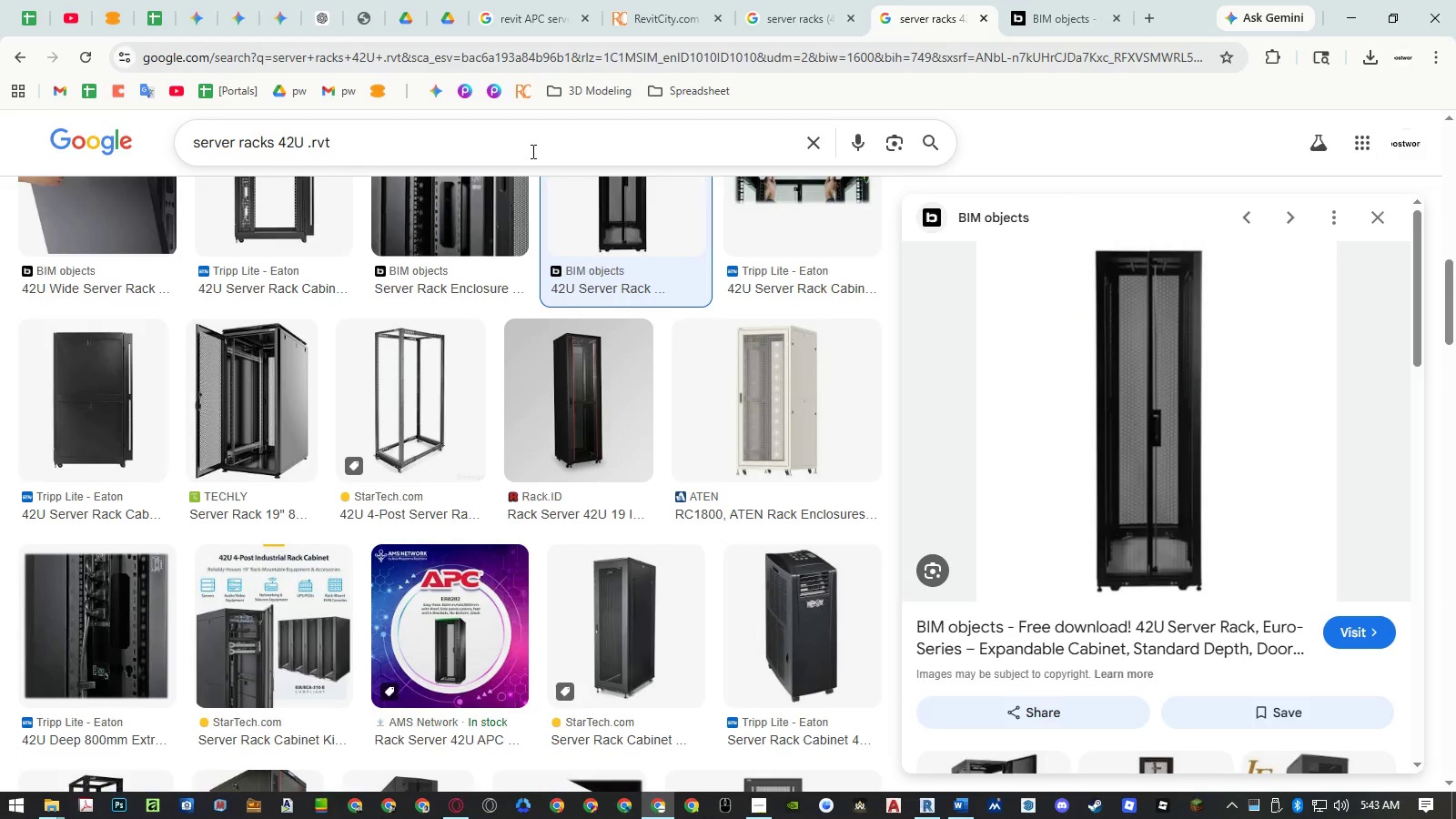 
double_click([531, 151])
 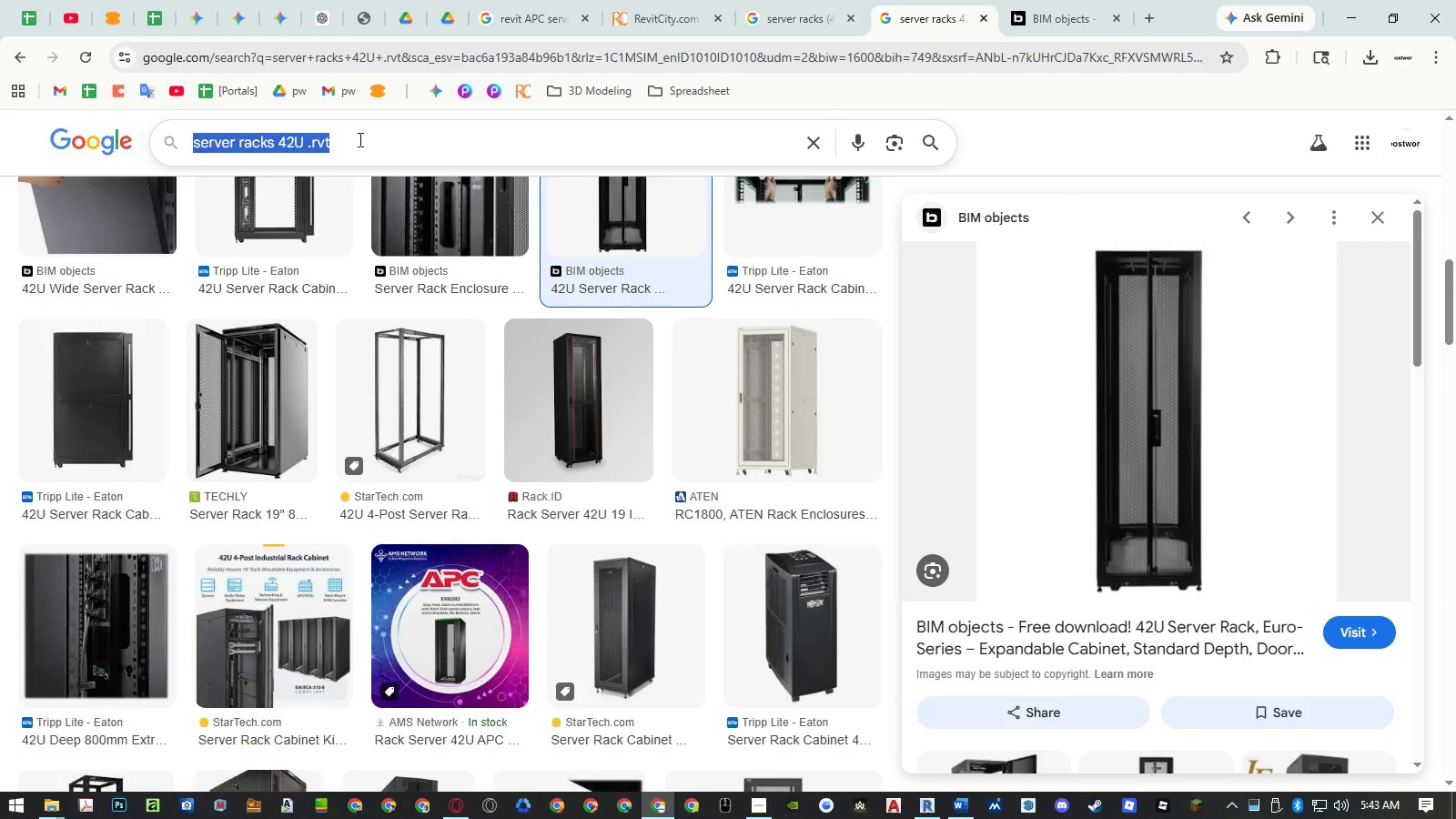 
left_click([355, 139])
 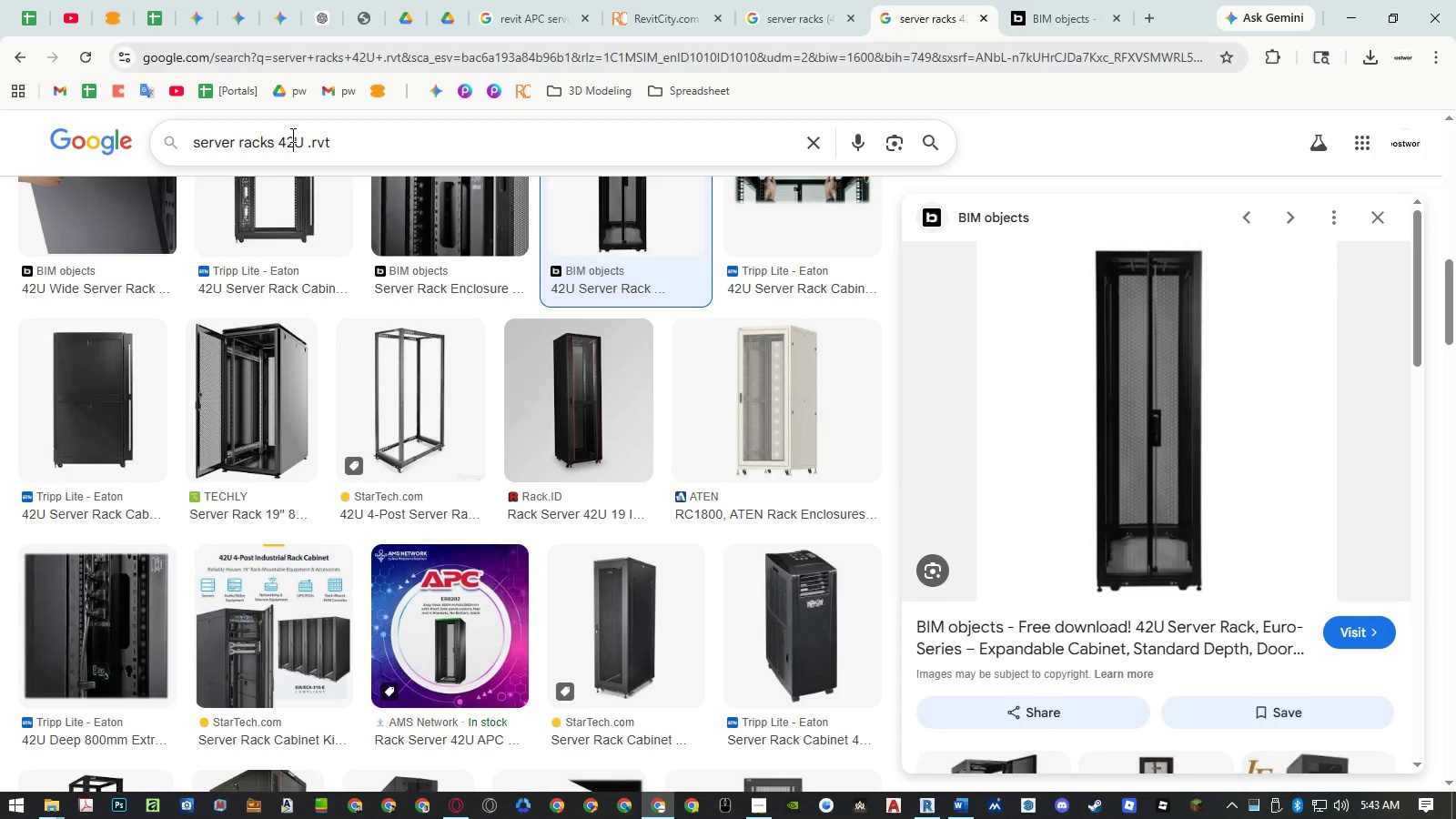 
left_click([291, 135])
 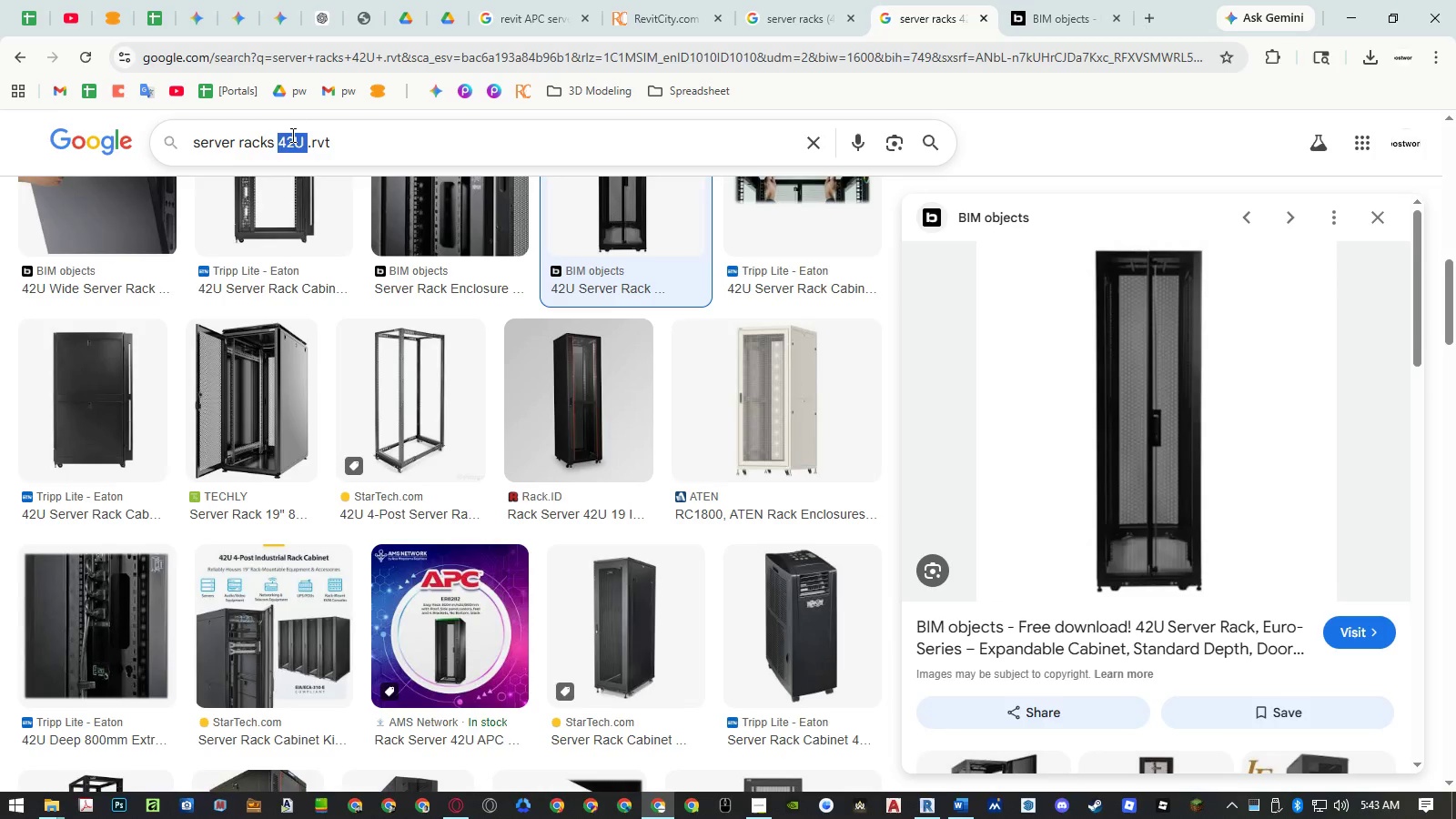 
left_click_drag(start_coordinate=[291, 135], to_coordinate=[187, 139])
 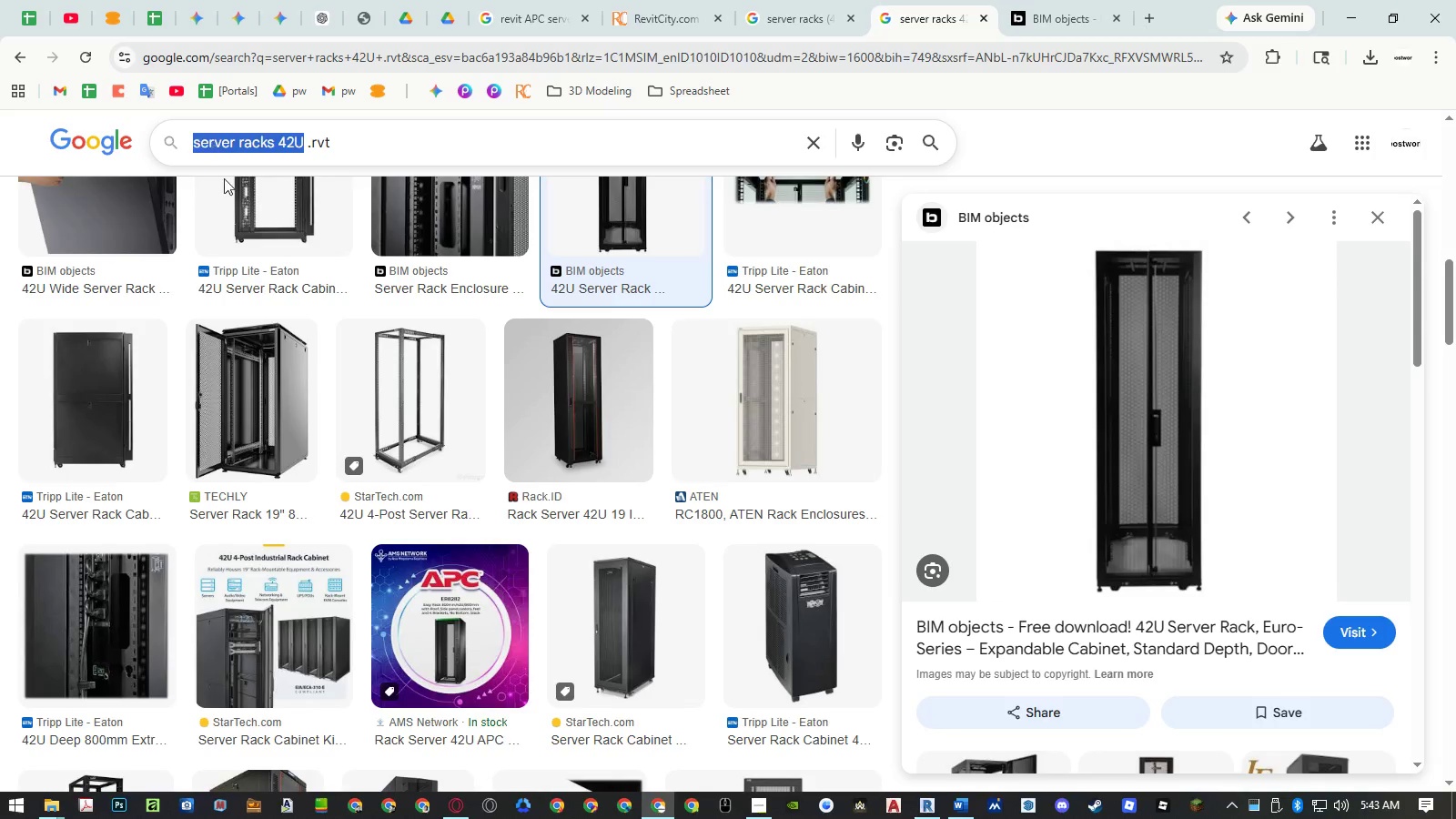 
key(Control+ControlLeft)
 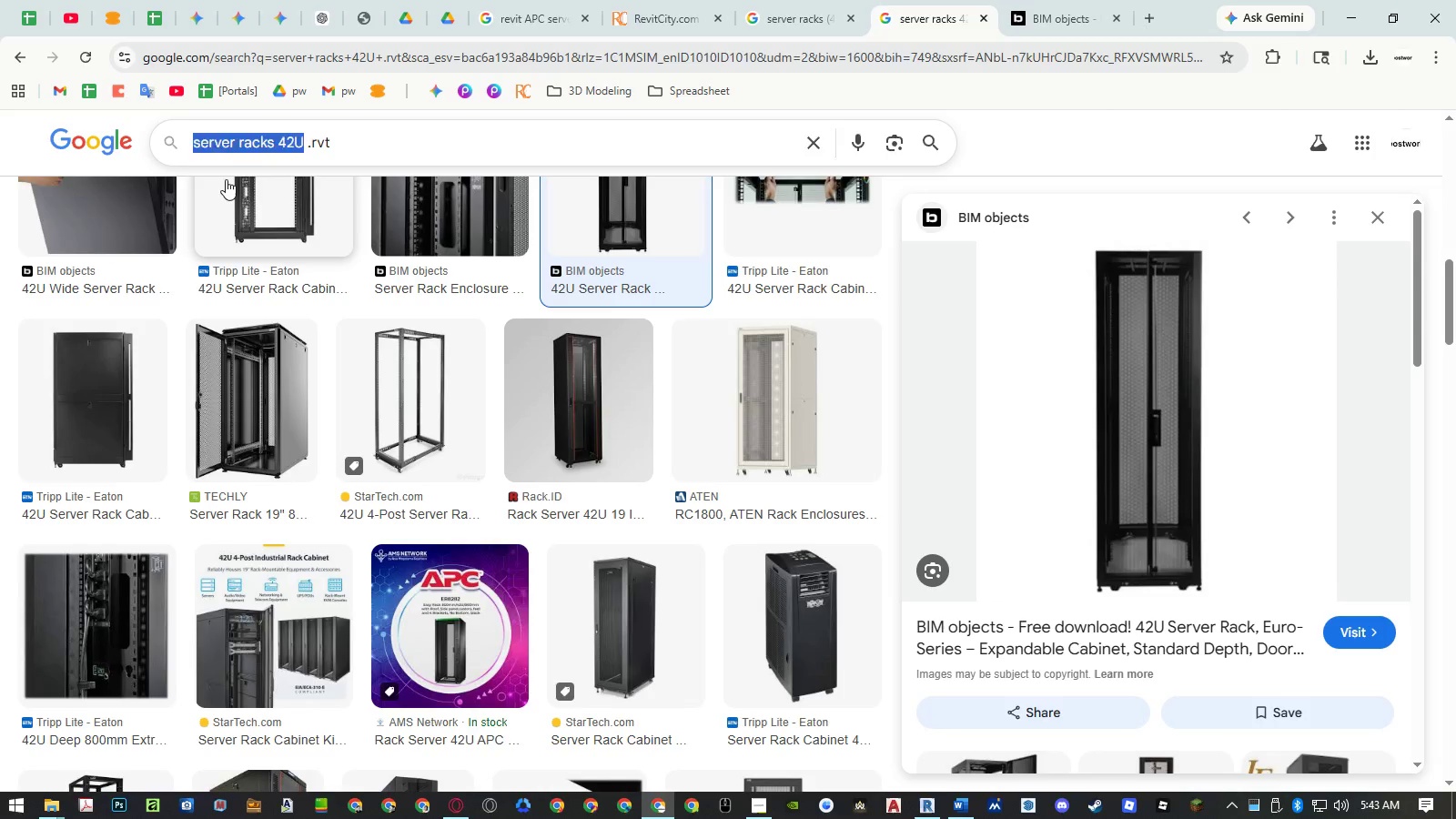 
key(Control+V)
 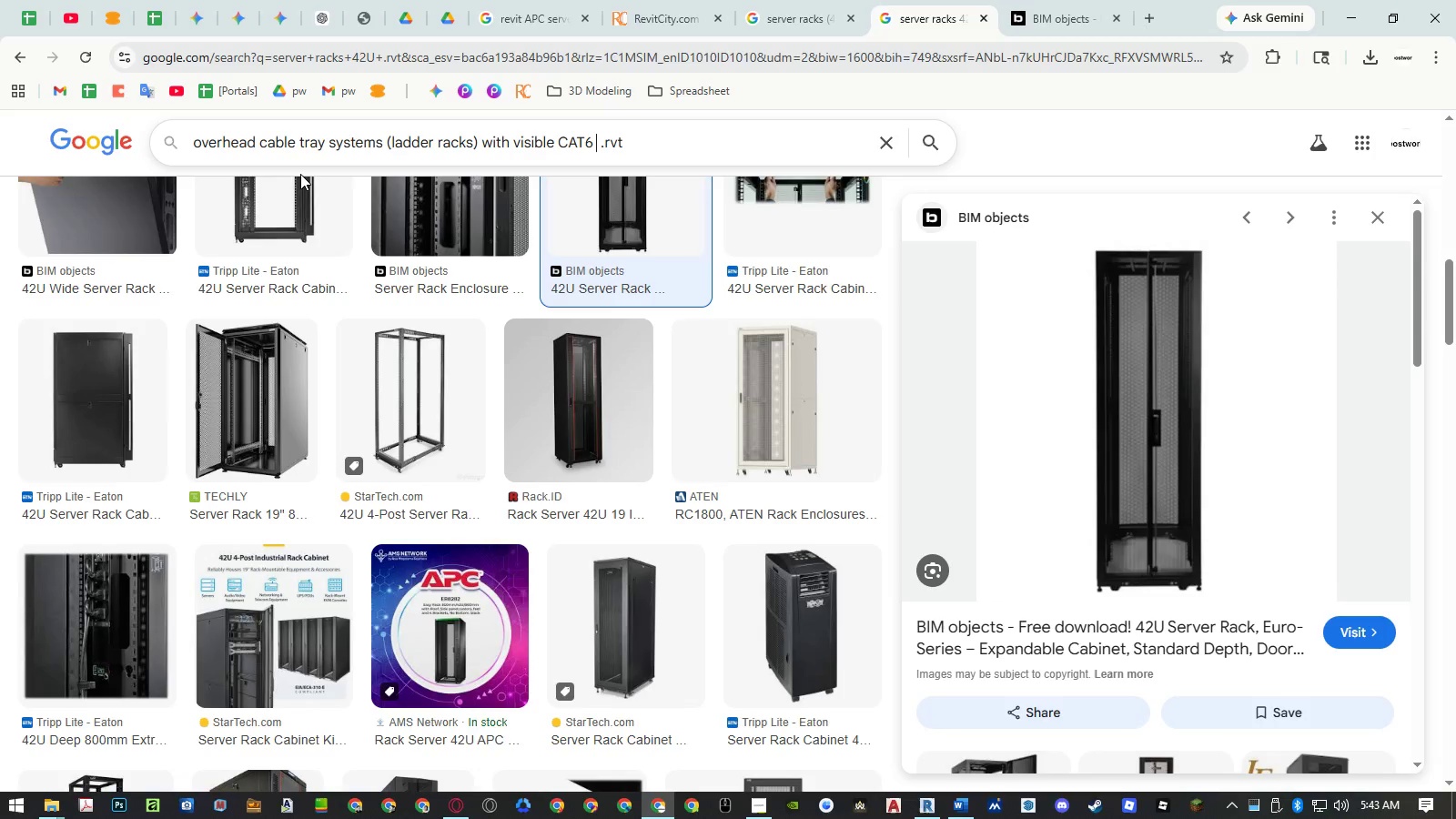 
key(Backspace)
 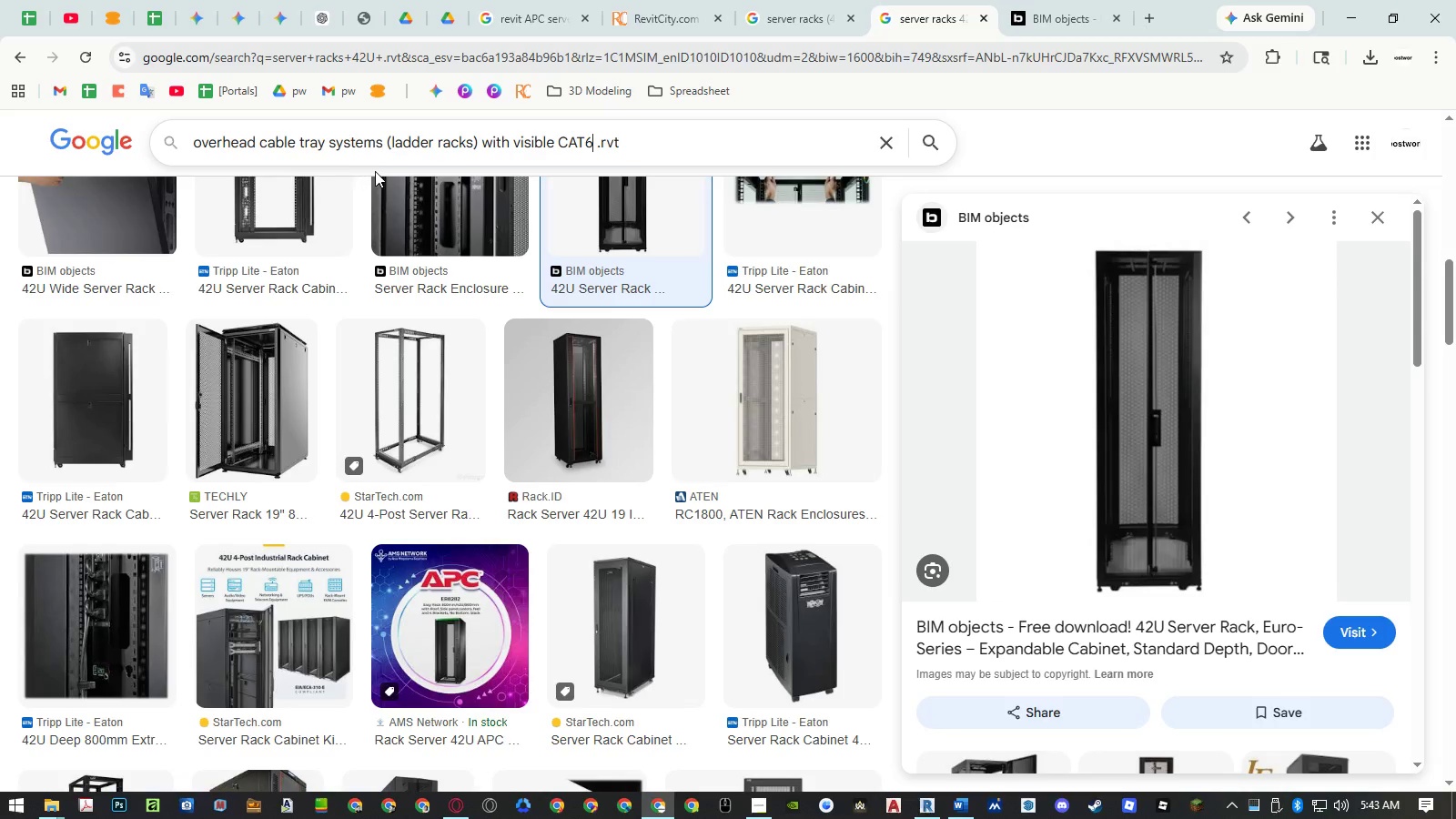 
key(Enter)
 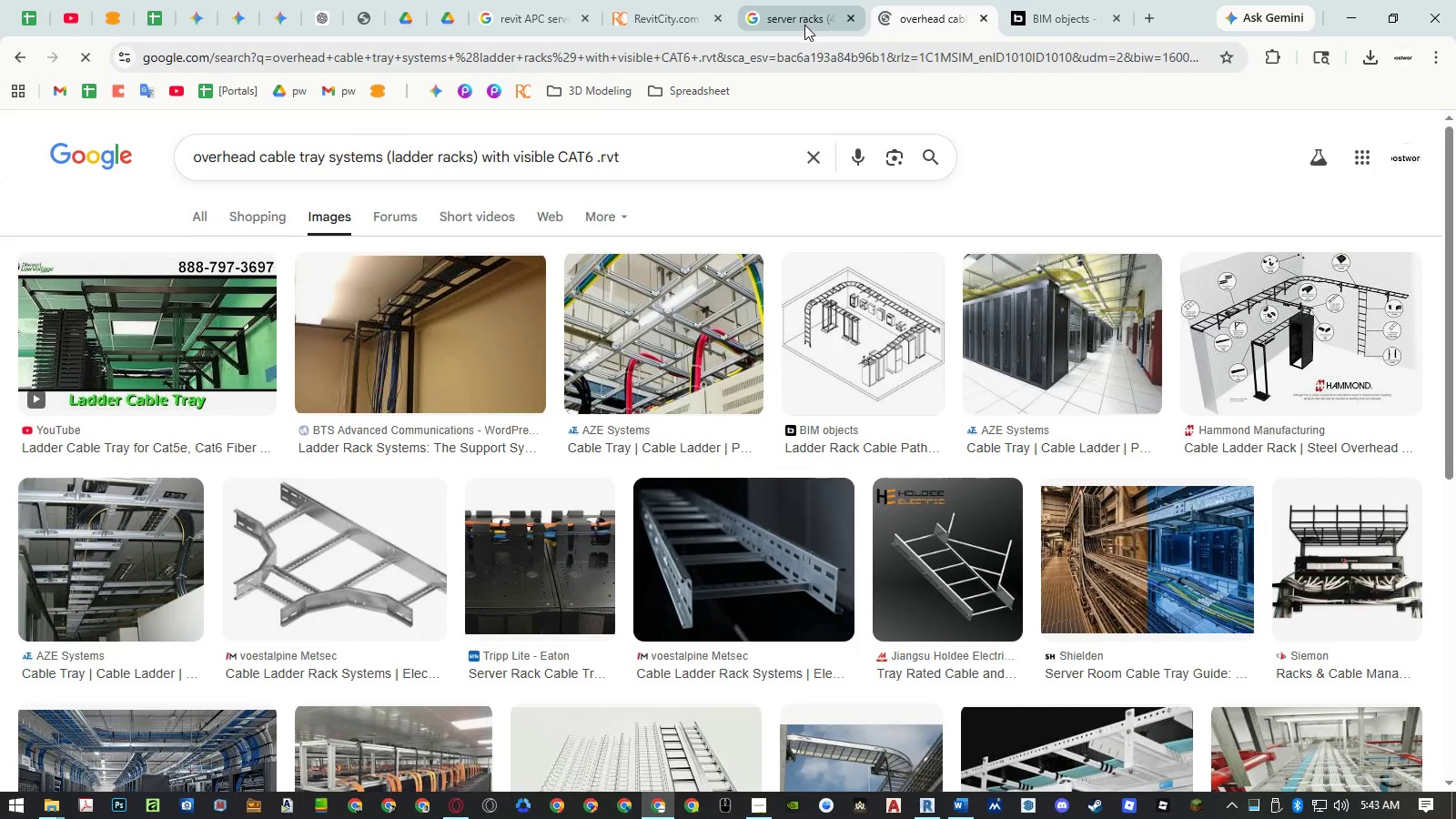 
middle_click([804, 25])
 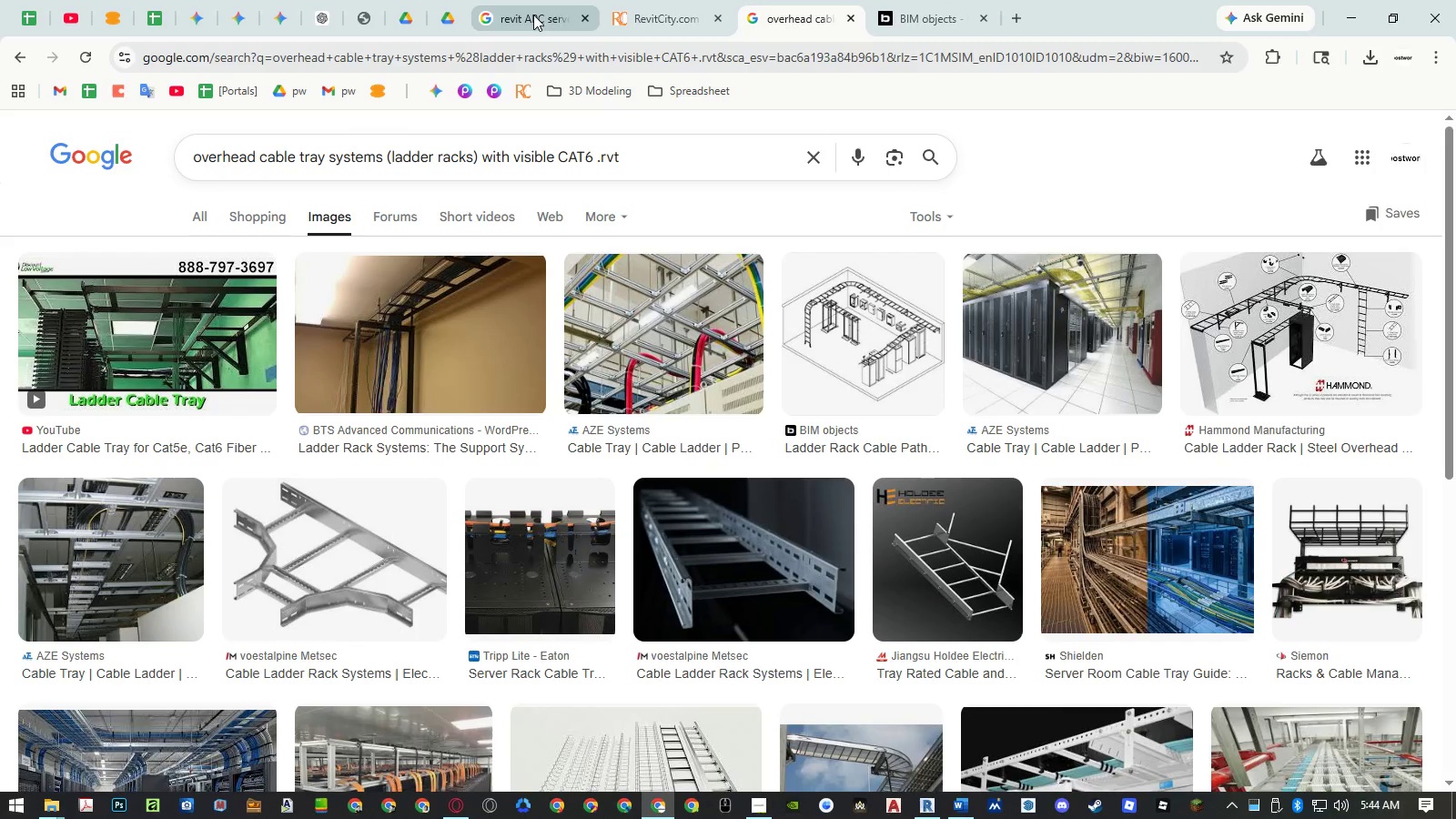 
middle_click([533, 15])
 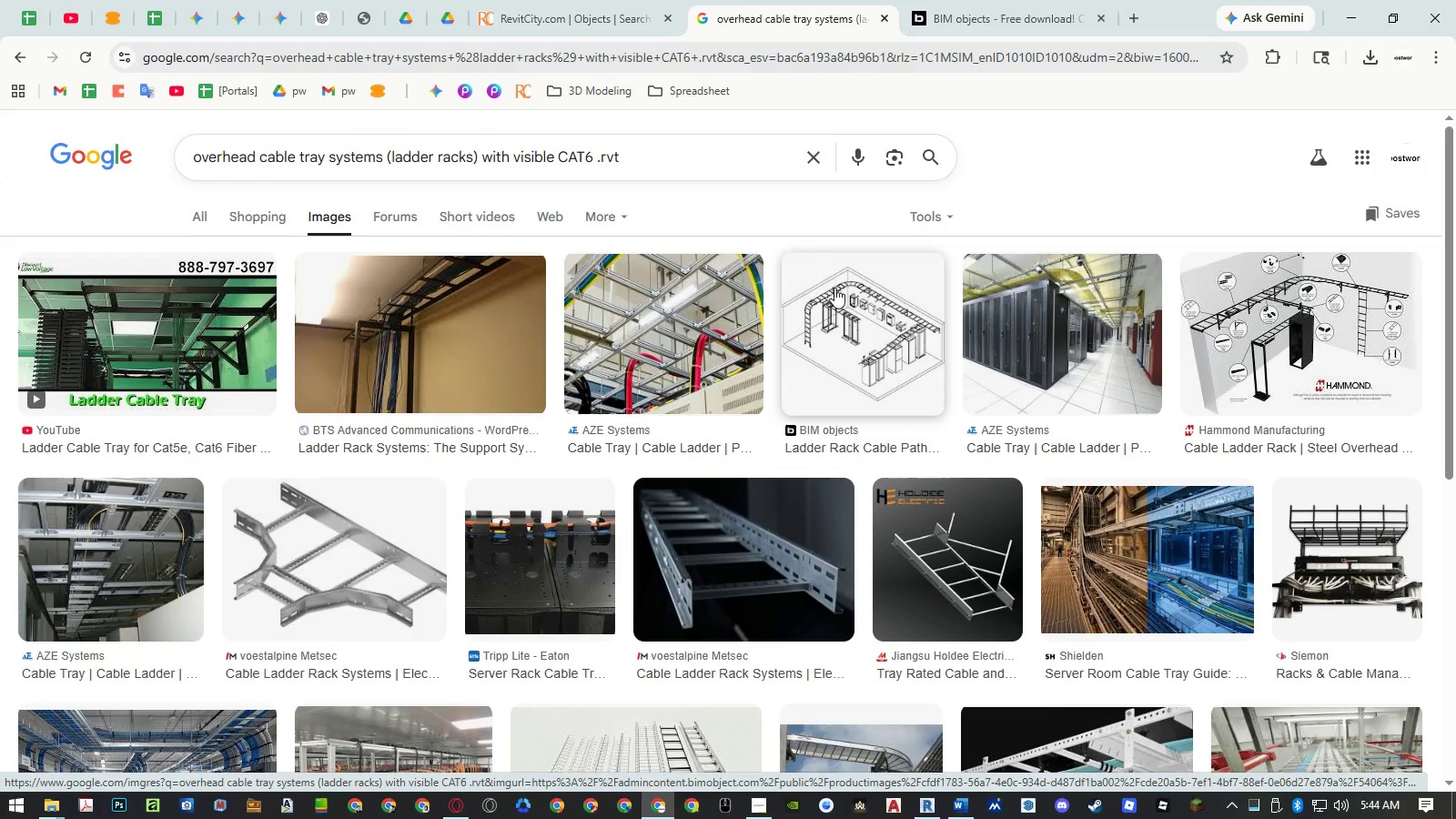 
wait(5.99)
 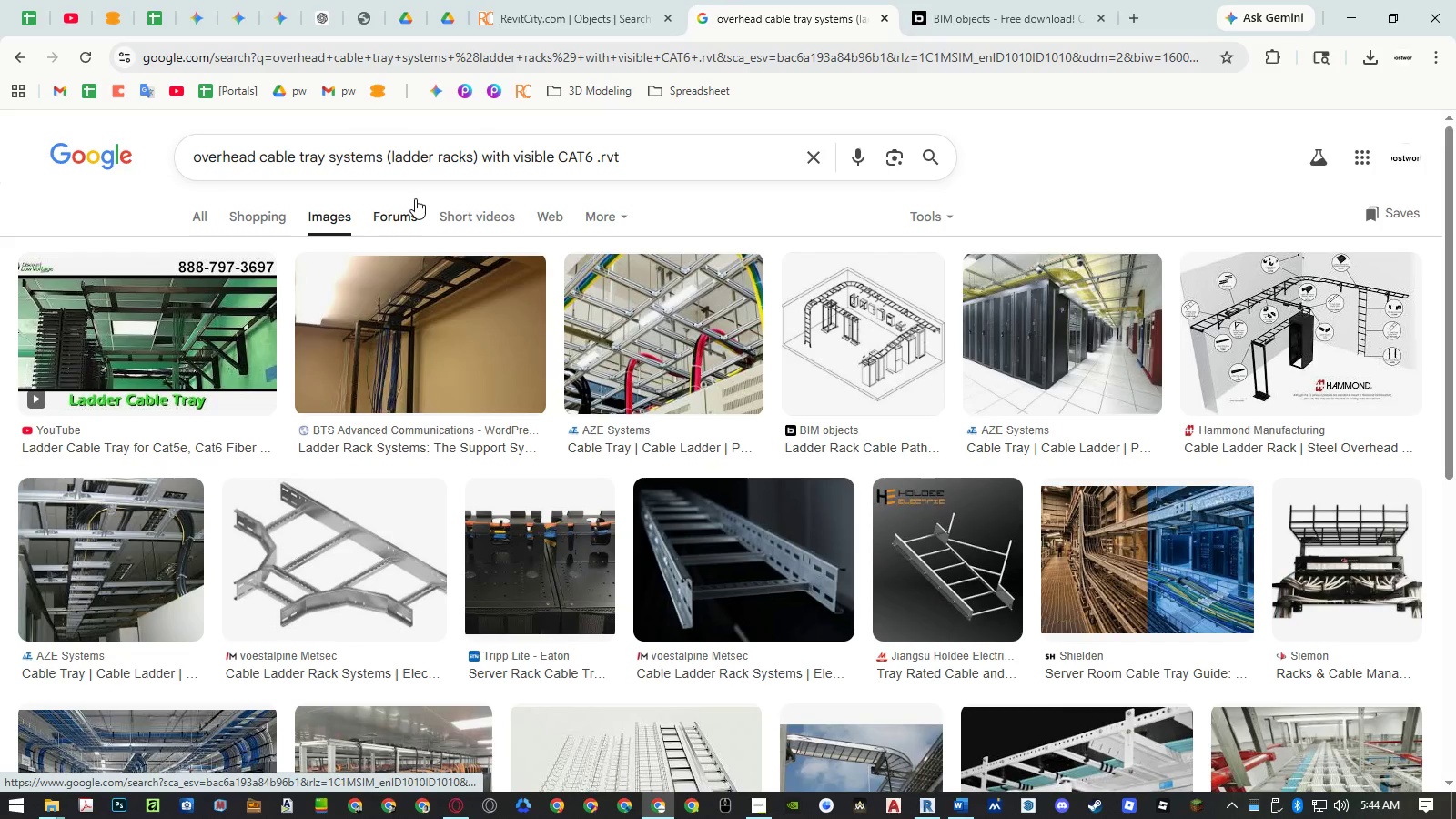 
left_click([846, 336])
 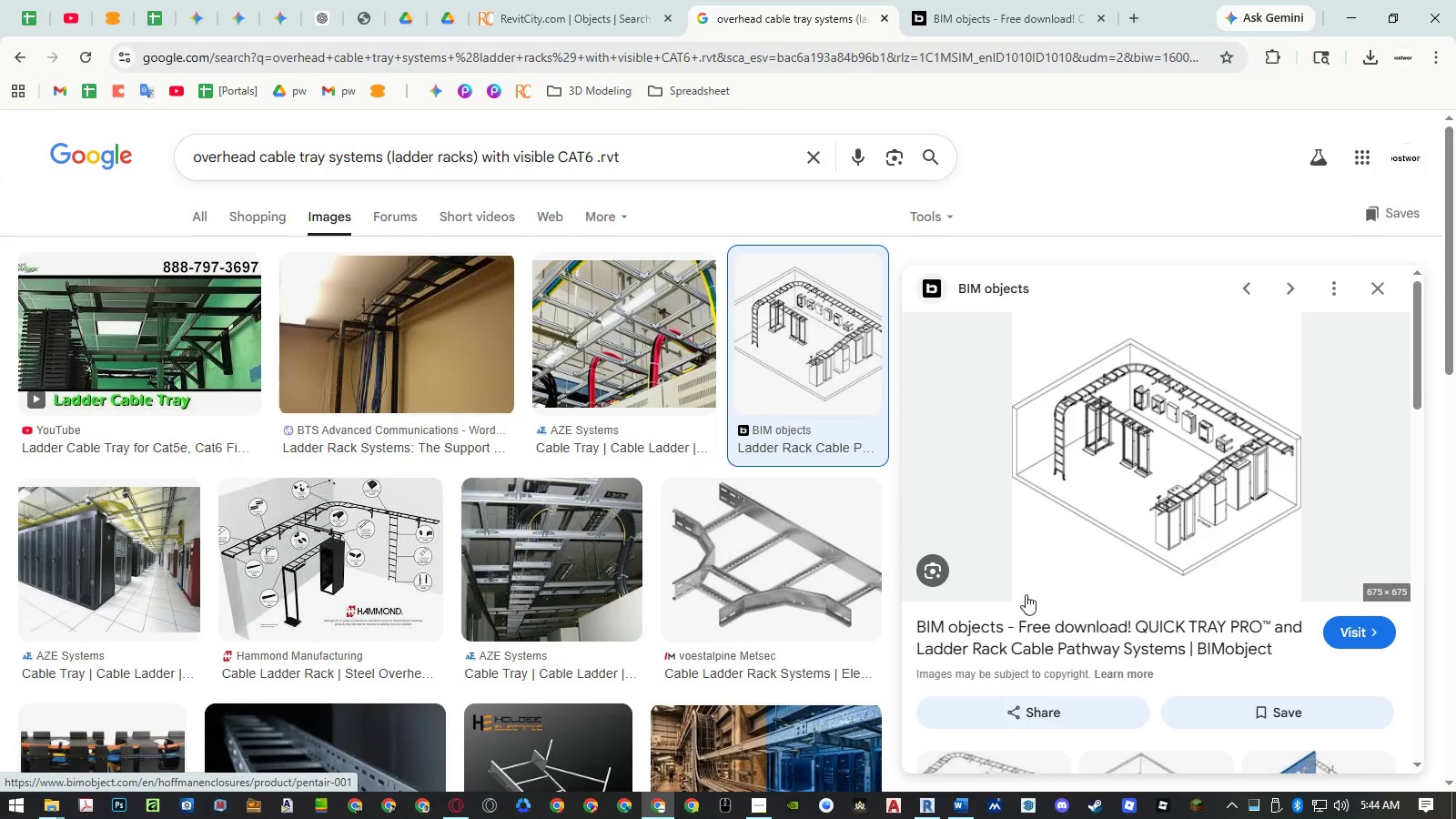 
middle_click([1022, 630])
 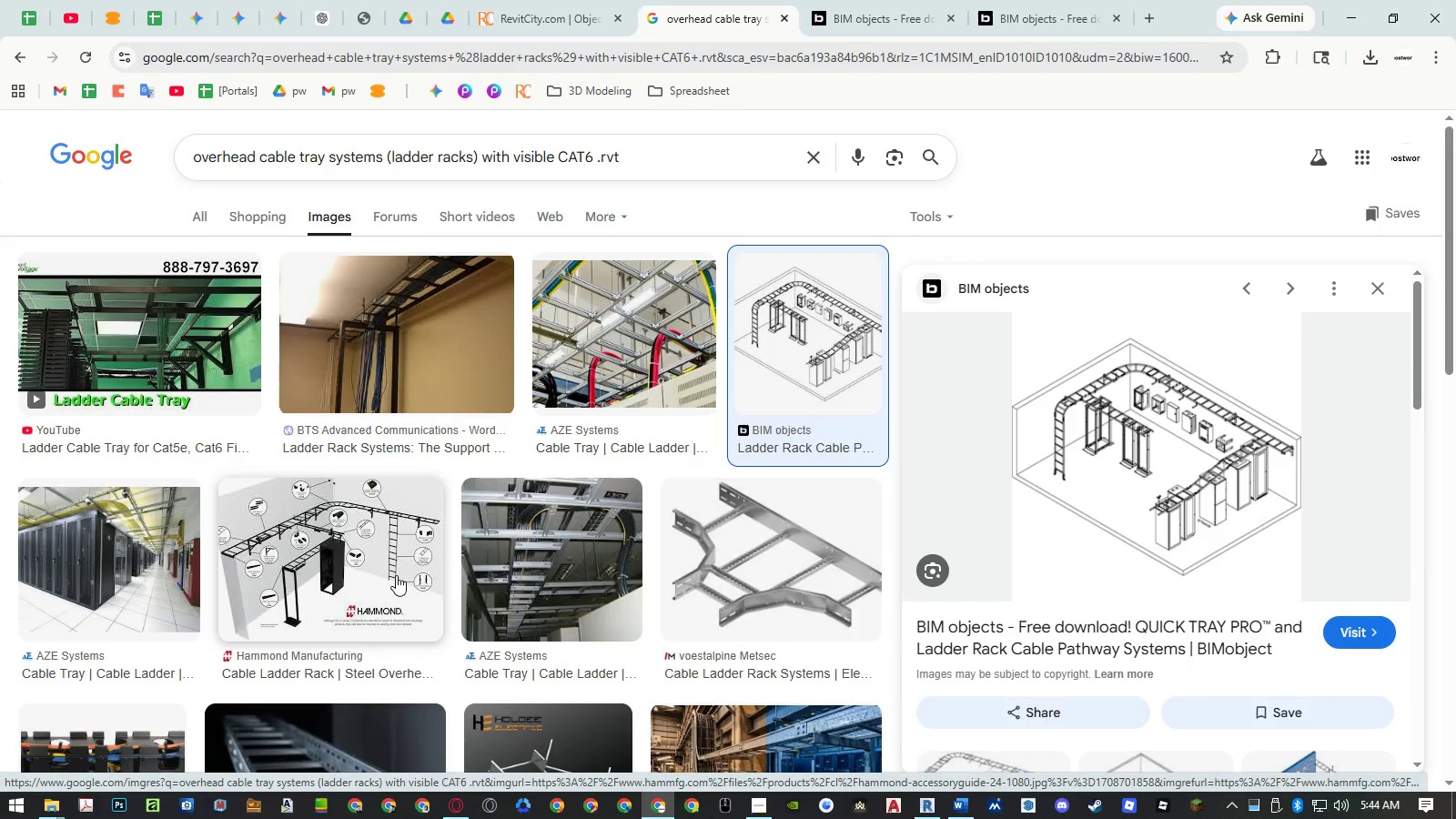 
wait(5.17)
 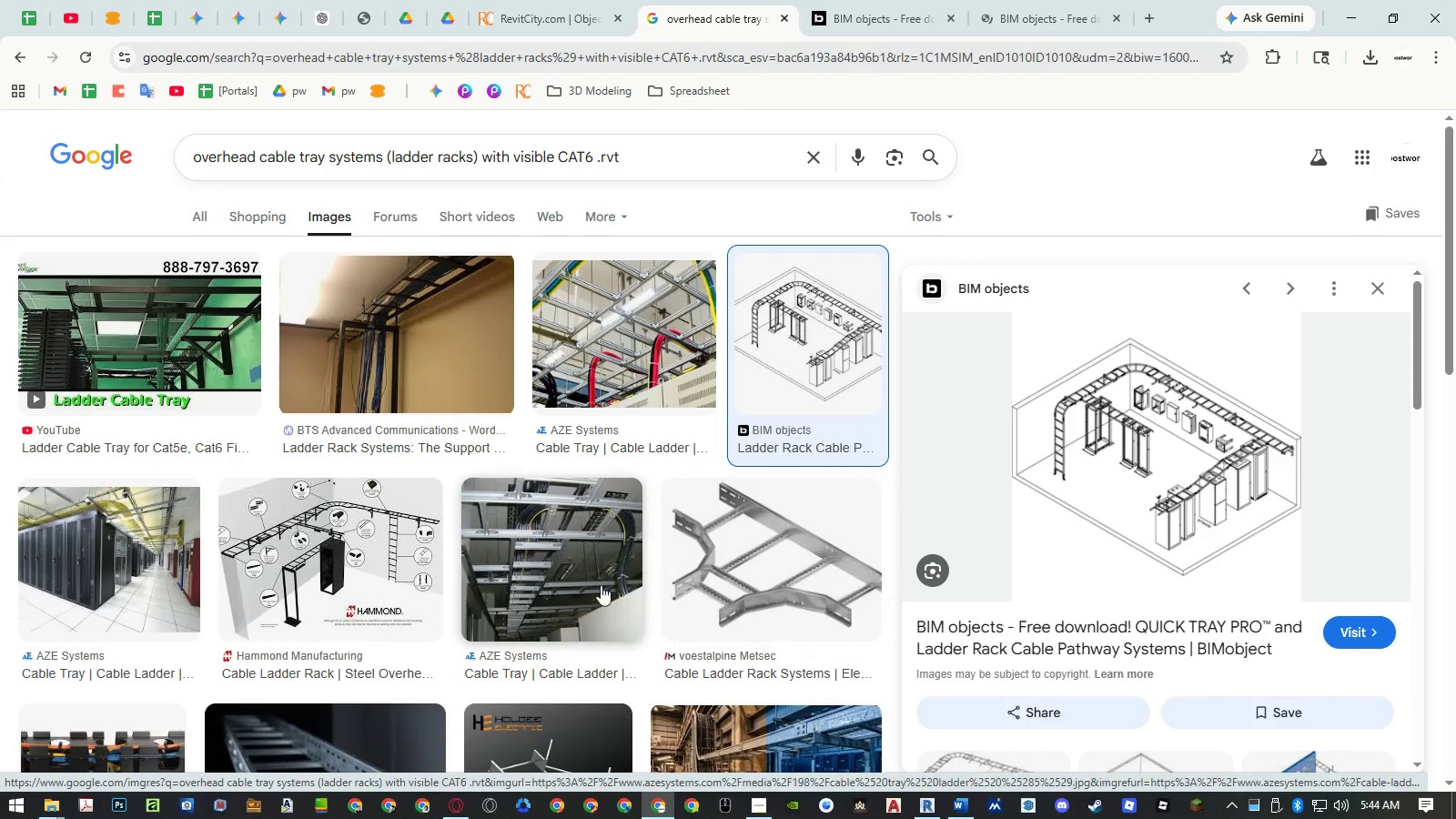 
left_click([396, 575])
 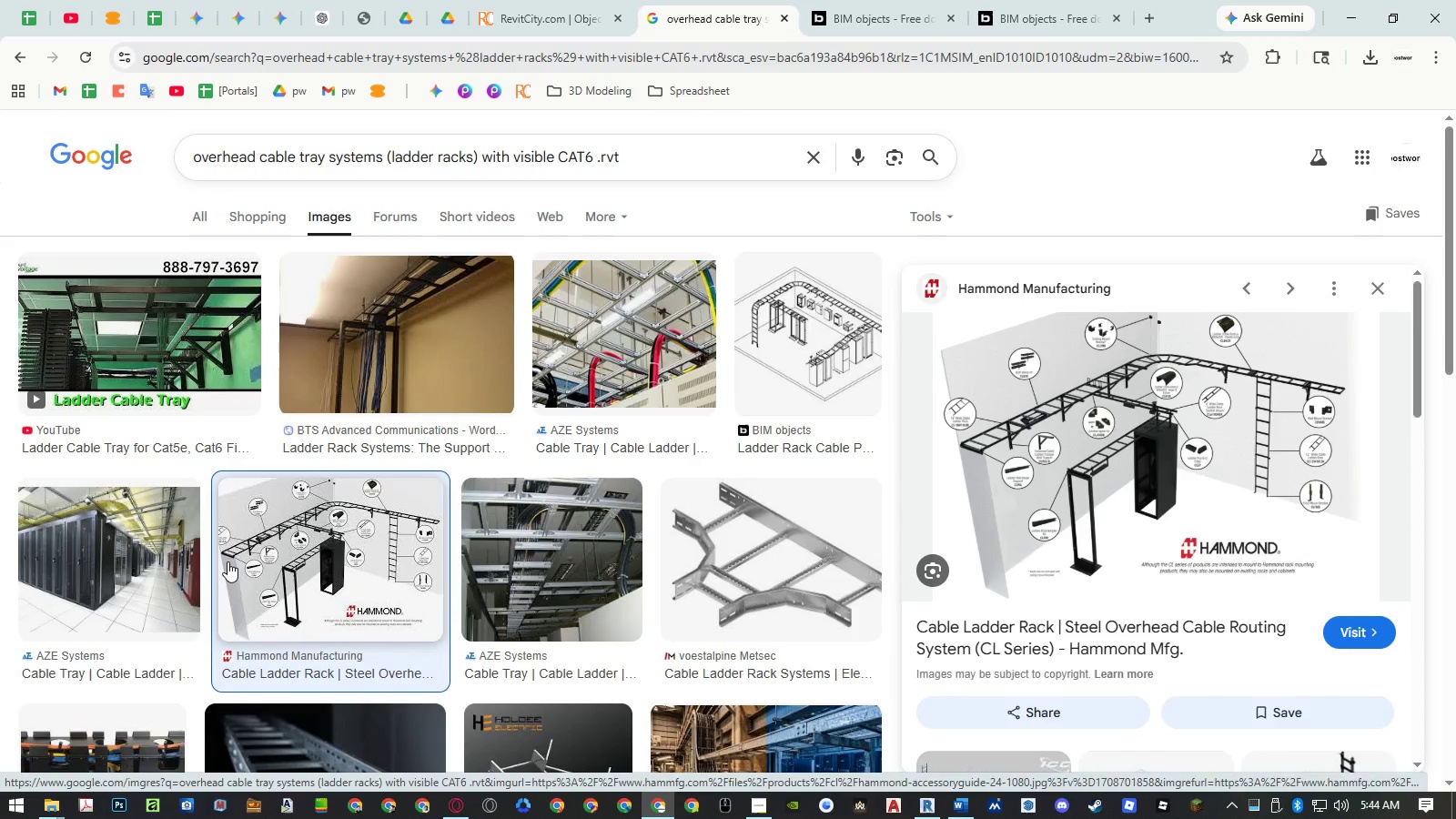 
left_click([150, 570])
 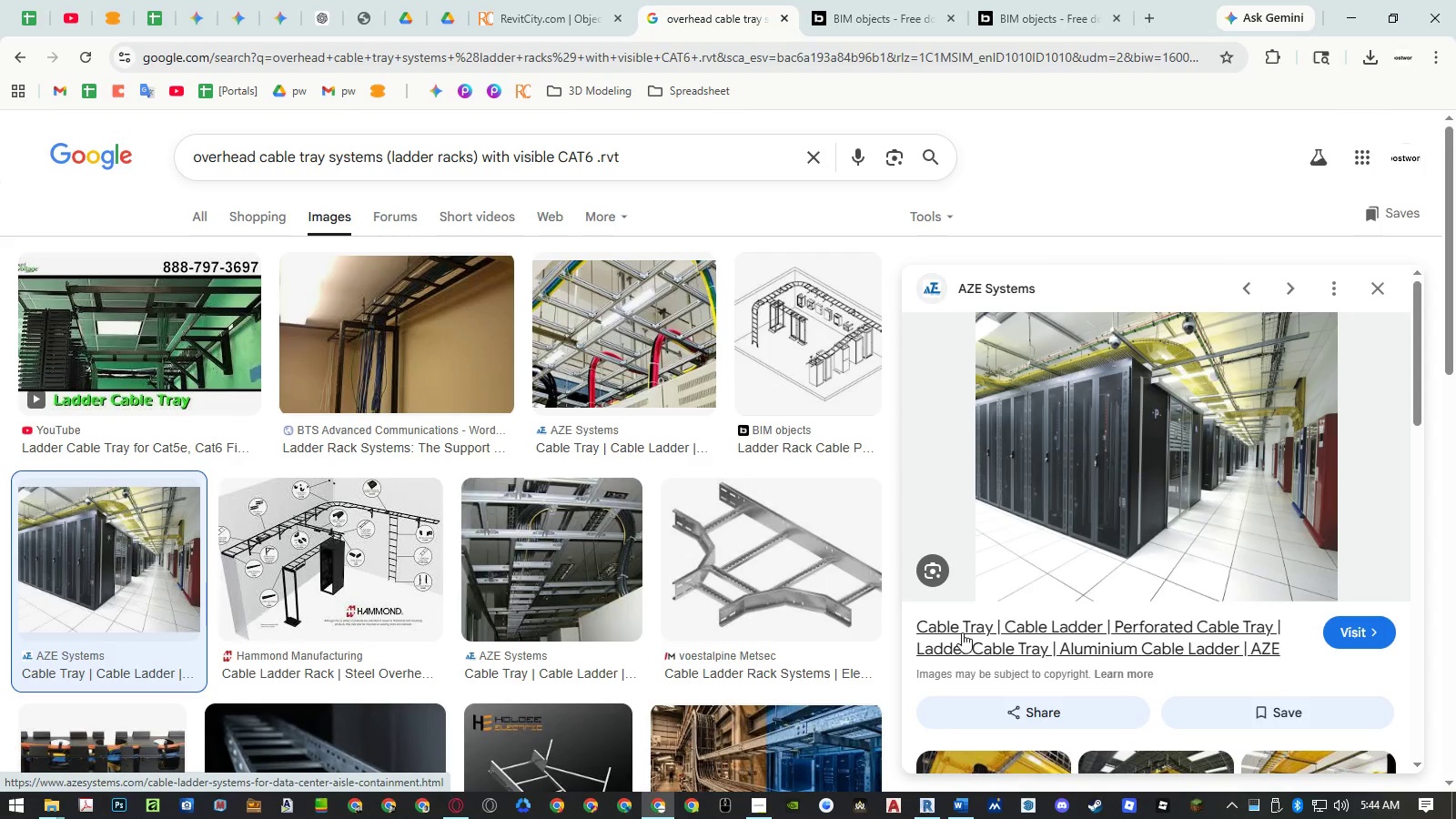 
left_click([369, 577])
 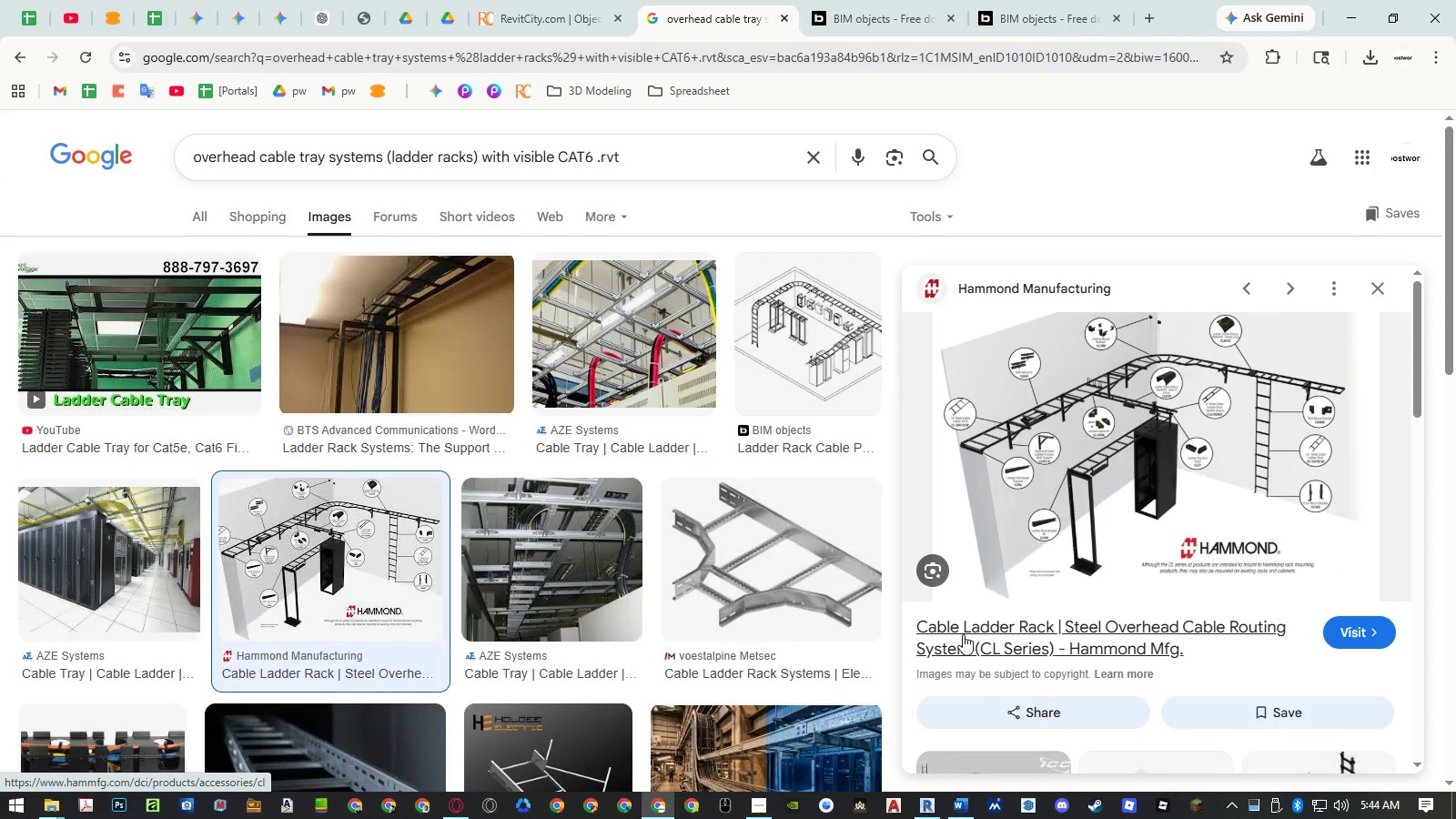 
middle_click([964, 634])
 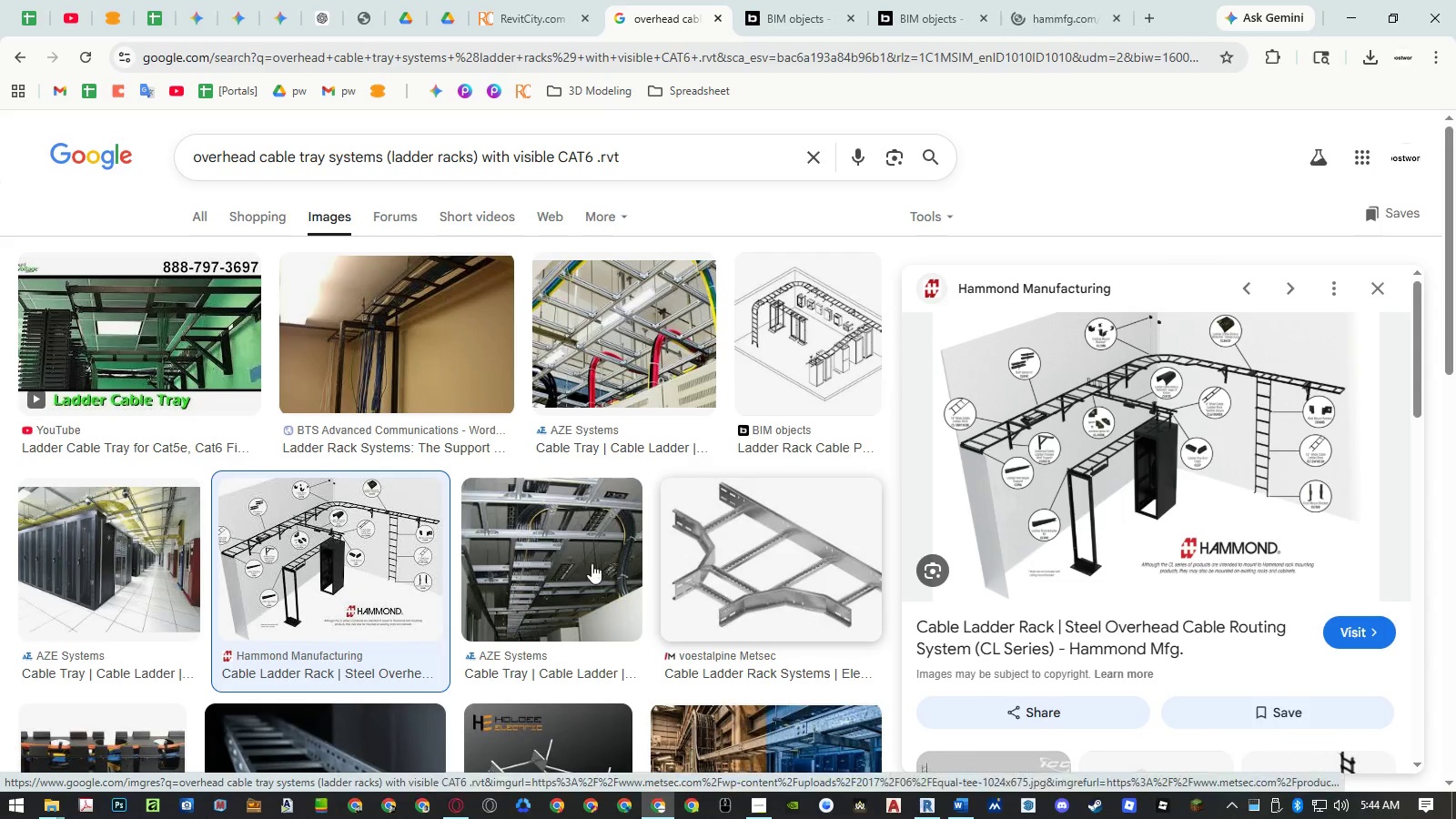 
scroll: coordinate [569, 559], scroll_direction: down, amount: 3.0
 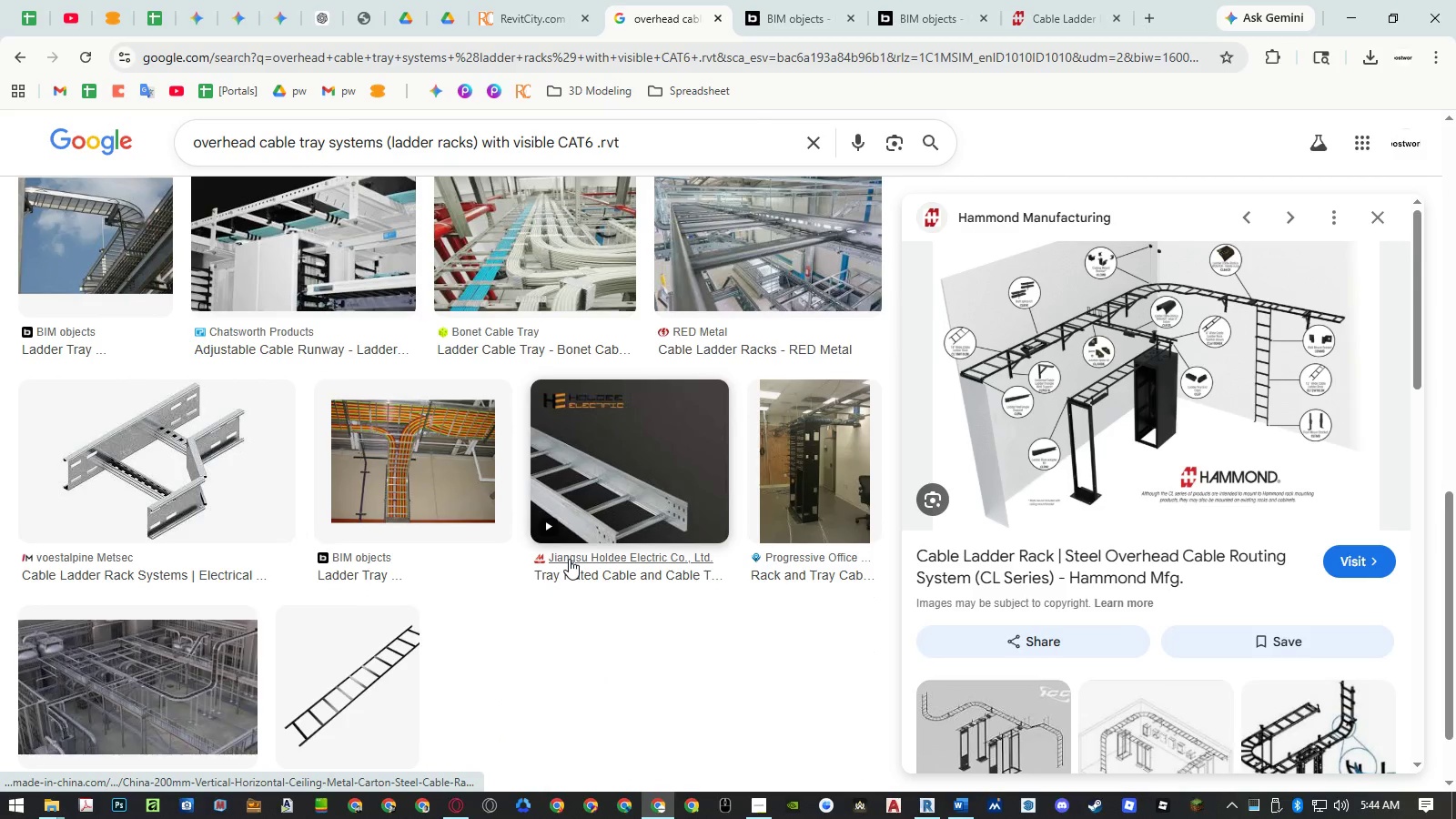 
left_click([448, 503])
 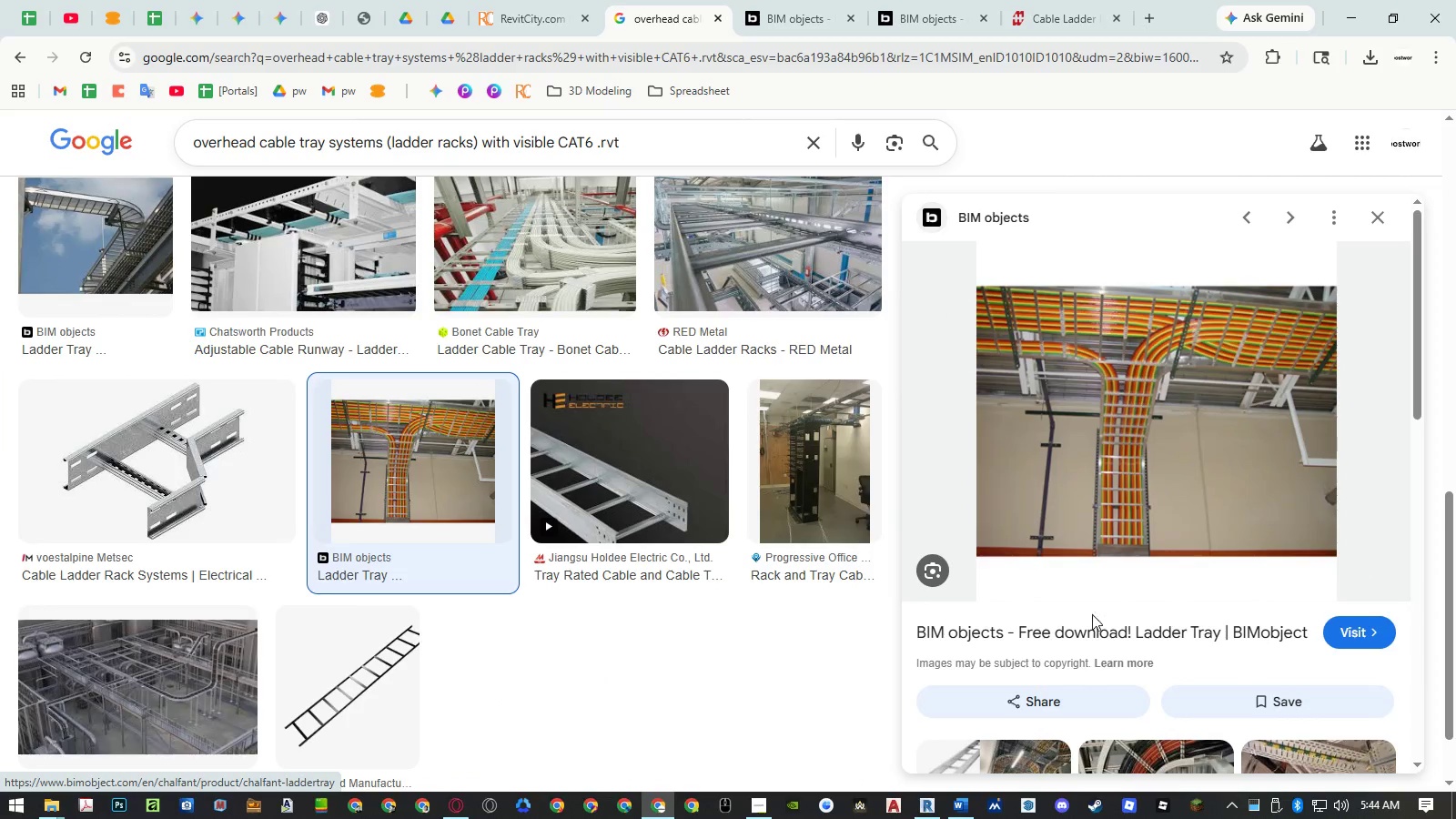 
middle_click([1086, 625])
 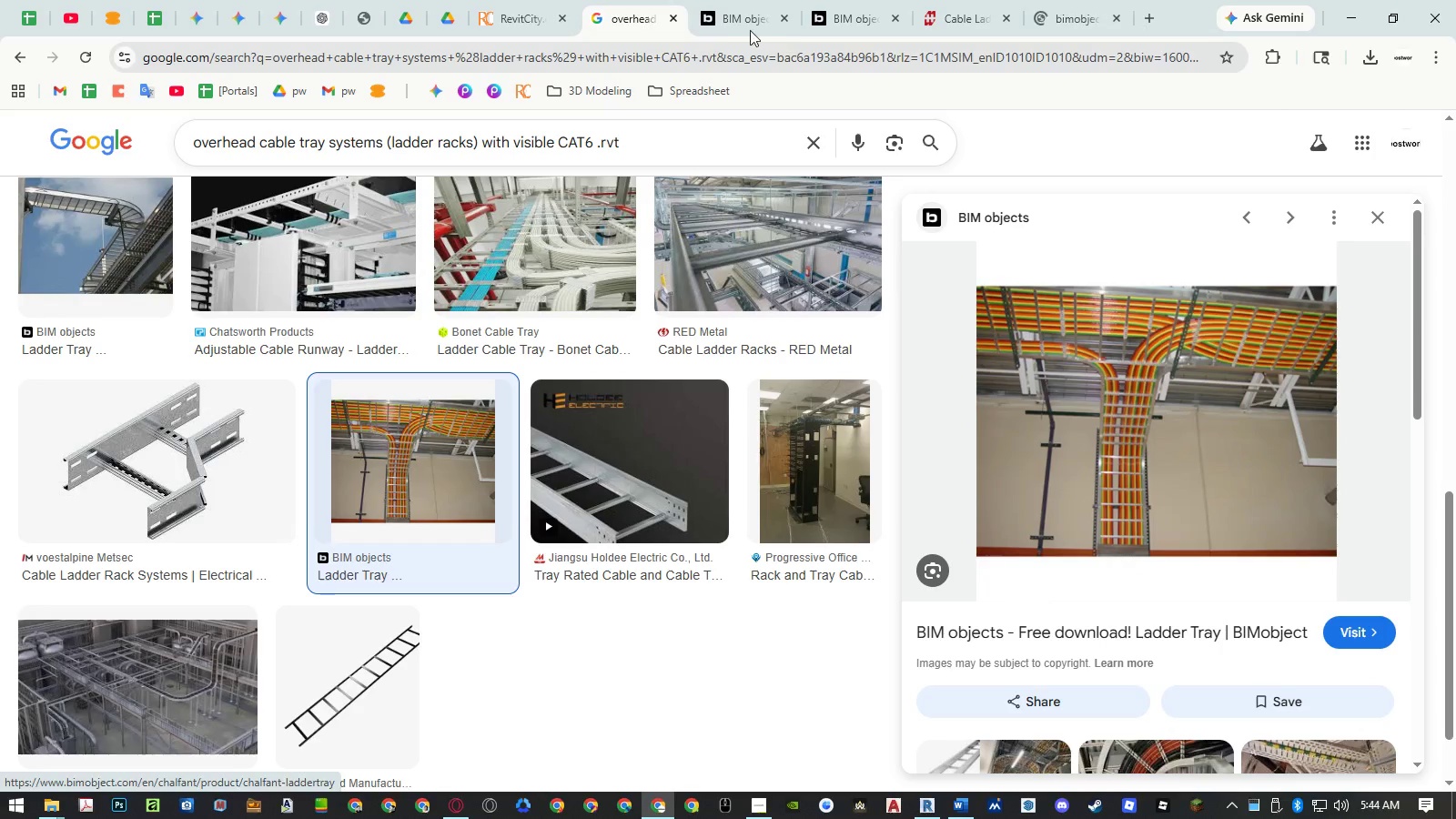 
left_click([731, 20])
 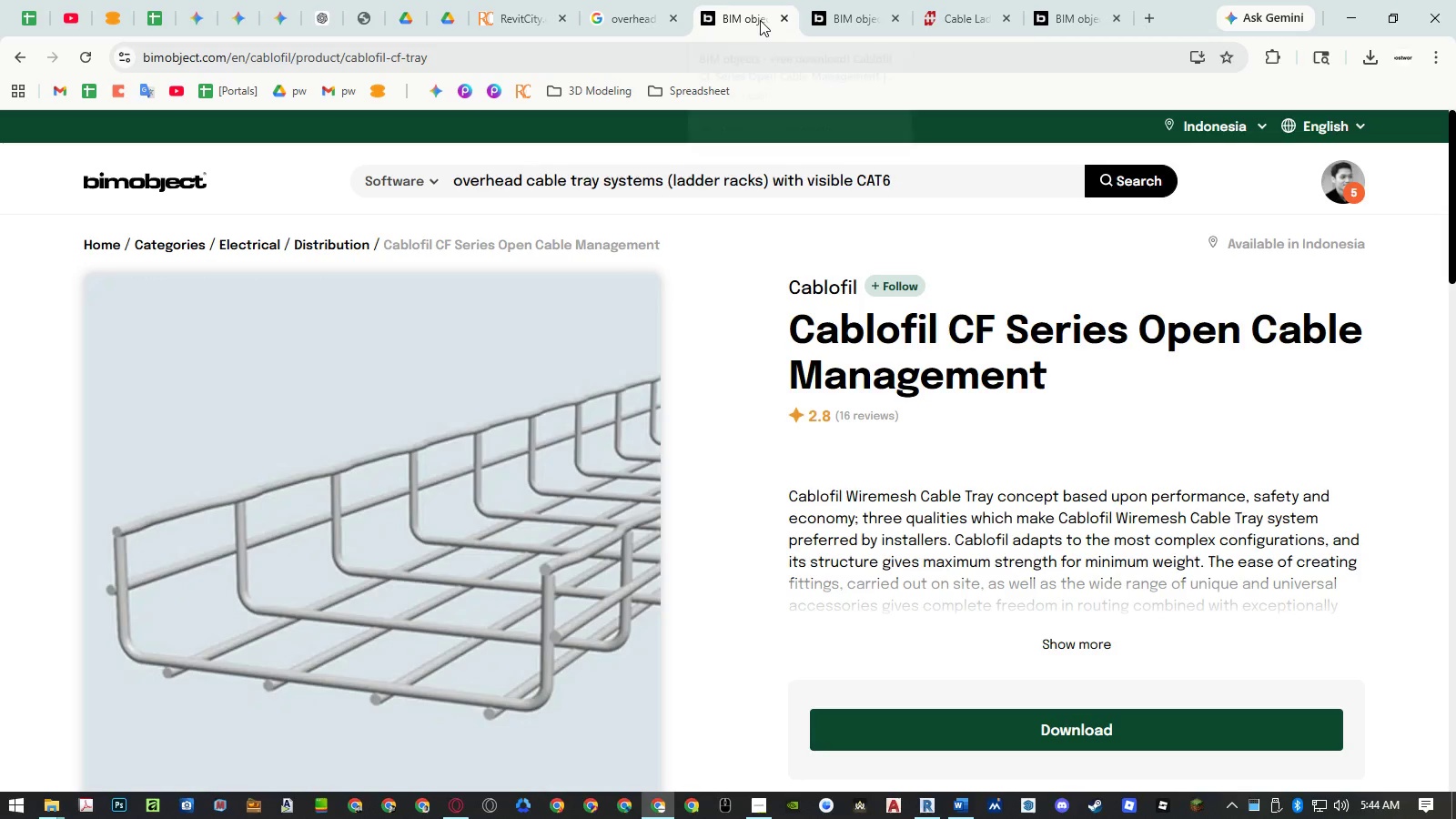 
middle_click([760, 20])
 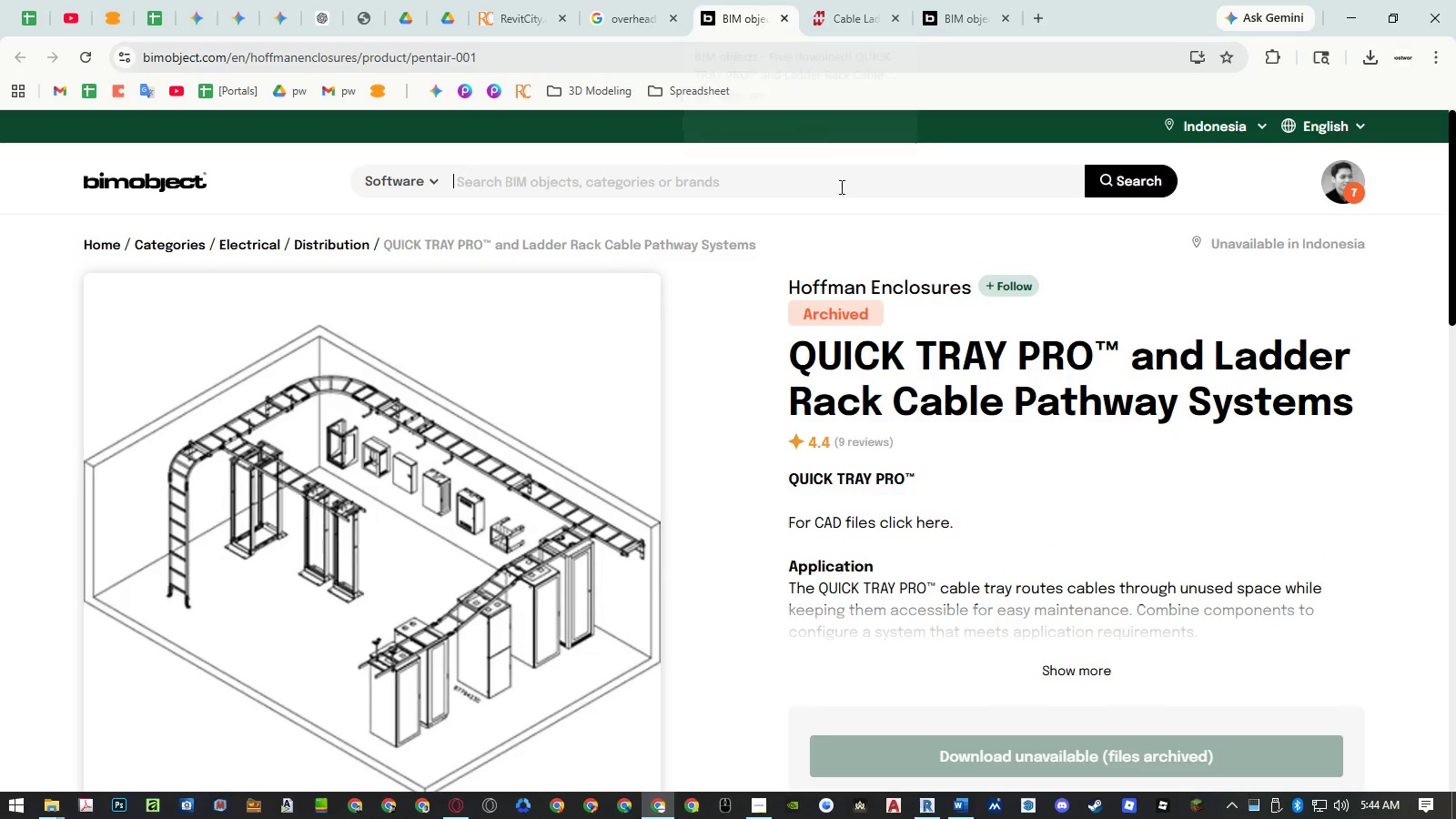 
mouse_move([964, 309])
 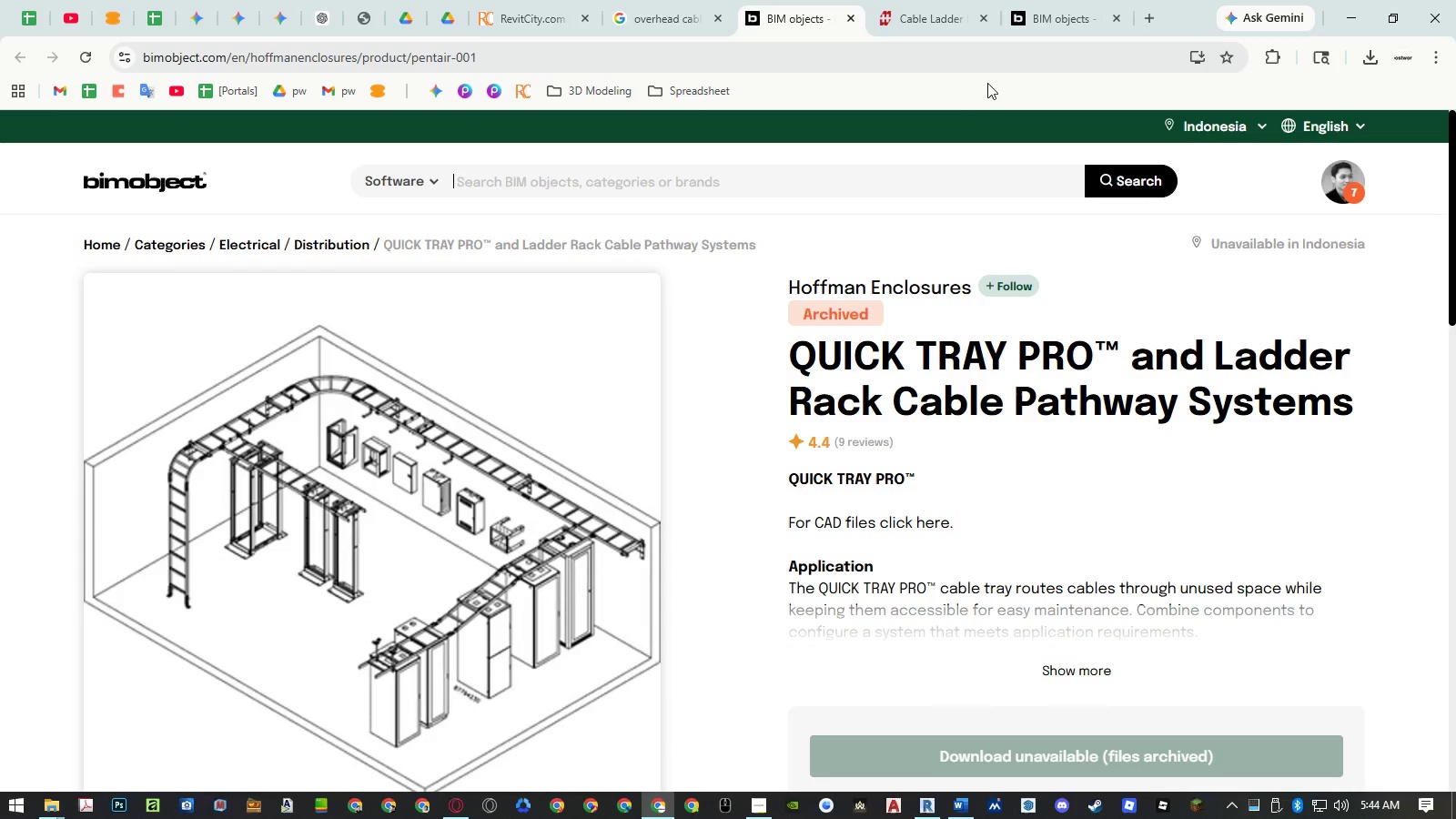 
left_click([936, 26])
 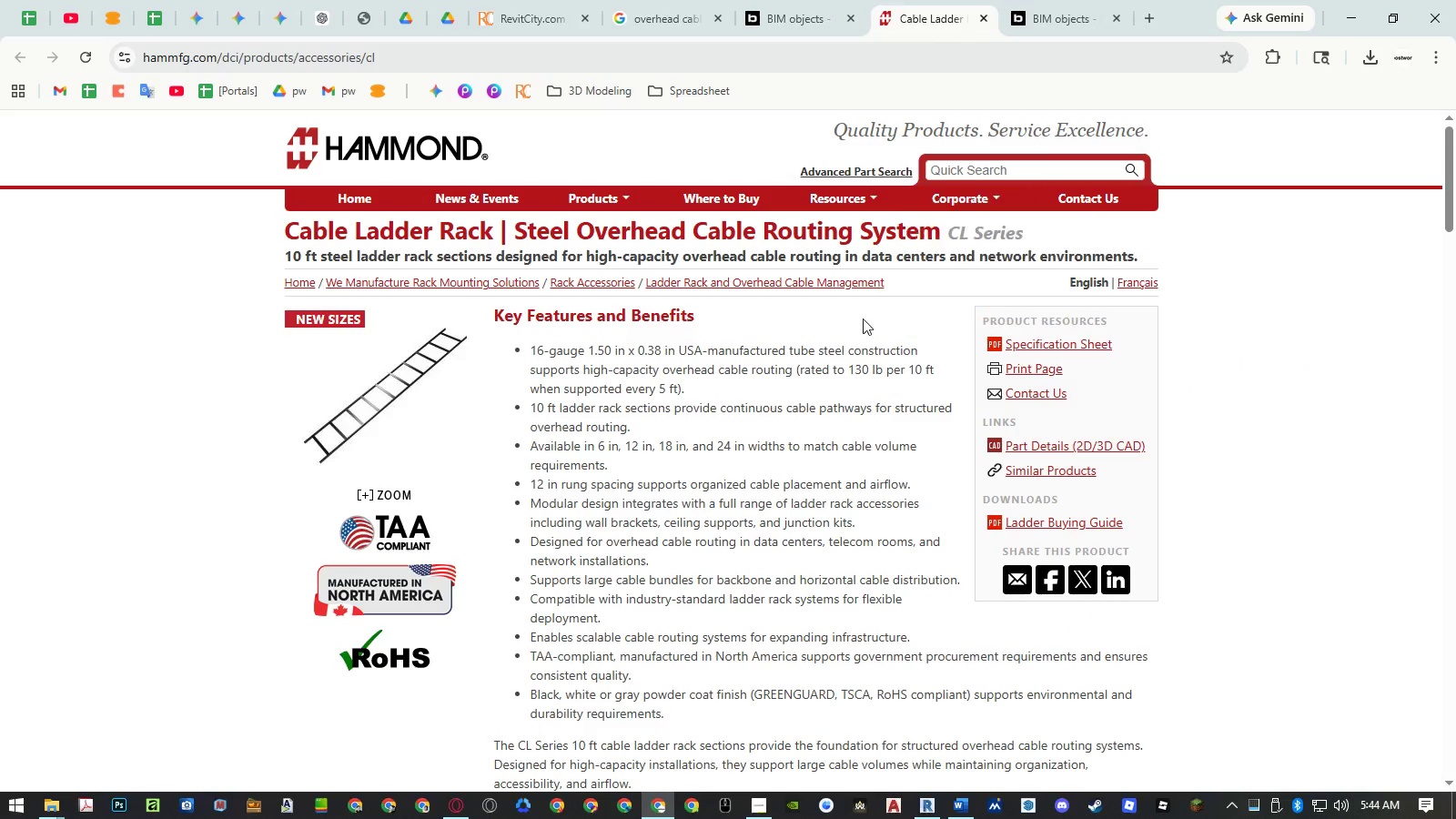 
scroll: coordinate [855, 335], scroll_direction: down, amount: 12.0
 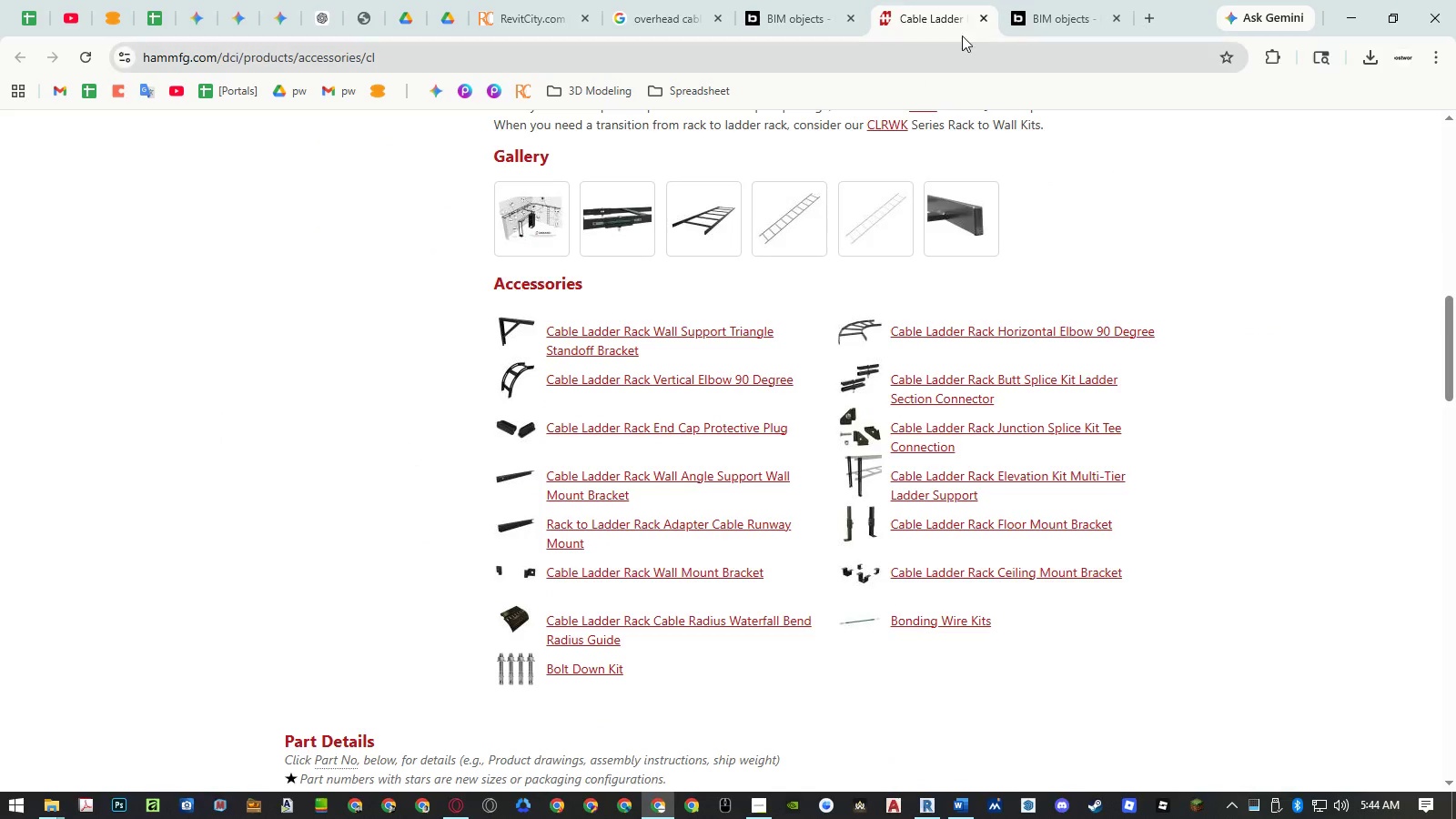 
middle_click([964, 12])
 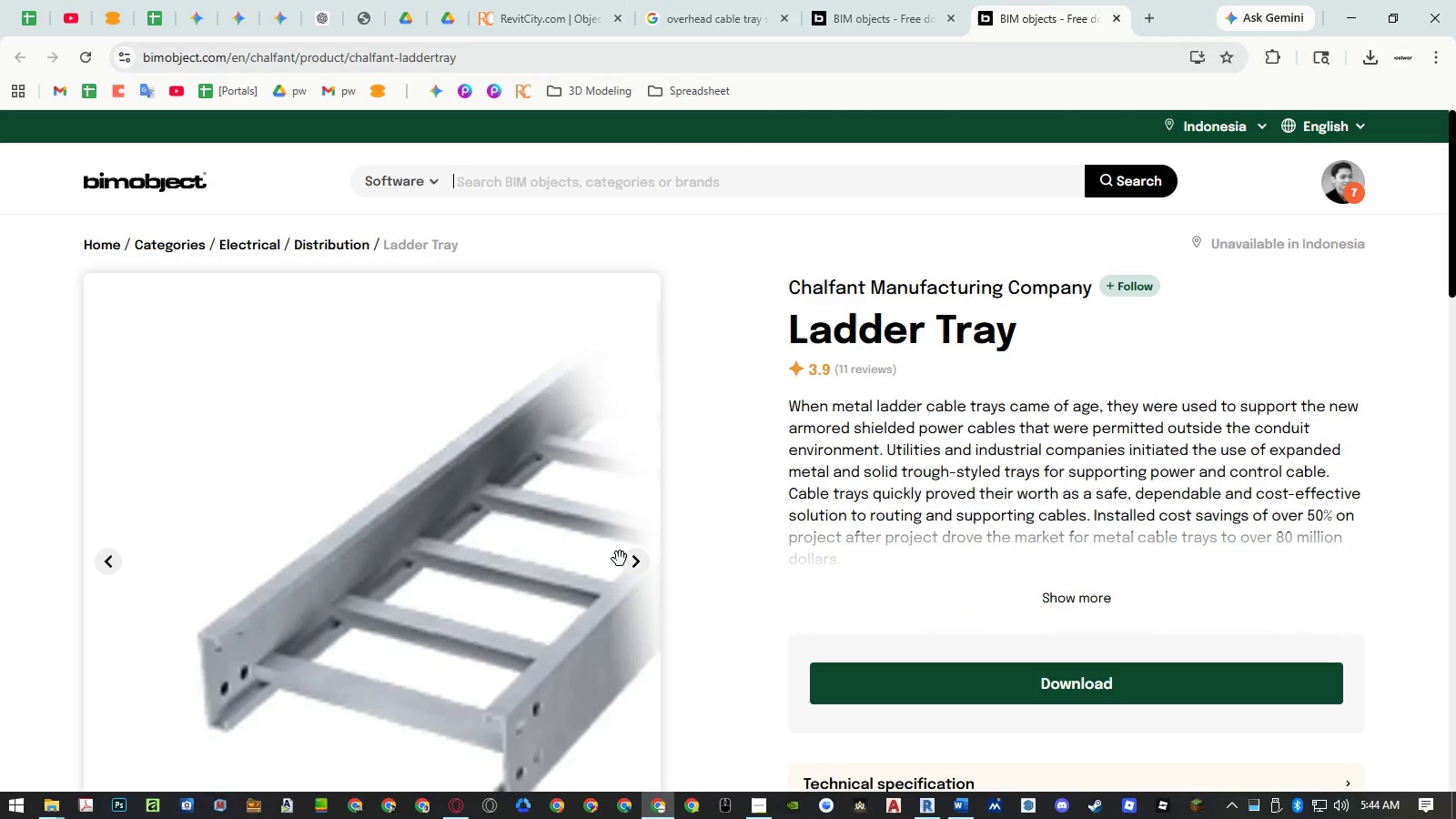 
left_click([631, 572])
 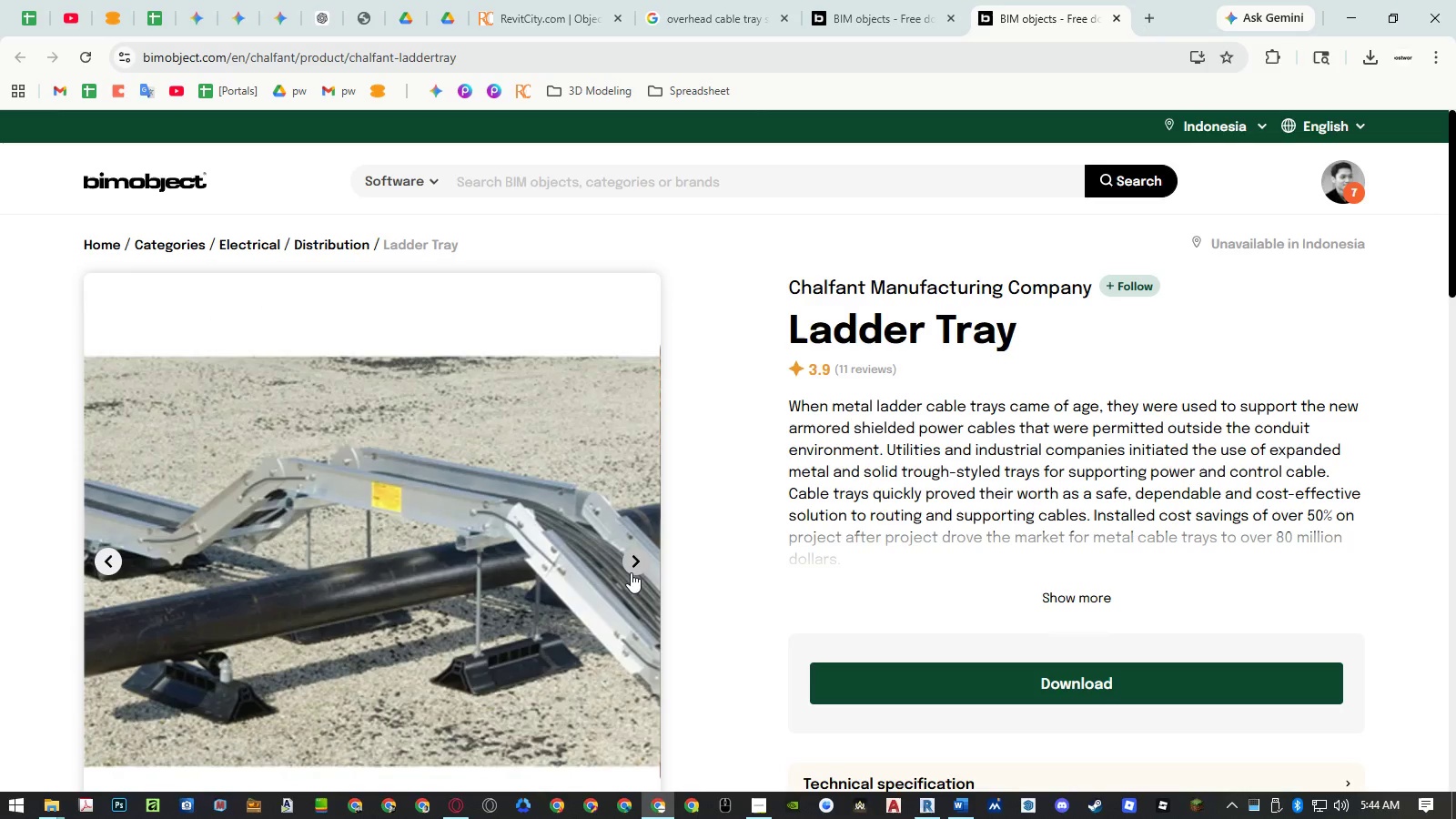 
left_click([631, 572])
 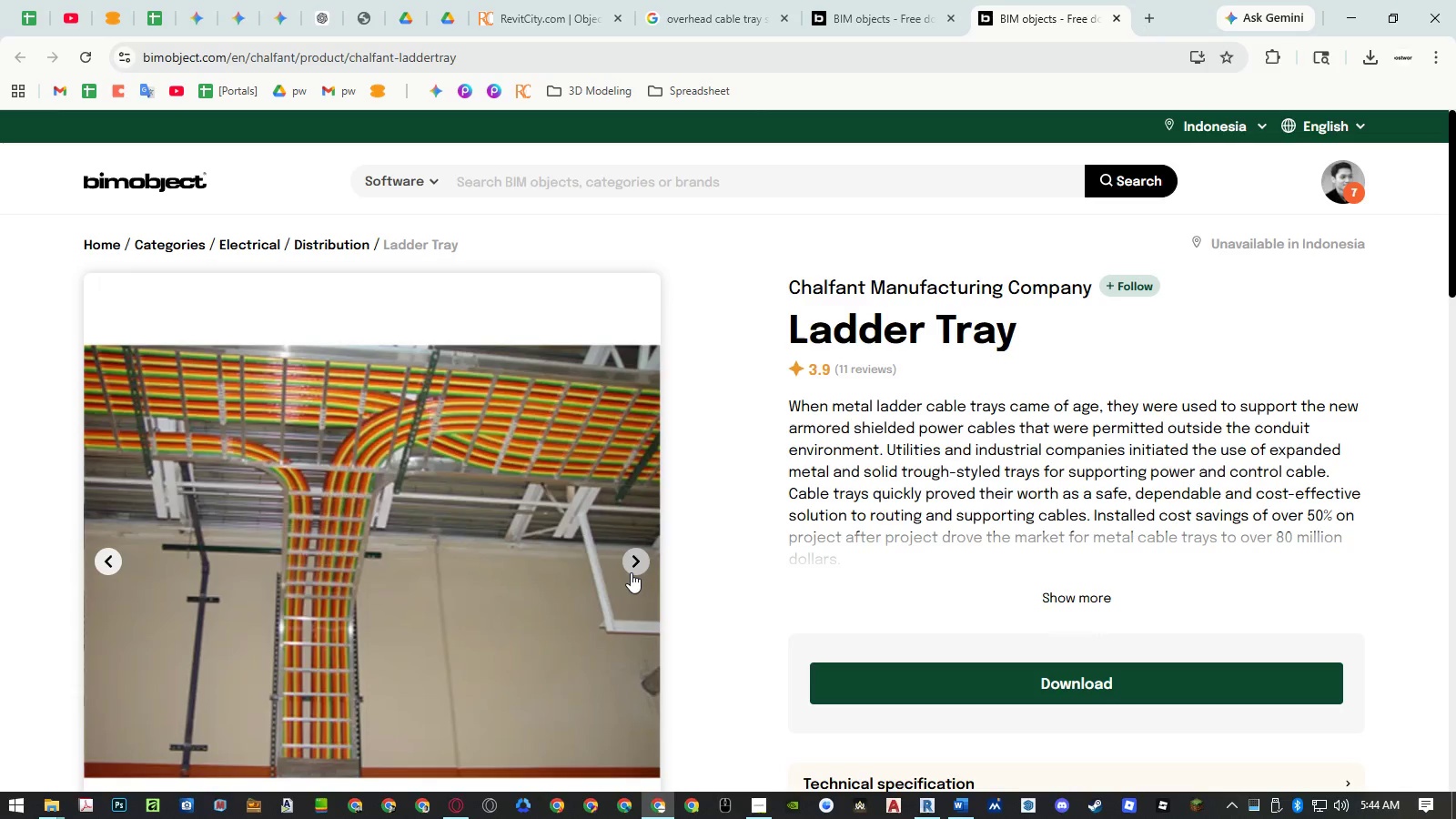 
left_click([631, 572])
 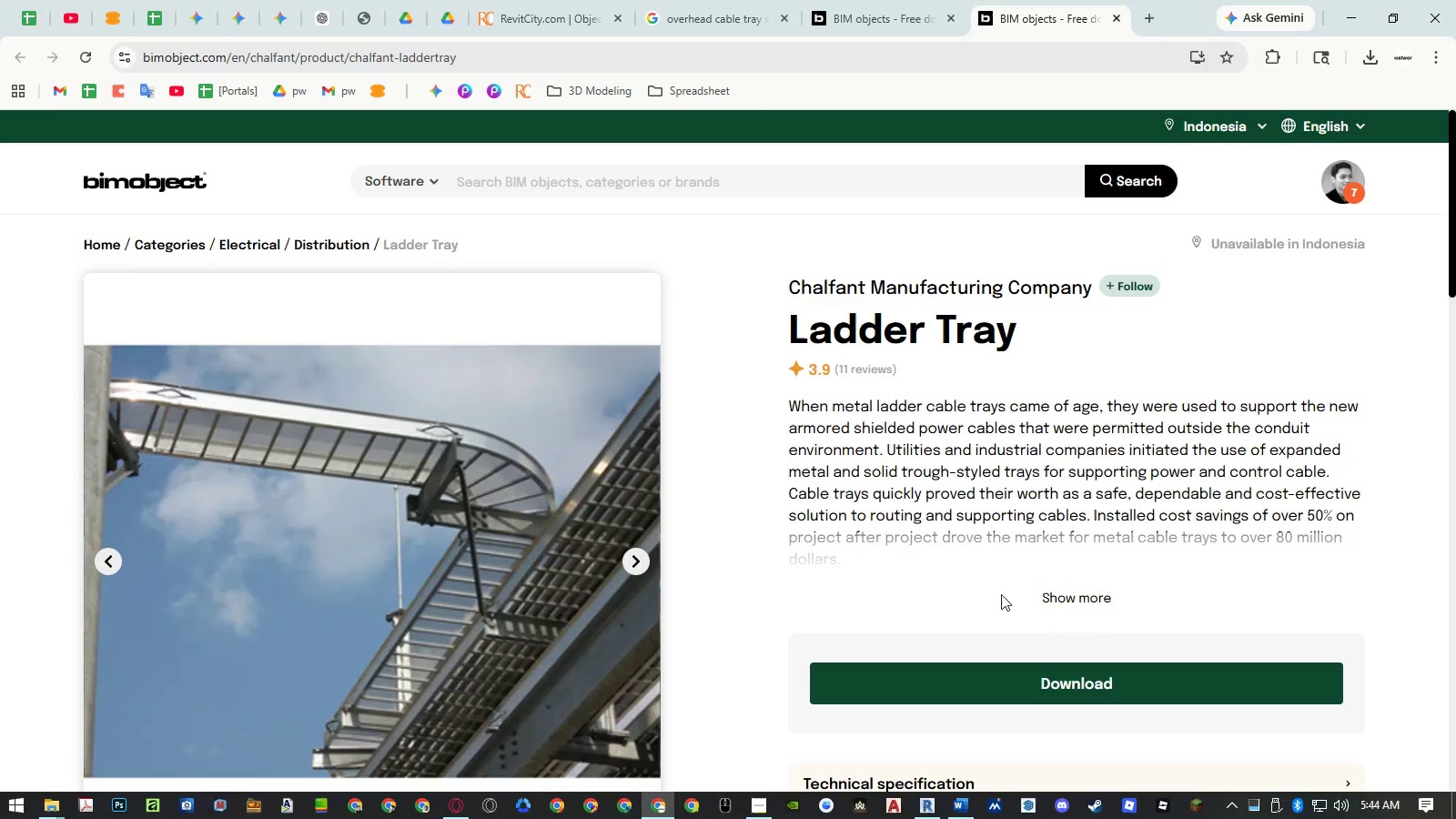 
left_click([1057, 593])
 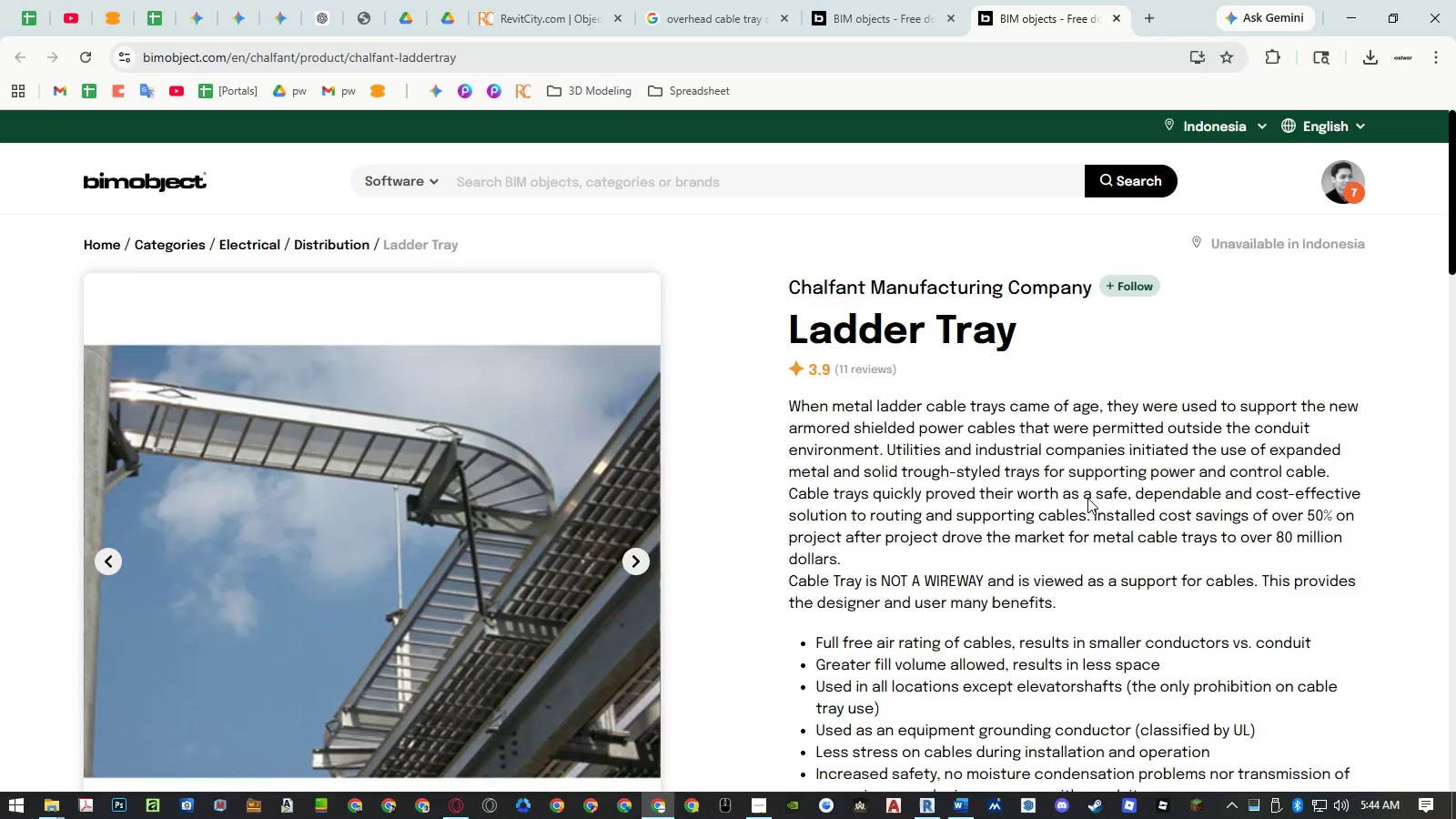 
scroll: coordinate [1092, 480], scroll_direction: down, amount: 4.0
 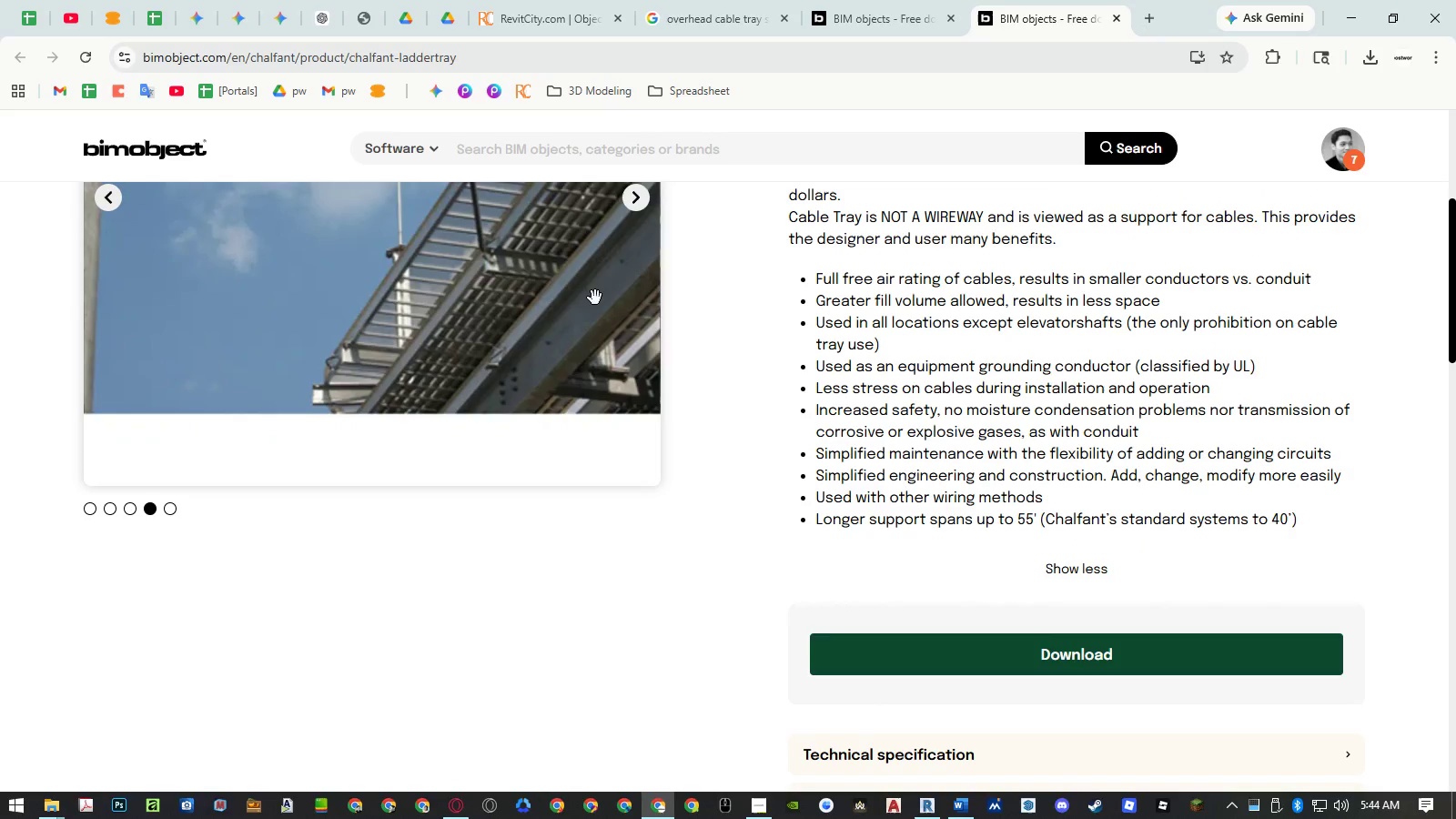 
scroll: coordinate [692, 375], scroll_direction: up, amount: 2.0
 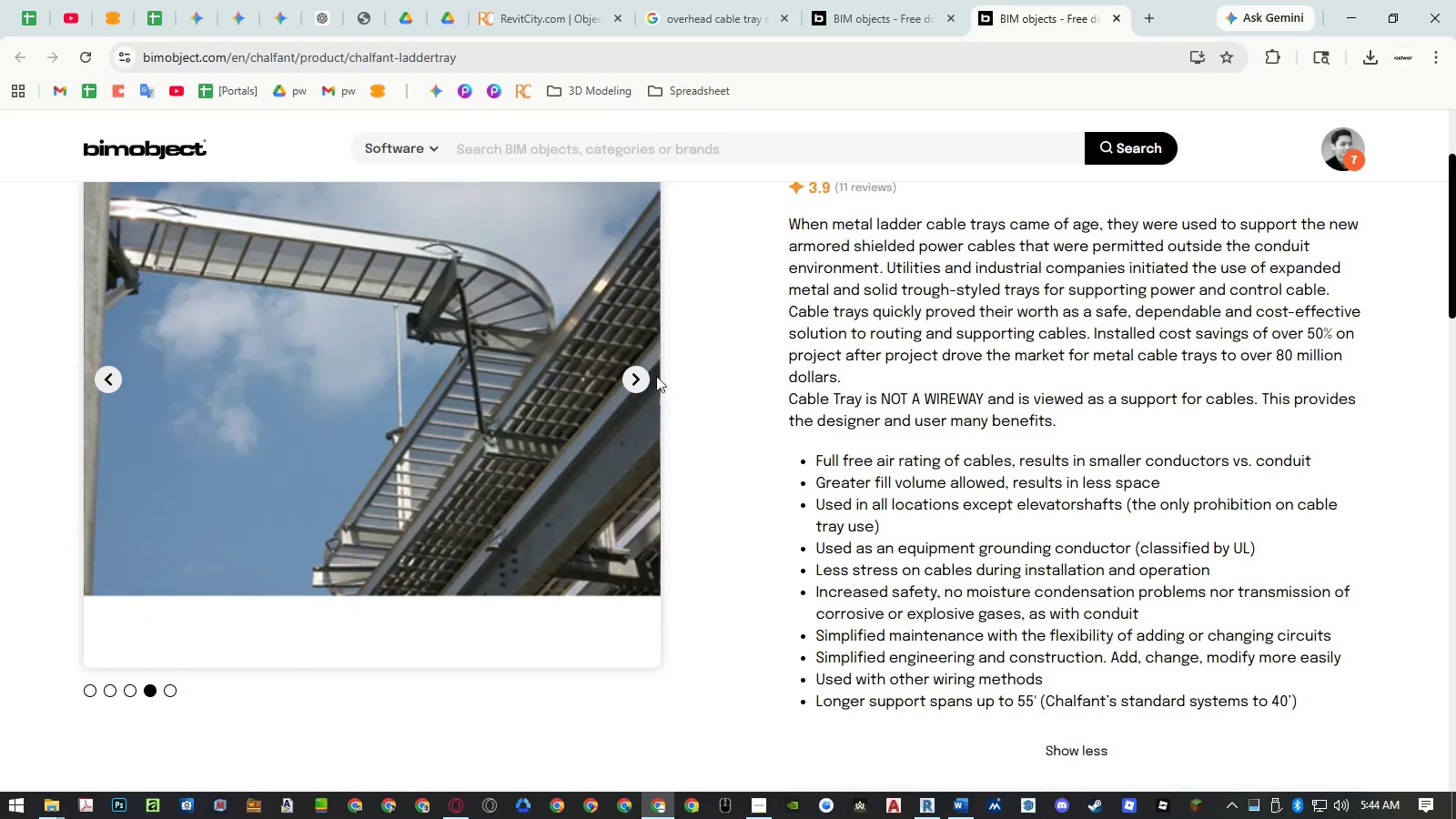 
left_click([635, 375])
 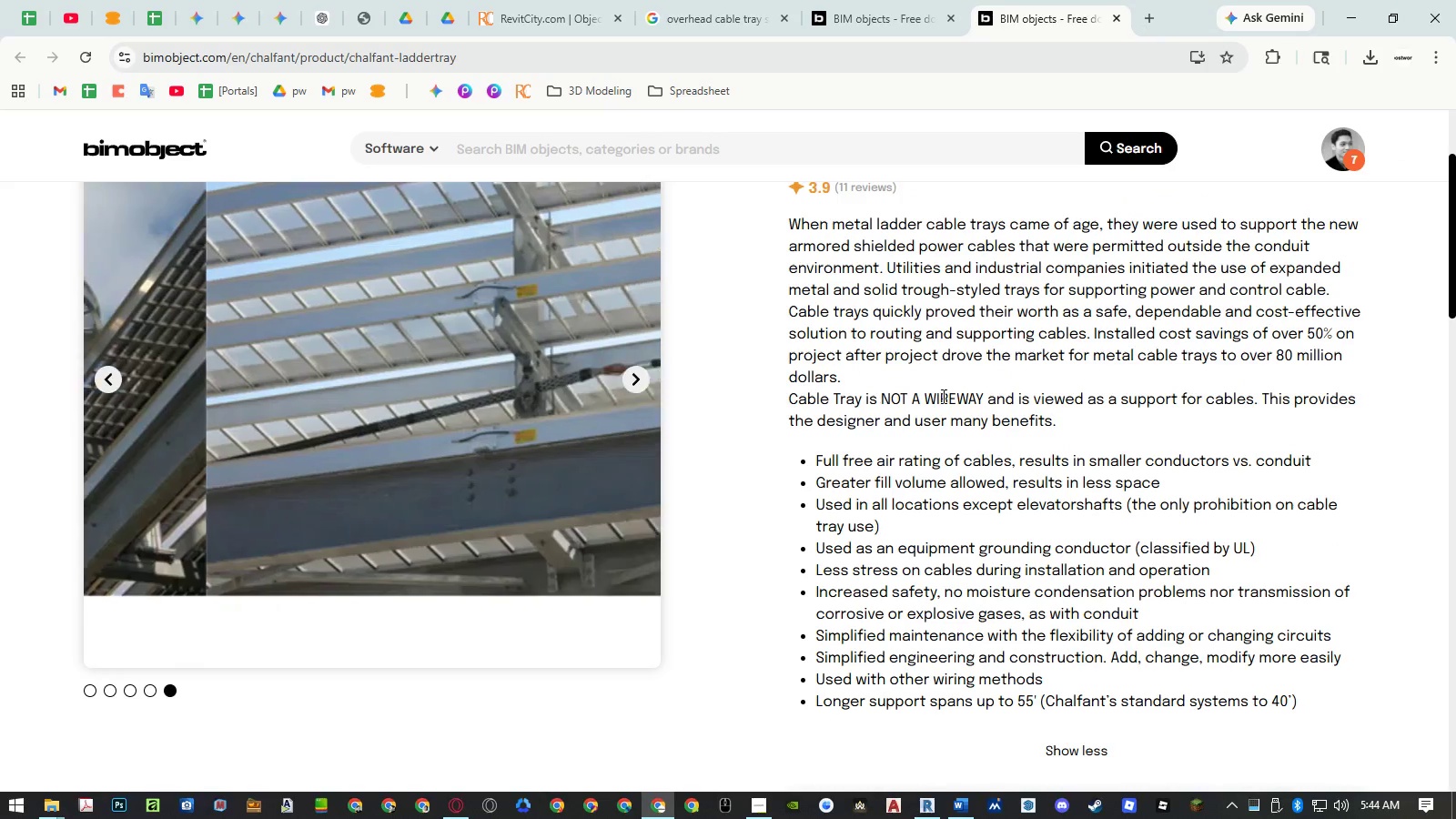 
scroll: coordinate [971, 397], scroll_direction: down, amount: 5.0
 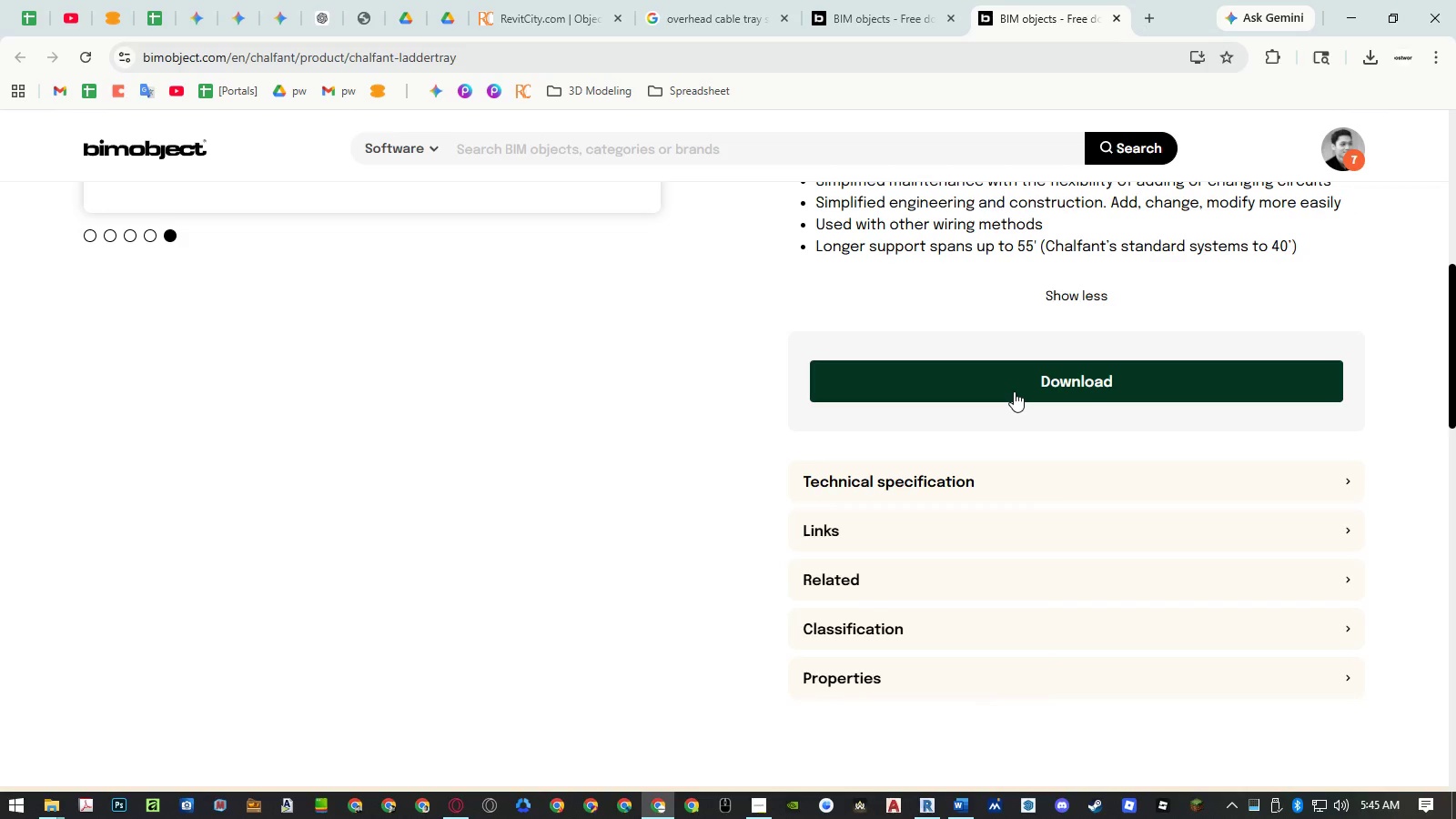 
scroll: coordinate [1015, 387], scroll_direction: up, amount: 9.0
 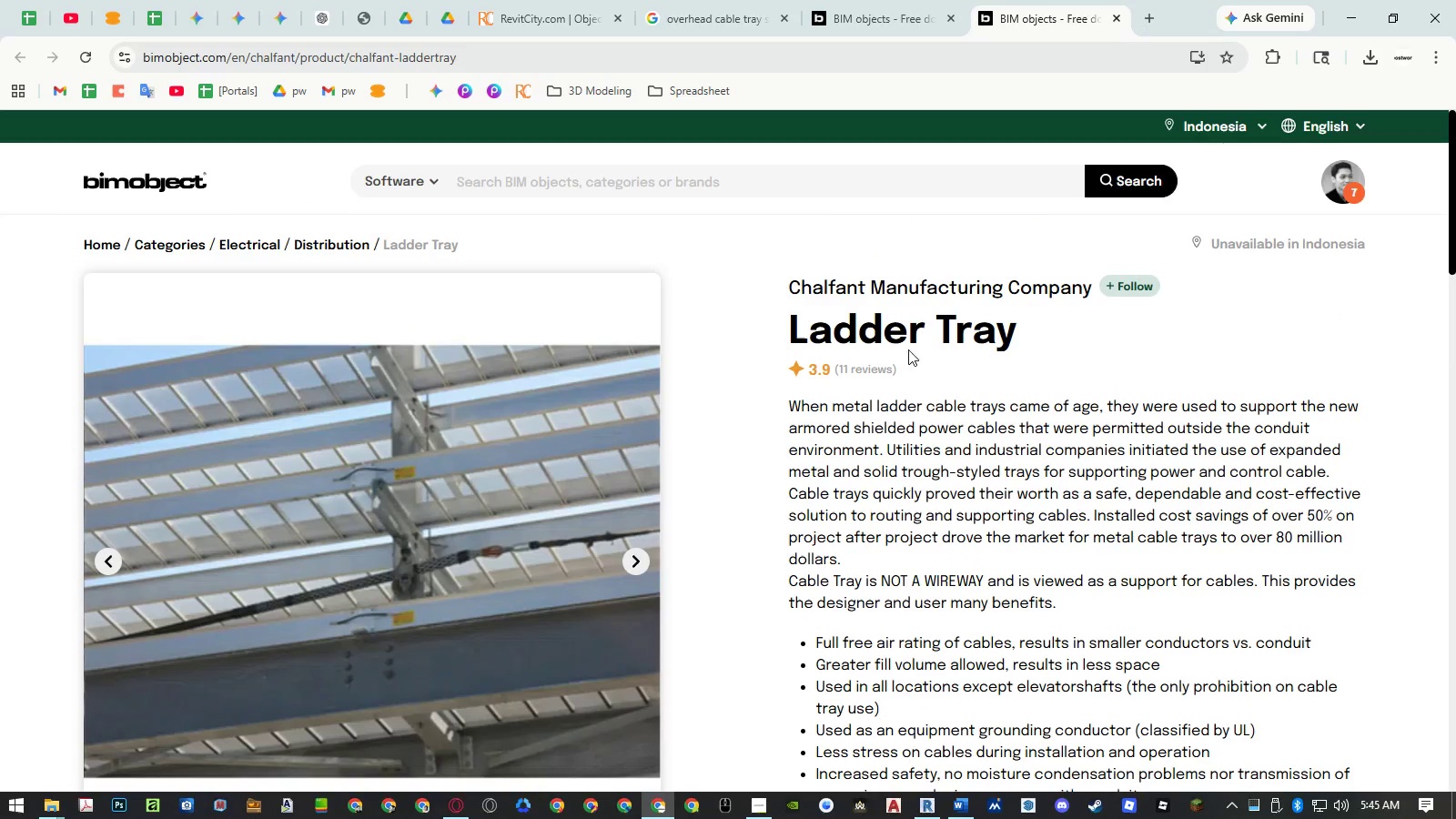 
left_click([887, 331])
 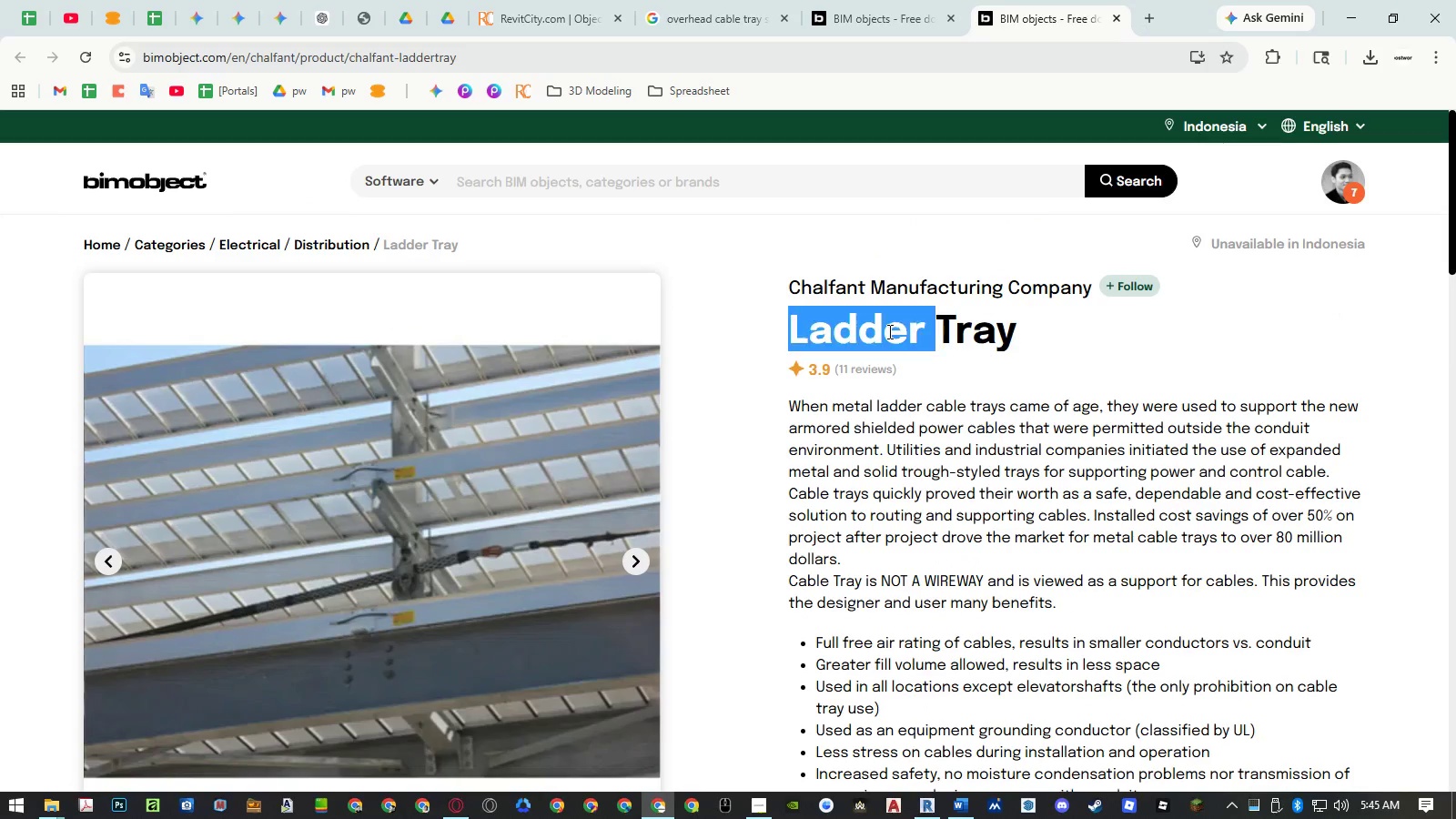 
left_click_drag(start_coordinate=[887, 331], to_coordinate=[953, 332])
 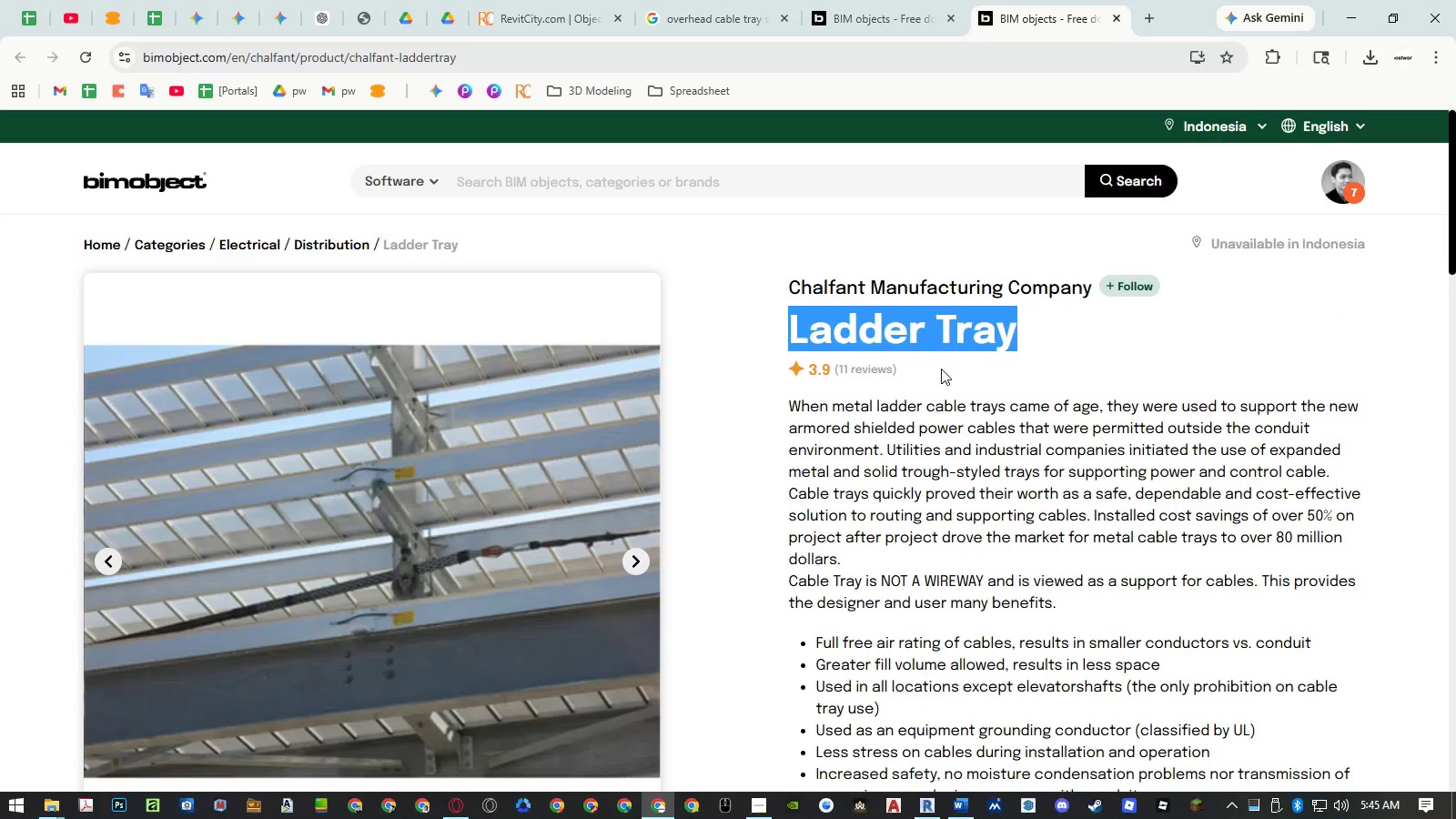 
key(Control+ControlLeft)
 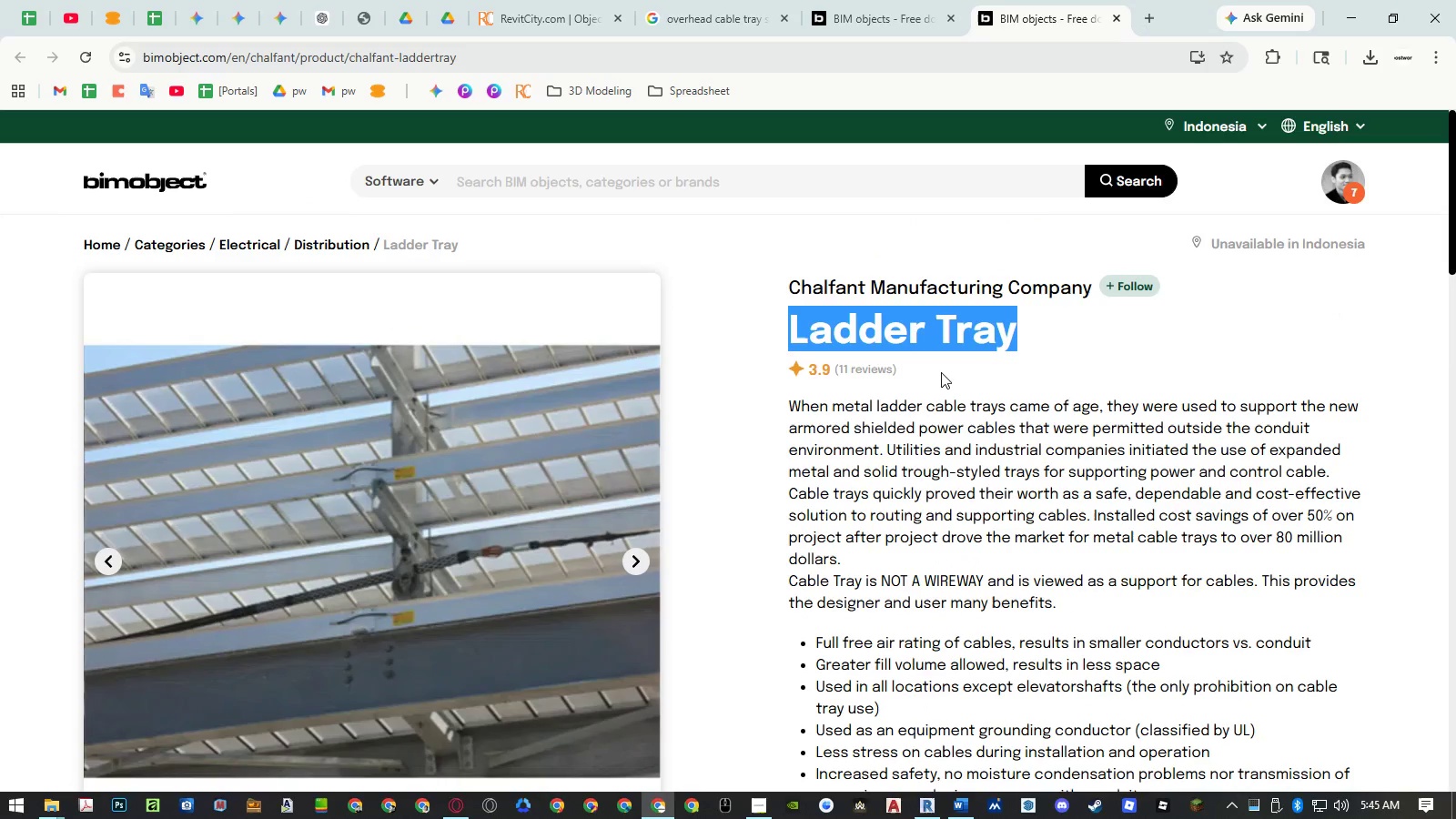 
key(Control+C)
 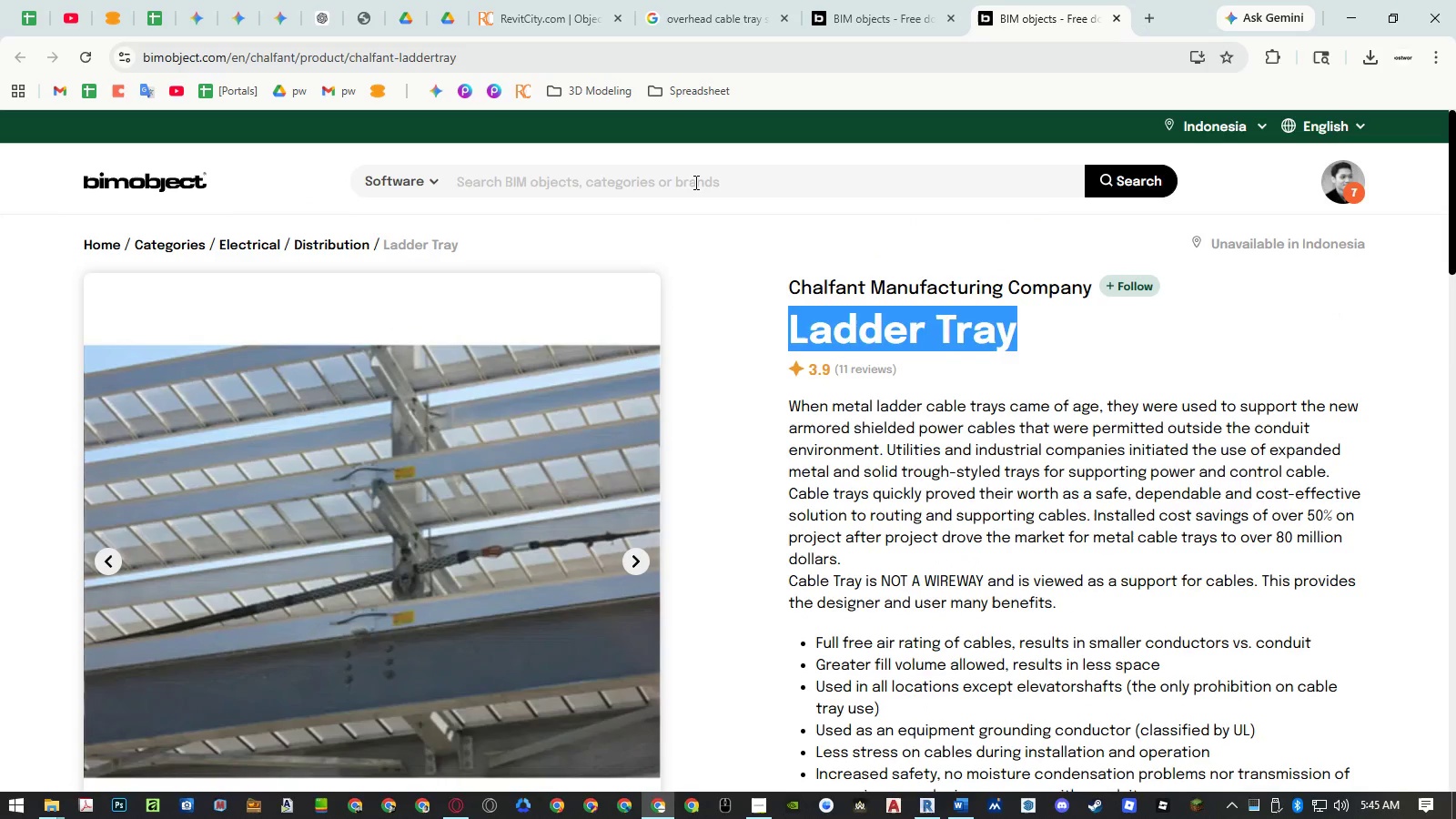 
left_click([693, 182])
 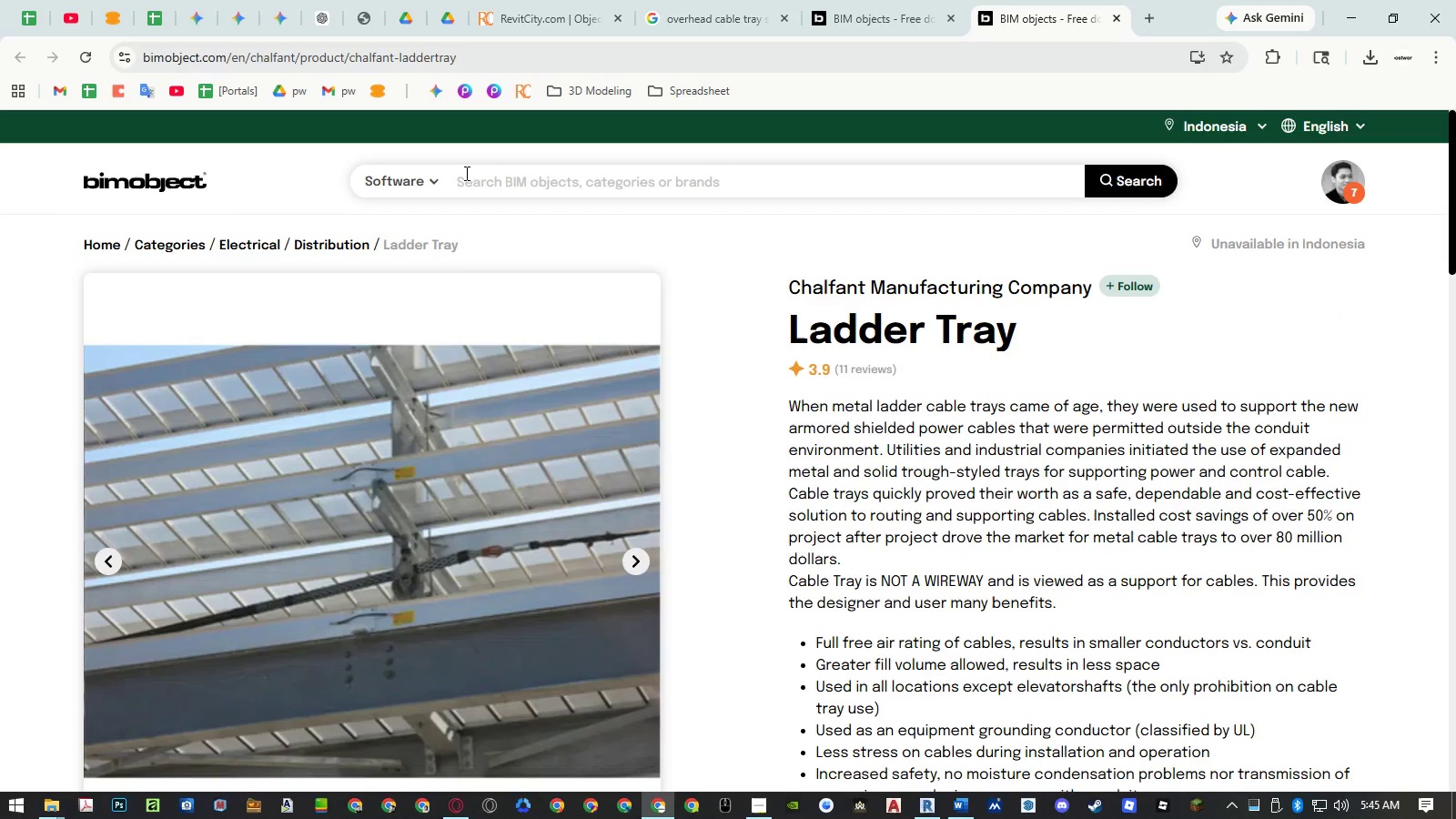 
left_click([431, 176])
 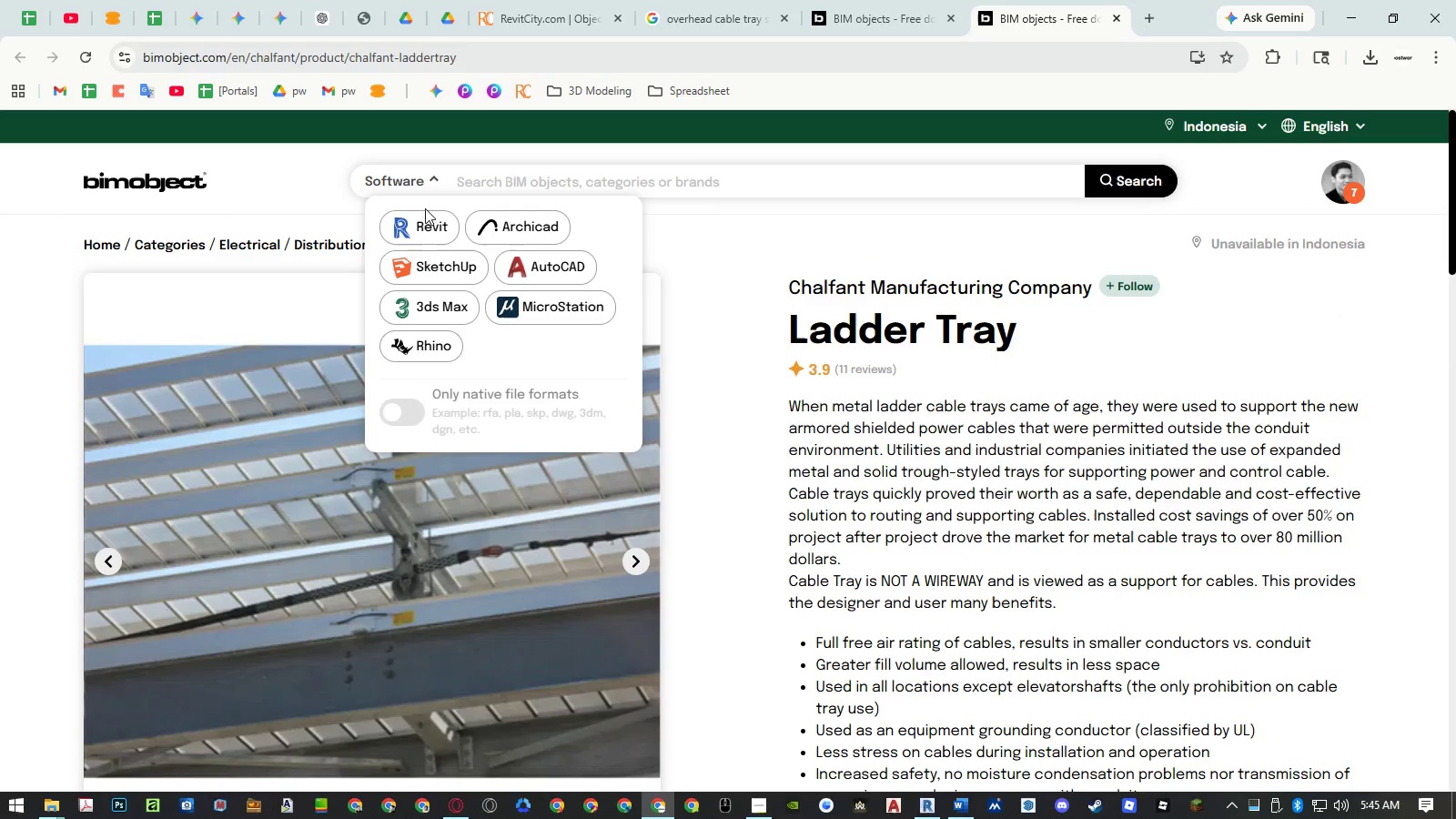 
left_click([422, 223])
 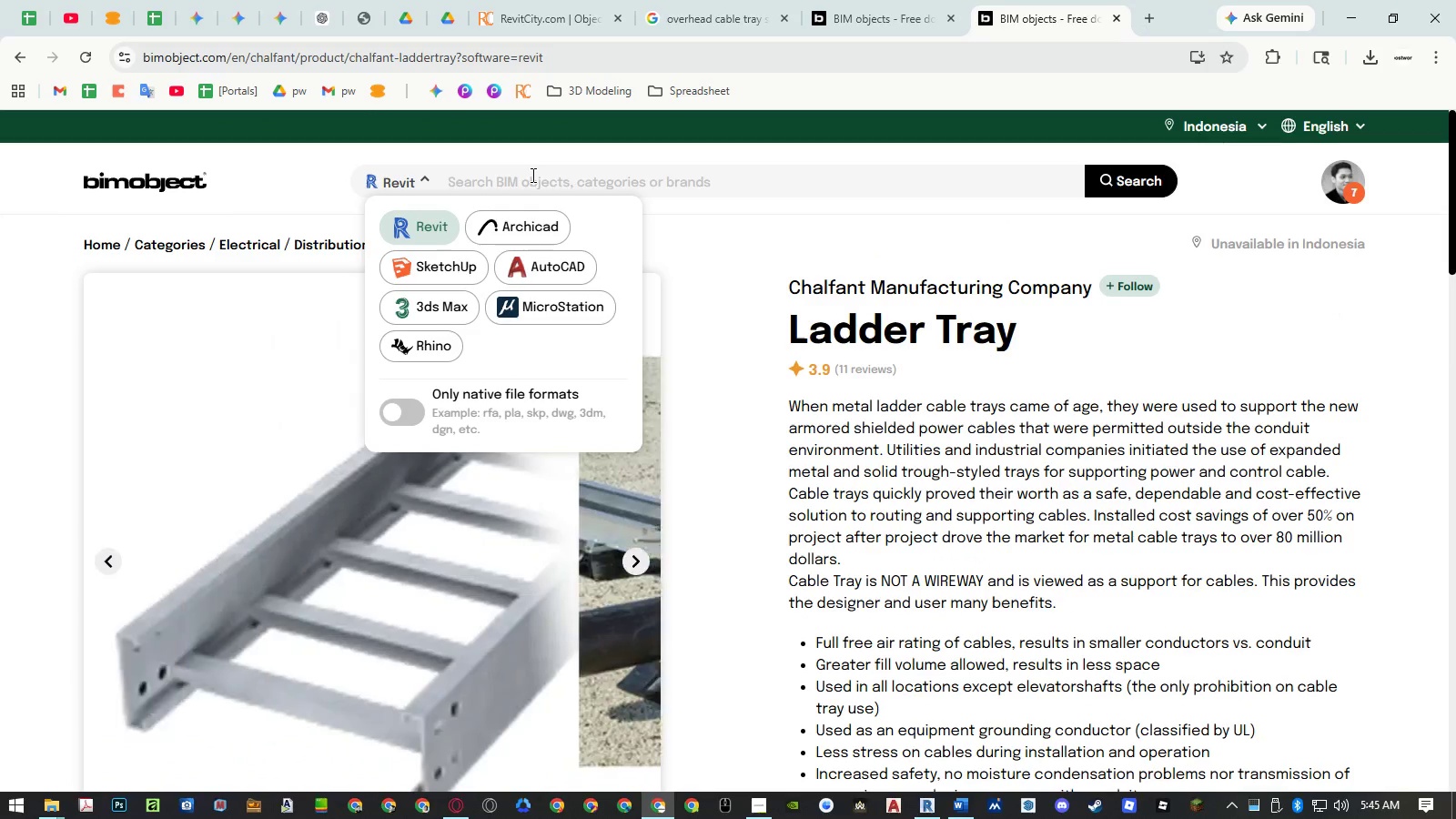 
left_click([640, 177])
 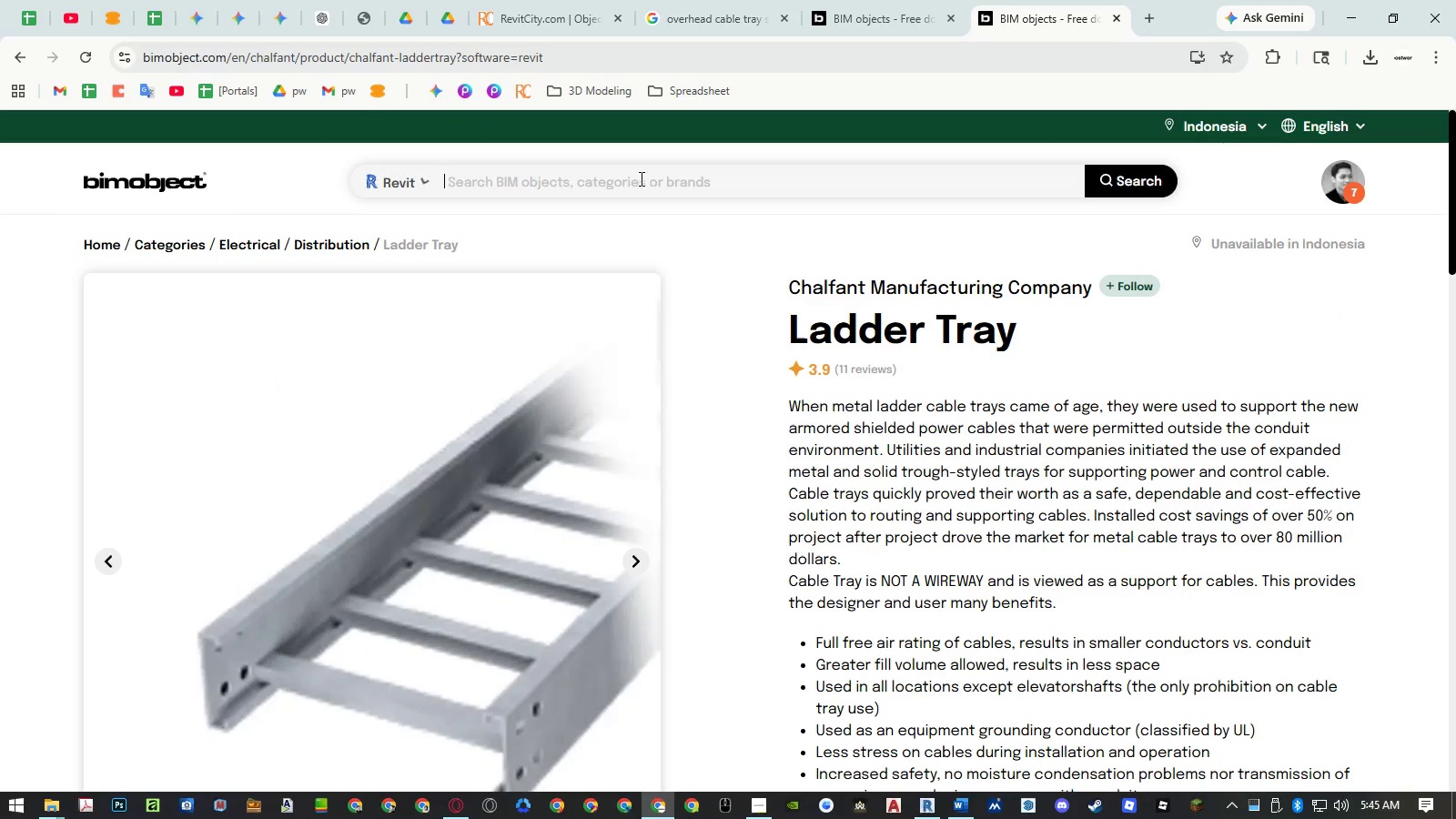 
key(Control+ControlLeft)
 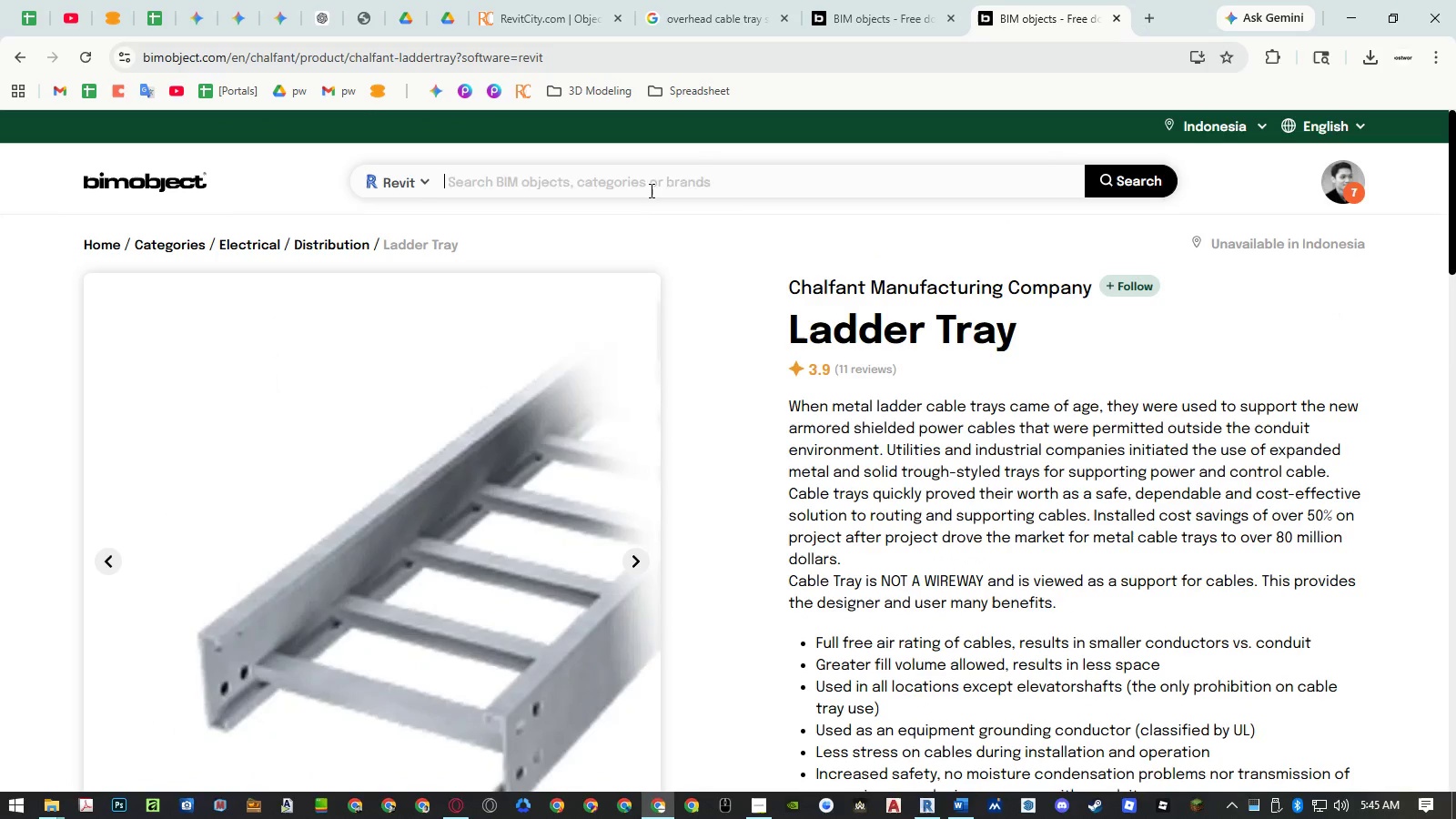 
key(Control+V)
 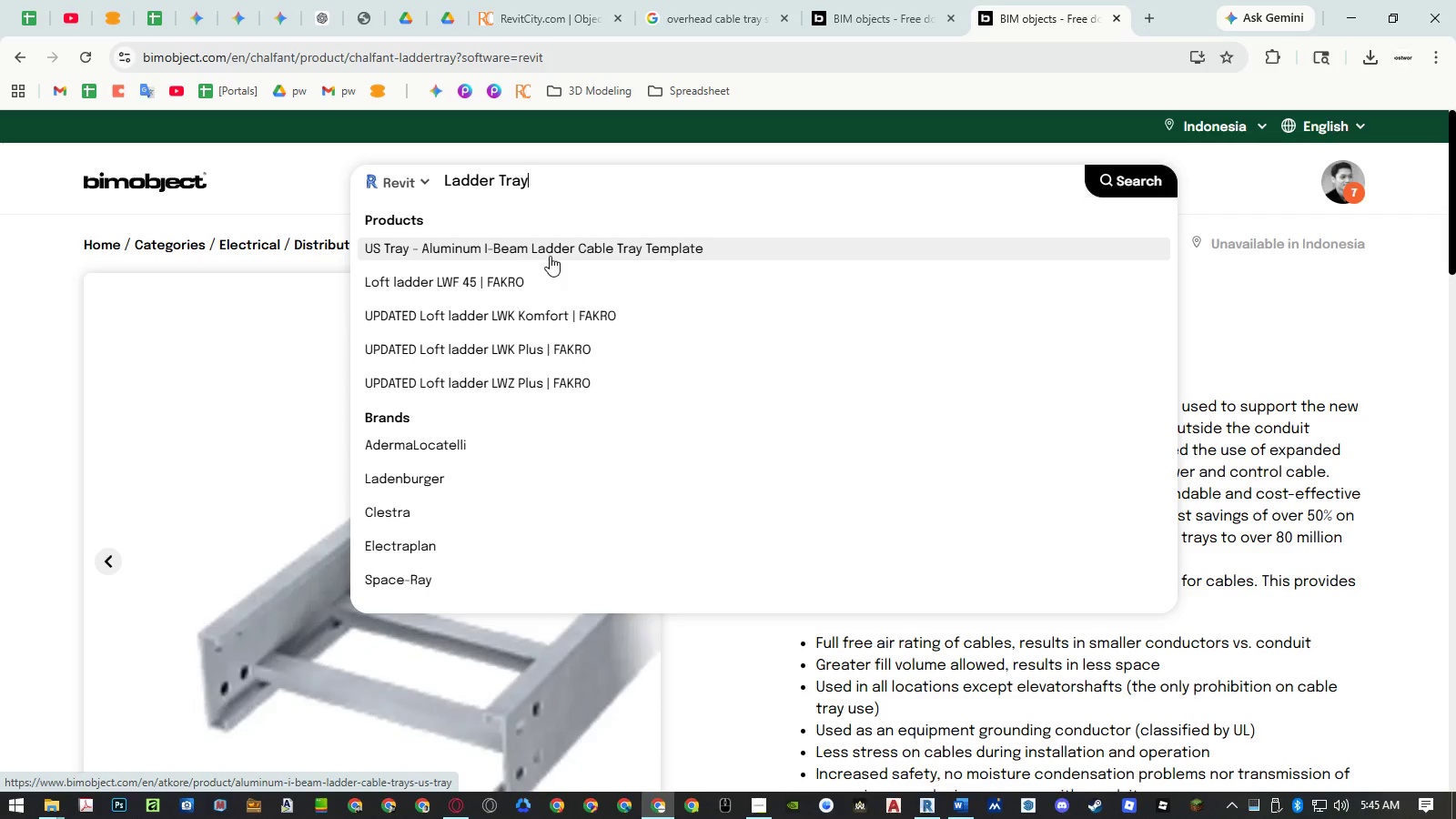 
wait(7.88)
 